 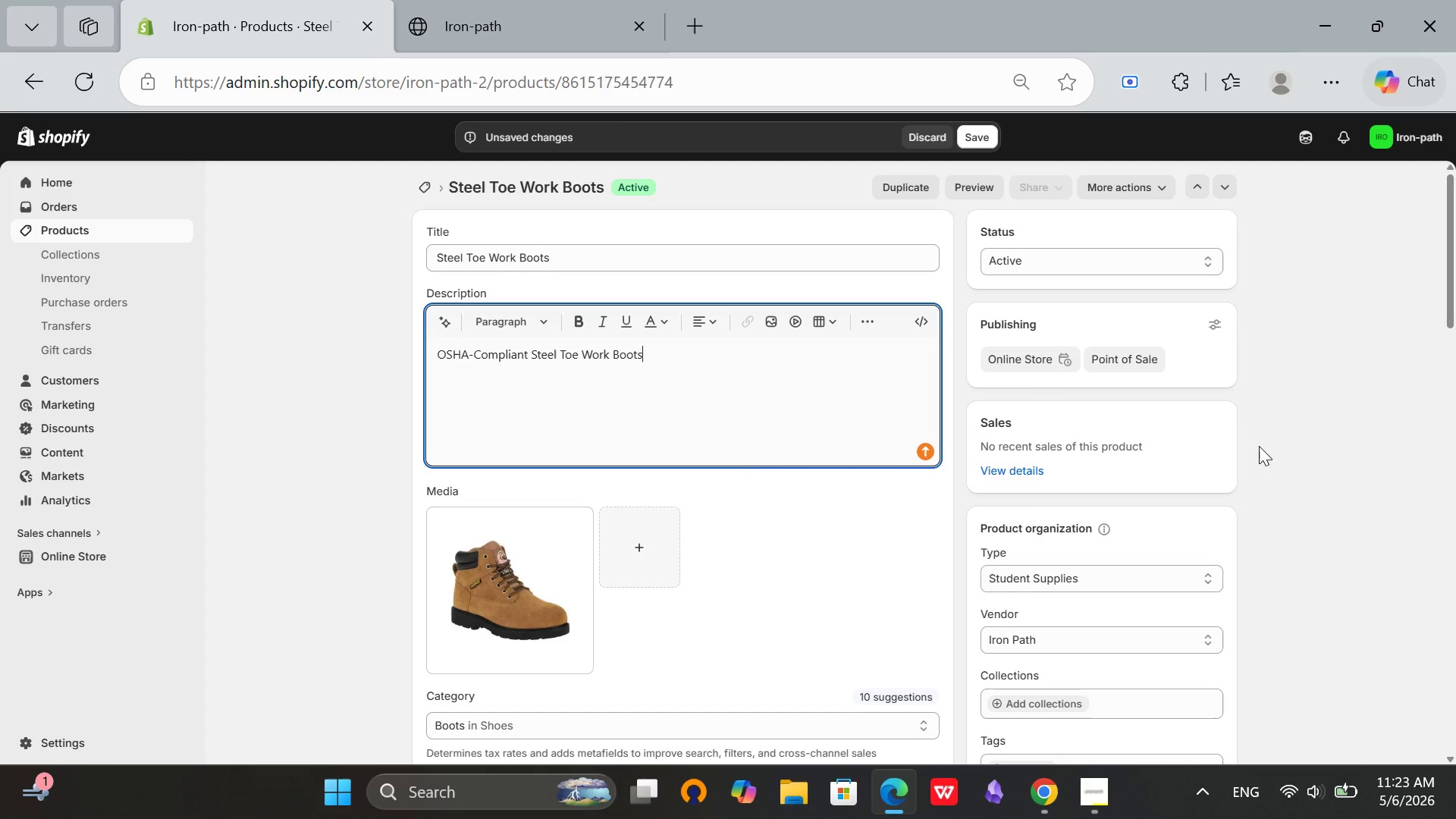 
key(Enter)
 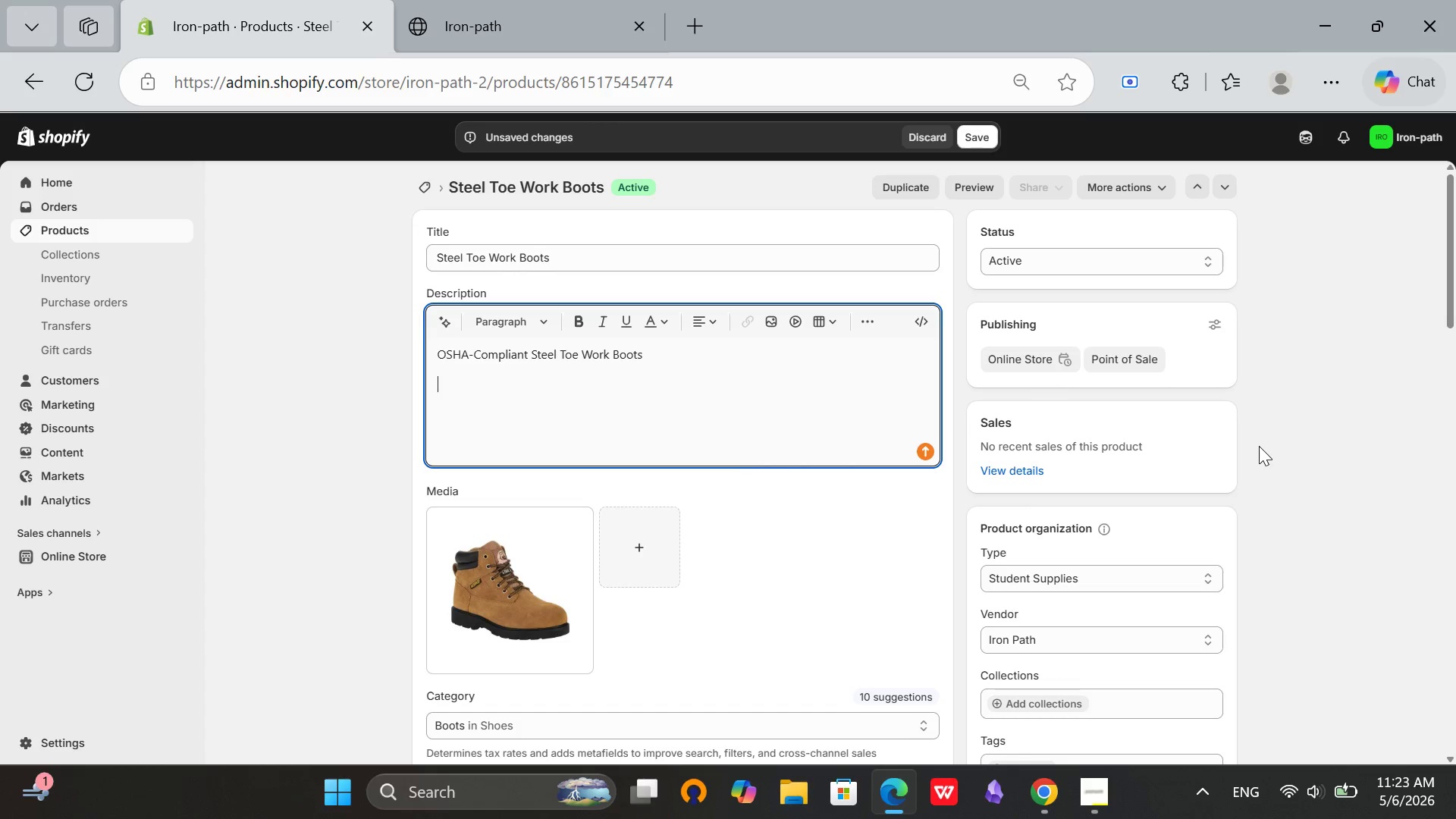 
type(Required safety footwa)
key(Backspace)
type(ear for CDL training yard work, pre-tip)
key(Backspace)
key(Backspace)
type(rip inspections, and coupling operations.)
 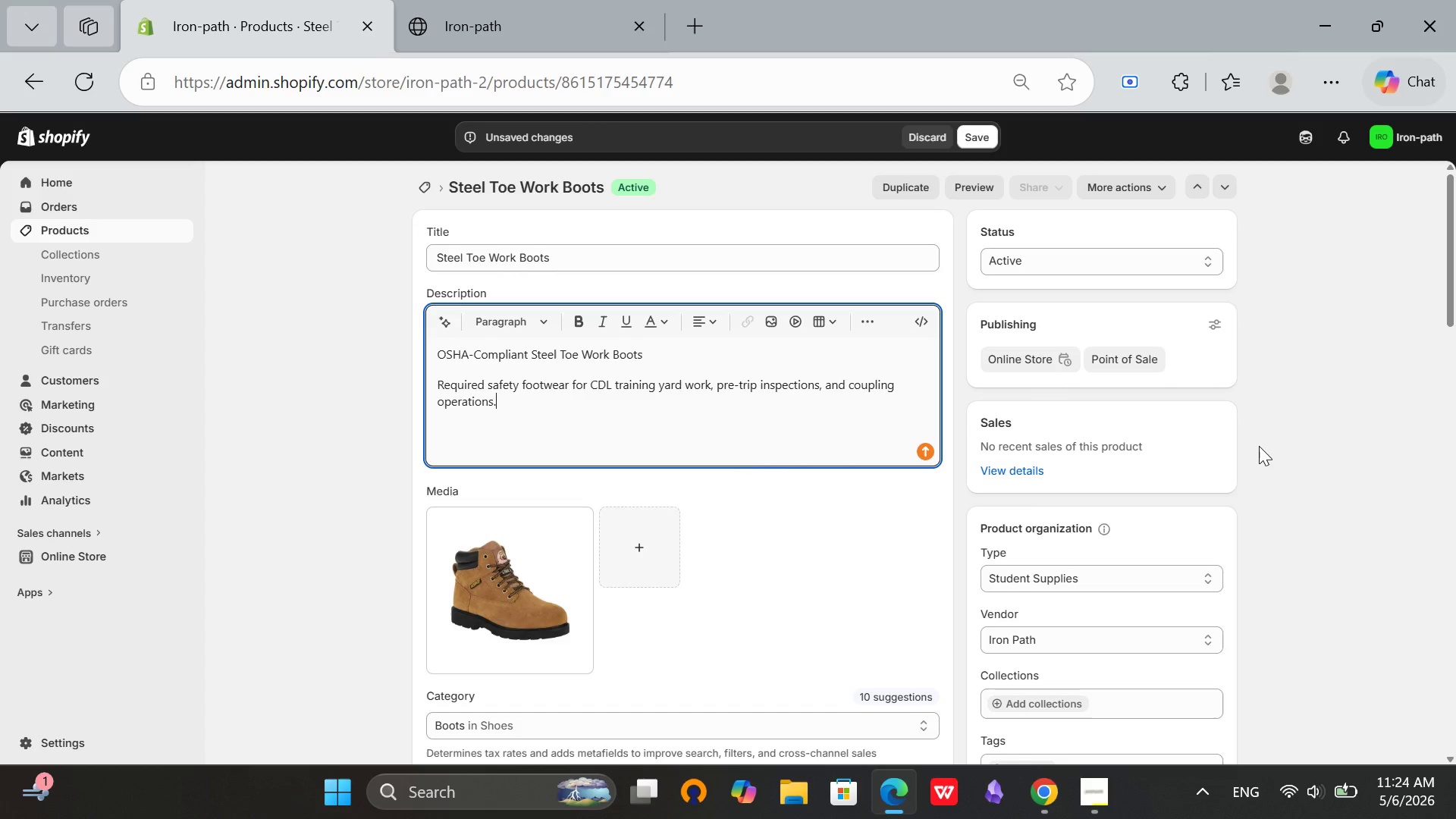 
key(Enter)
 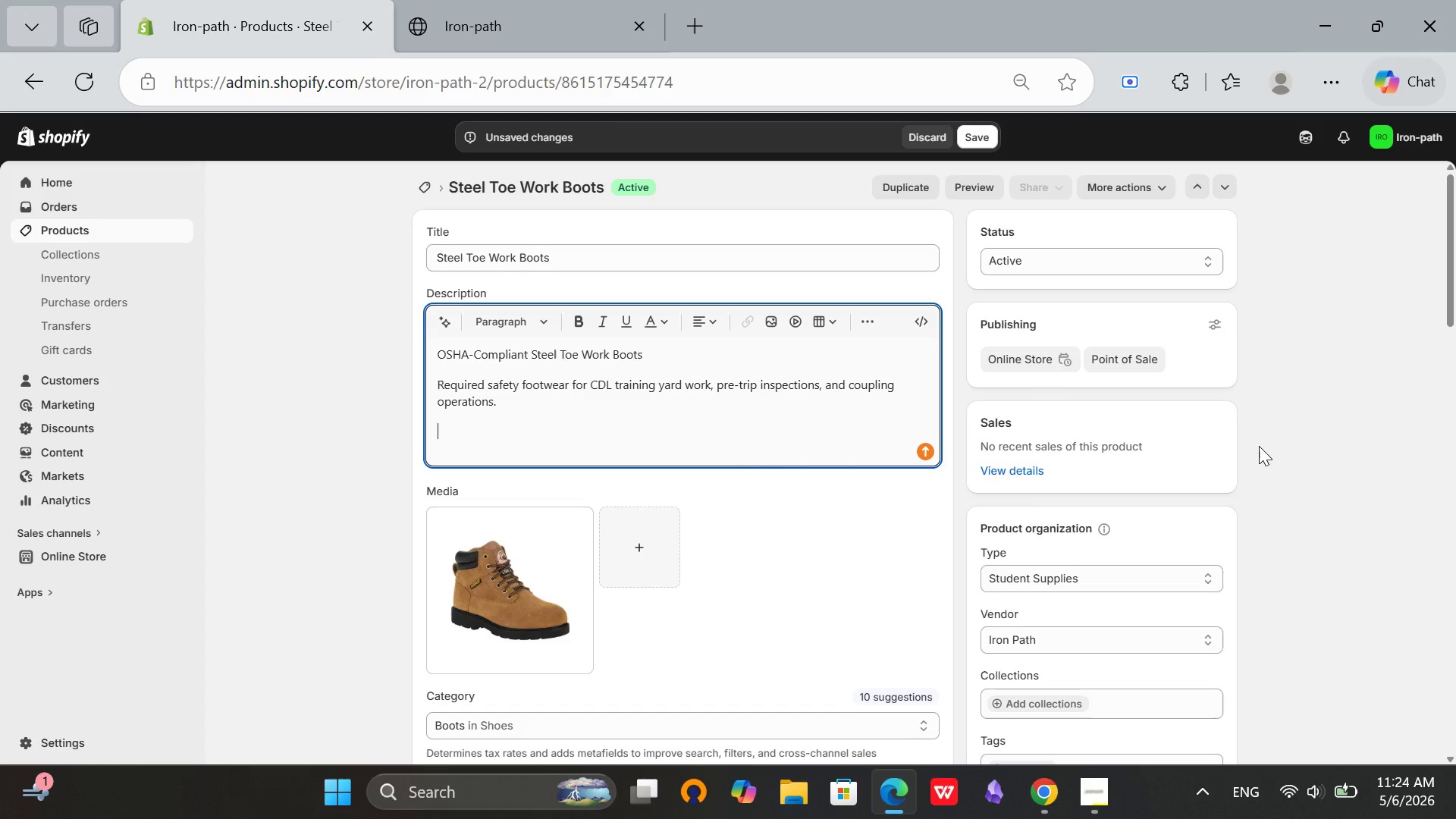 
type(Features:)
 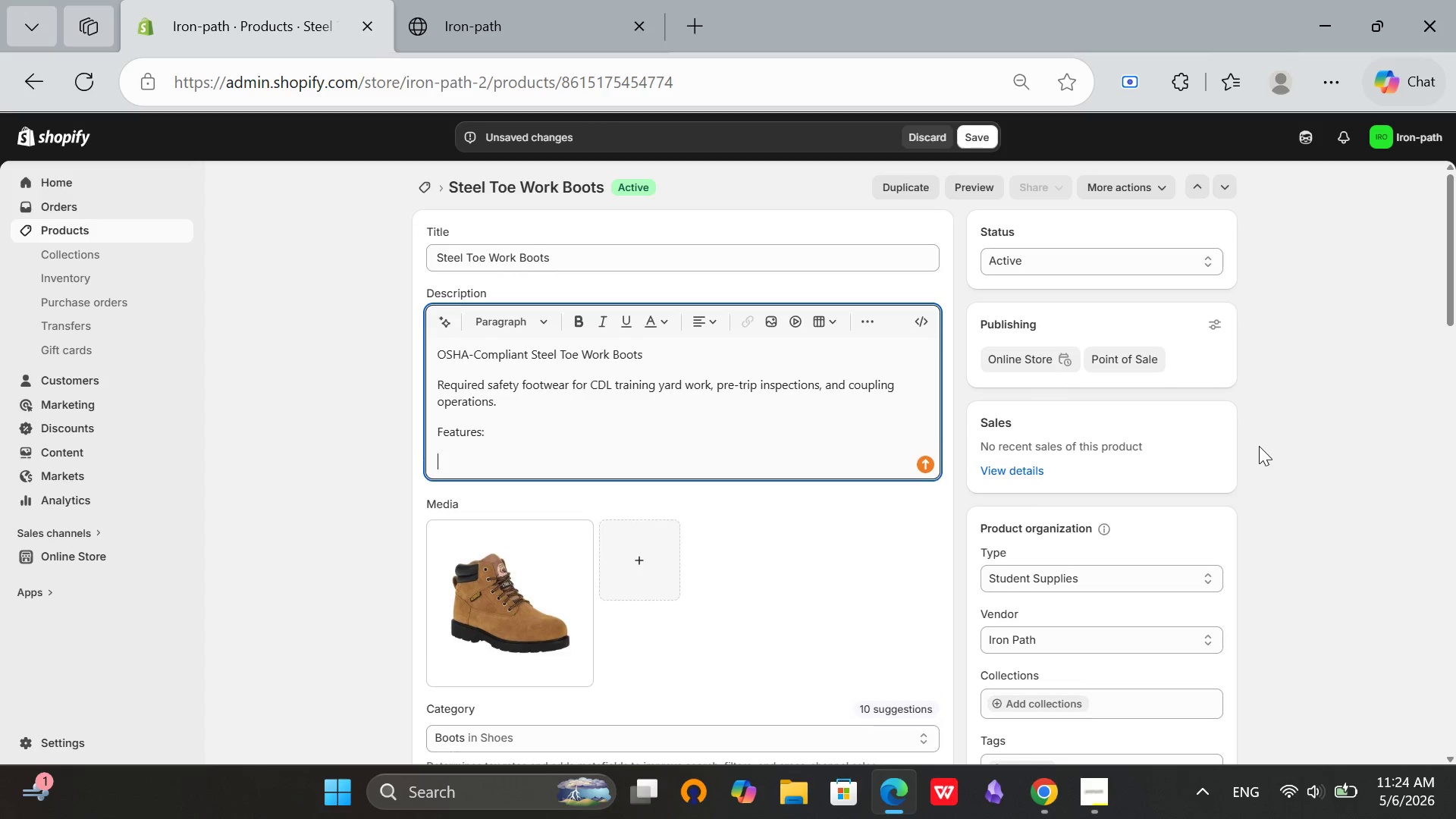 
 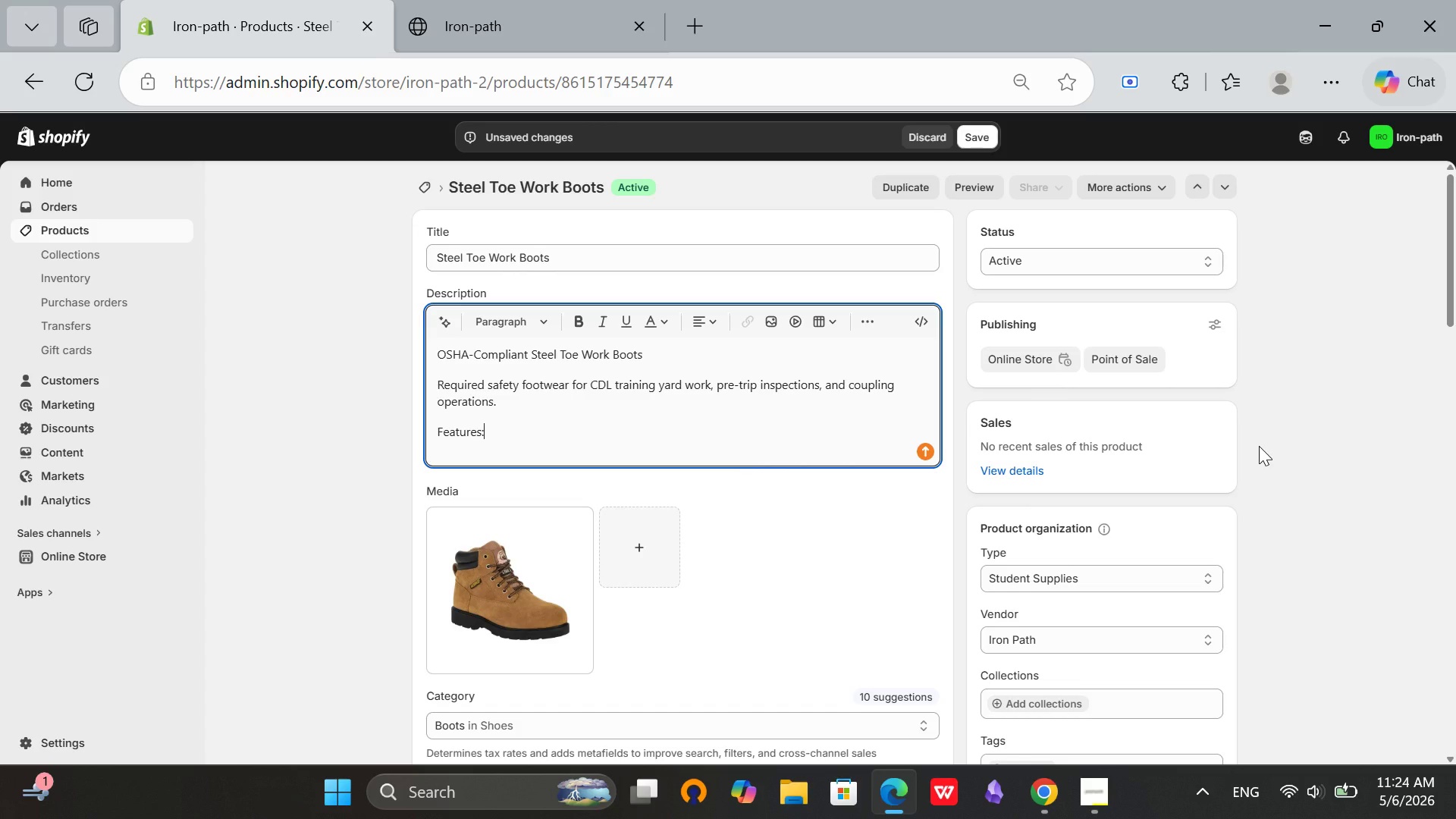 
key(Enter)
 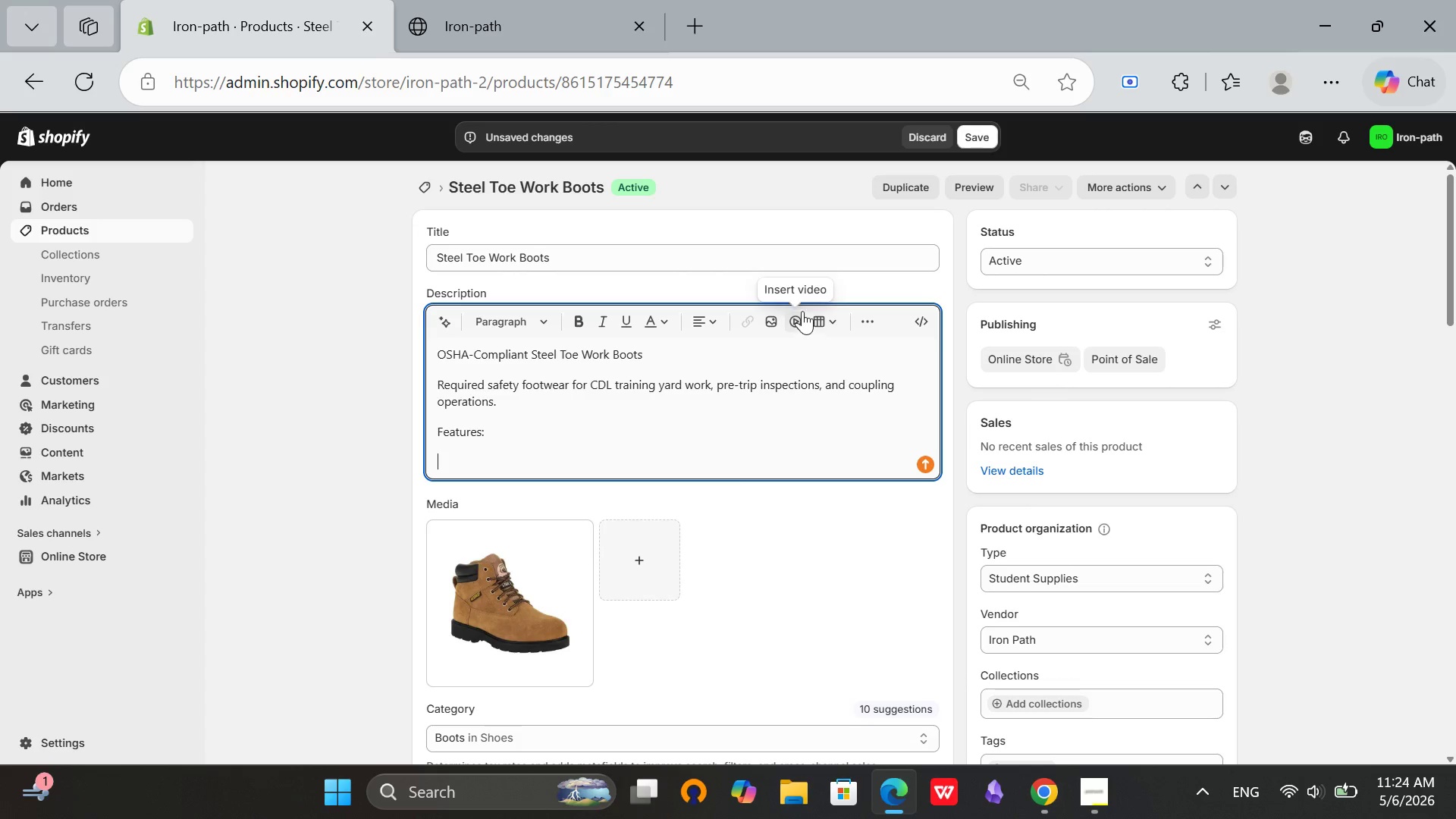 
left_click([866, 322])
 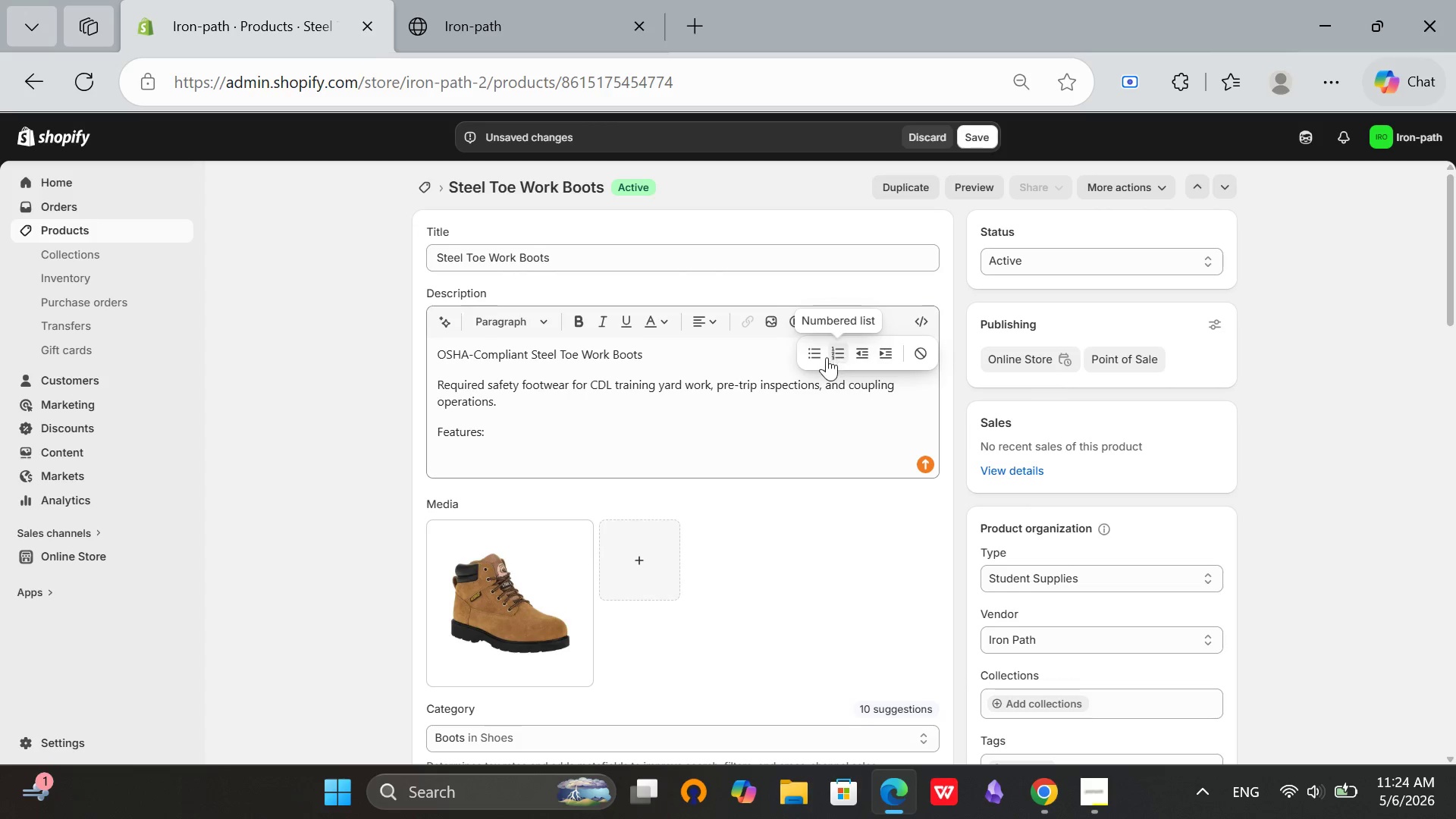 
left_click([817, 359])
 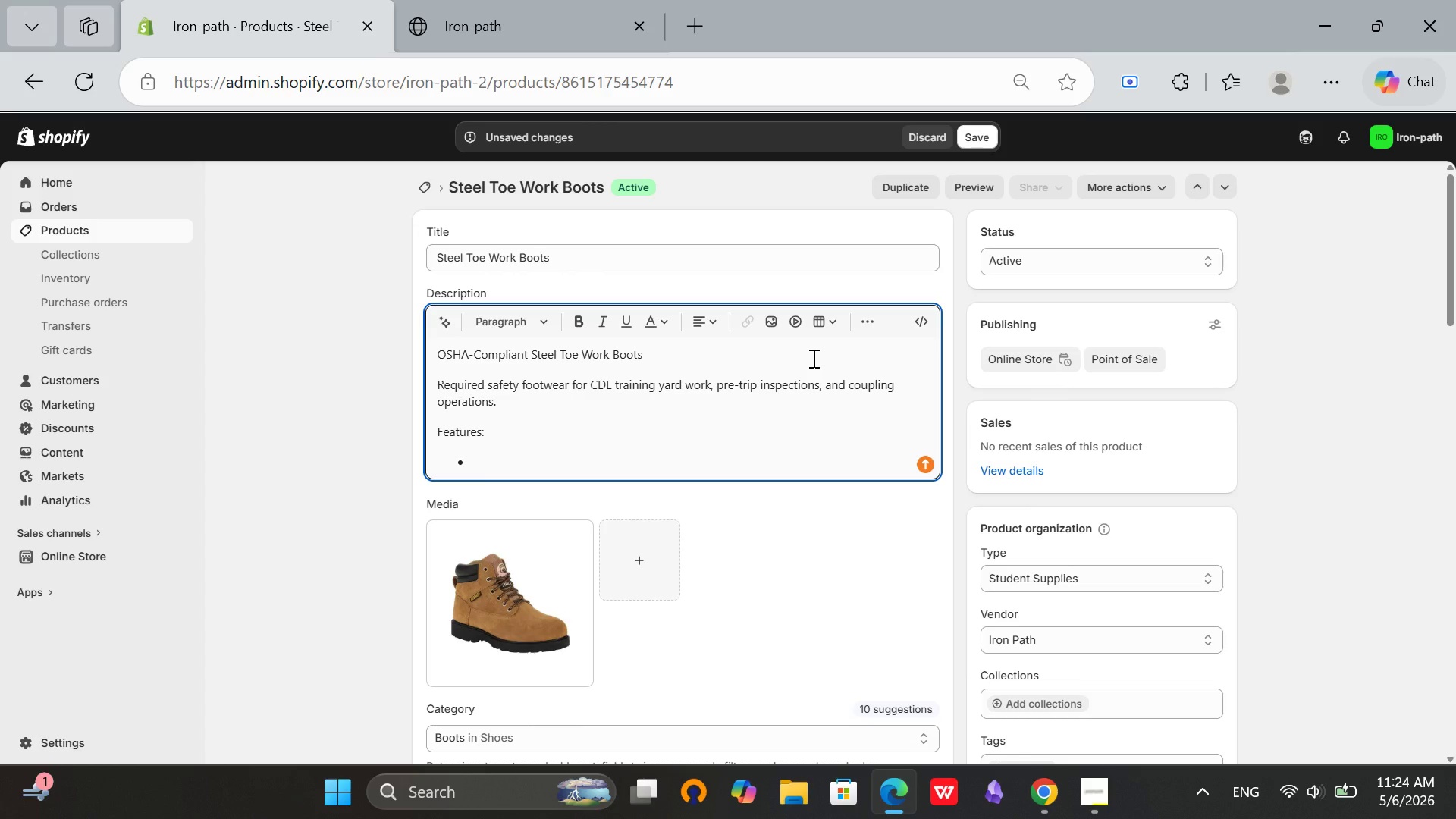 
type(Steel toe cap (ASTM F24 13-18 rated))
 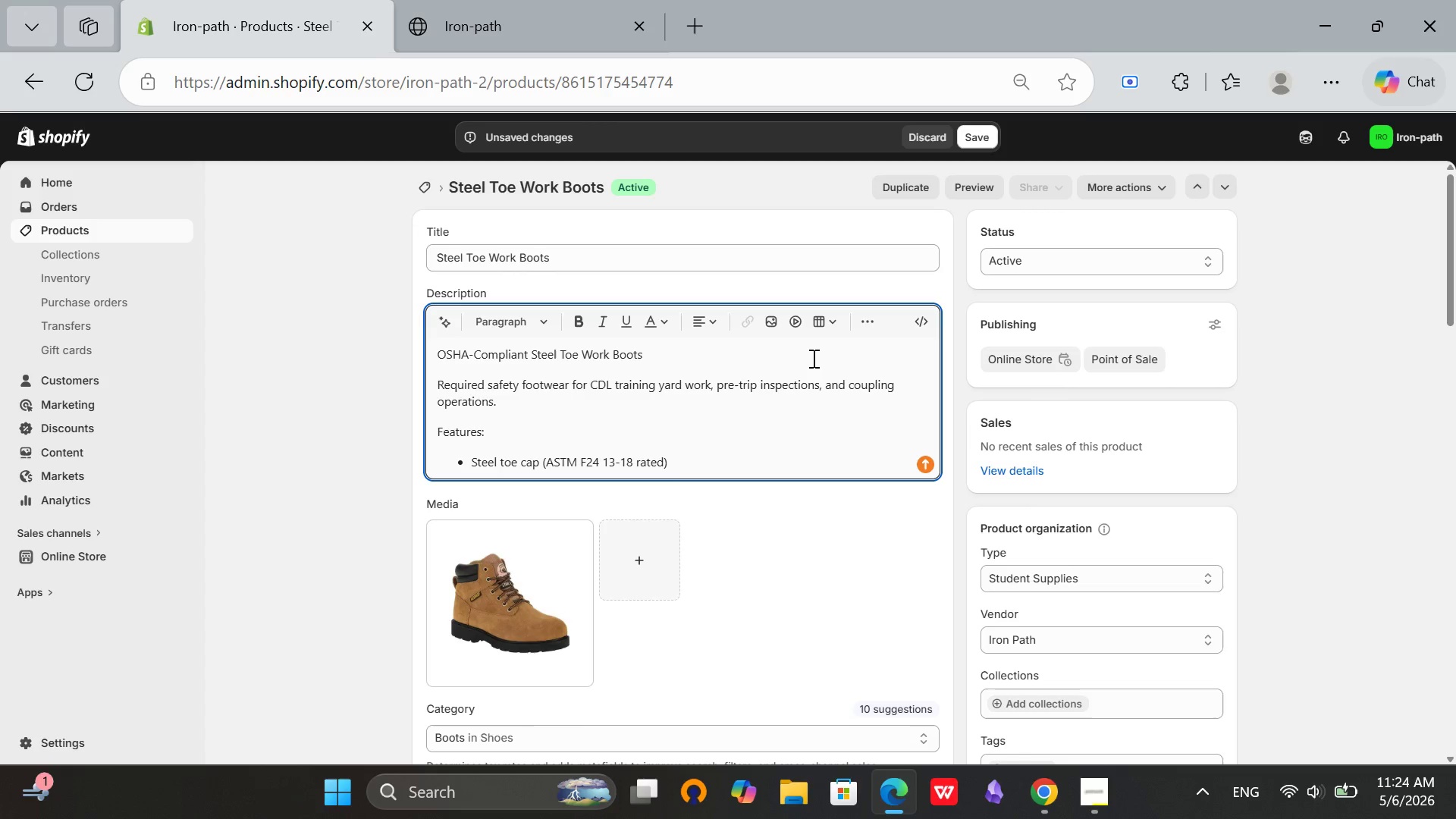 
key(Enter)
 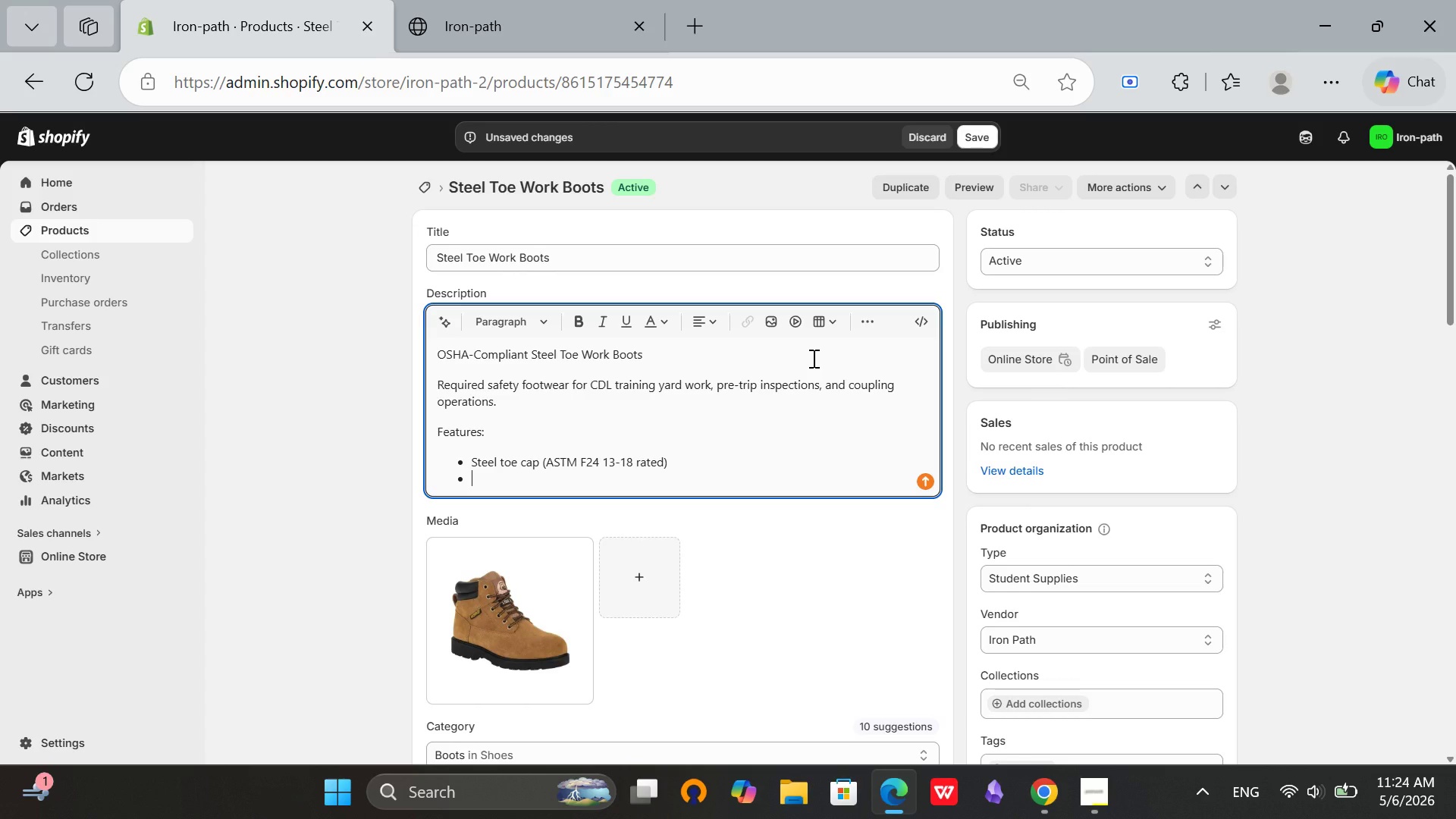 
type(Oil and slip-resistant outsole)
 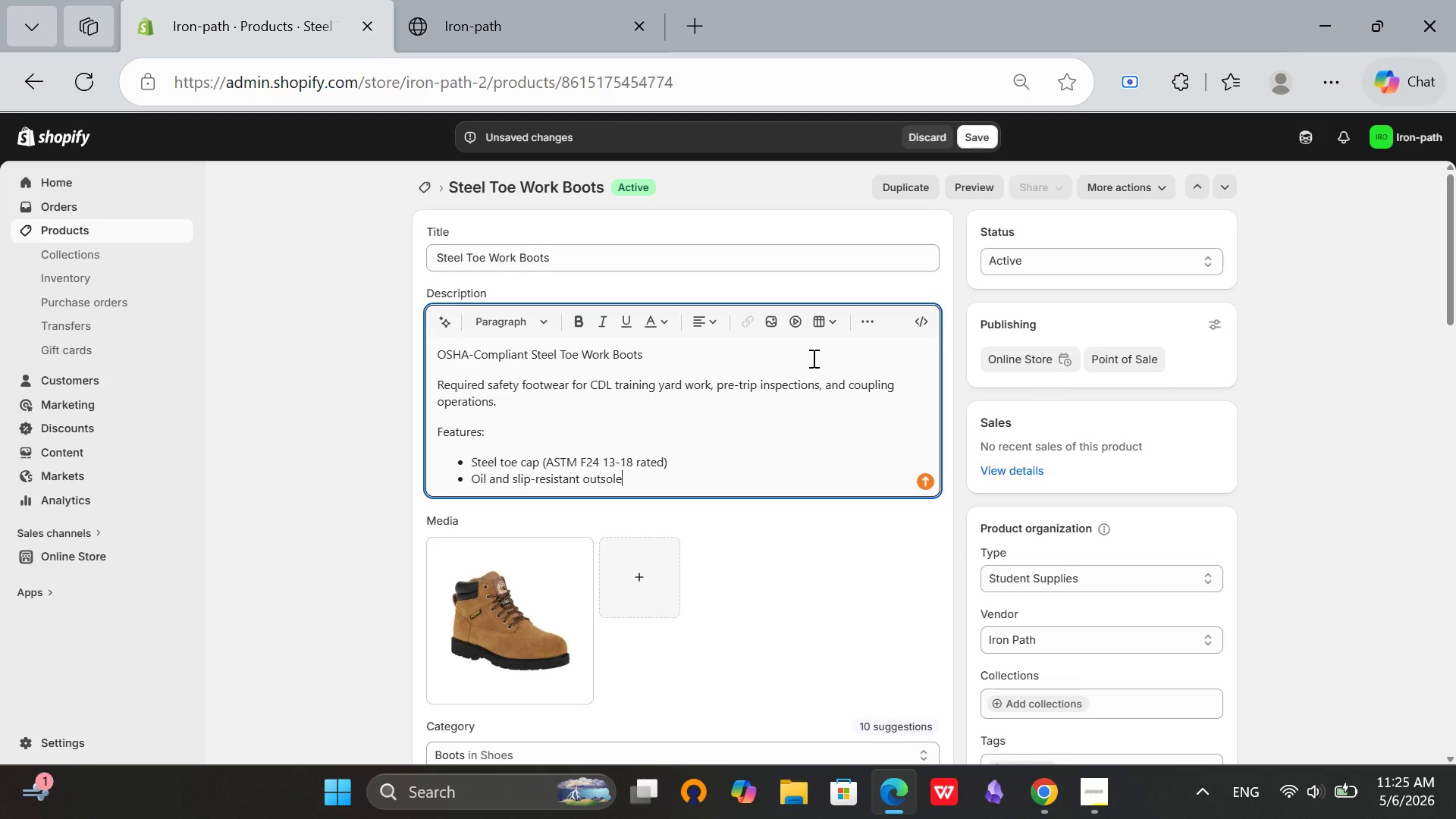 
key(Enter)
 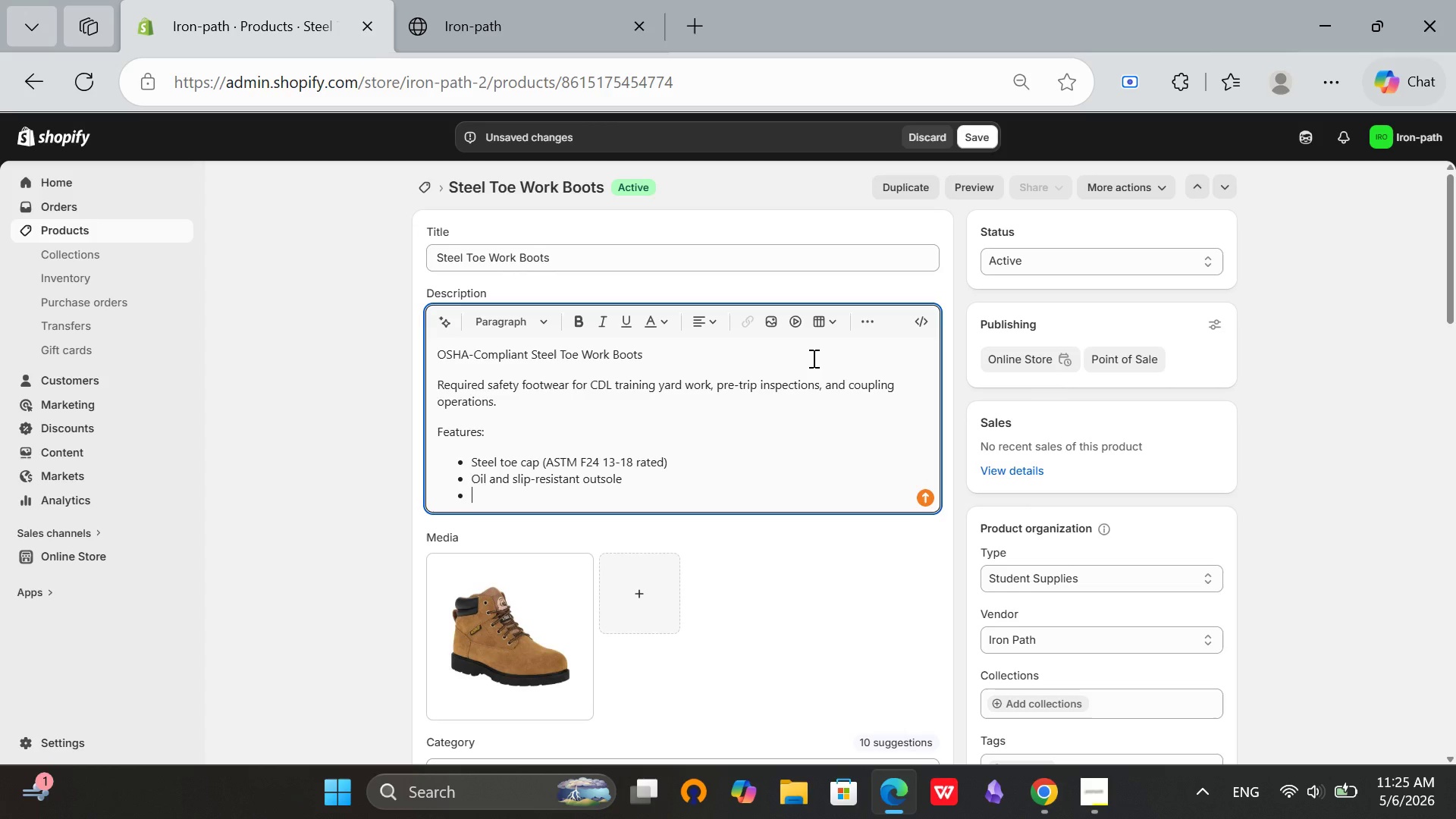 
type(ELe)
key(Backspace)
key(Backspace)
type(lectrical hazard protection)
 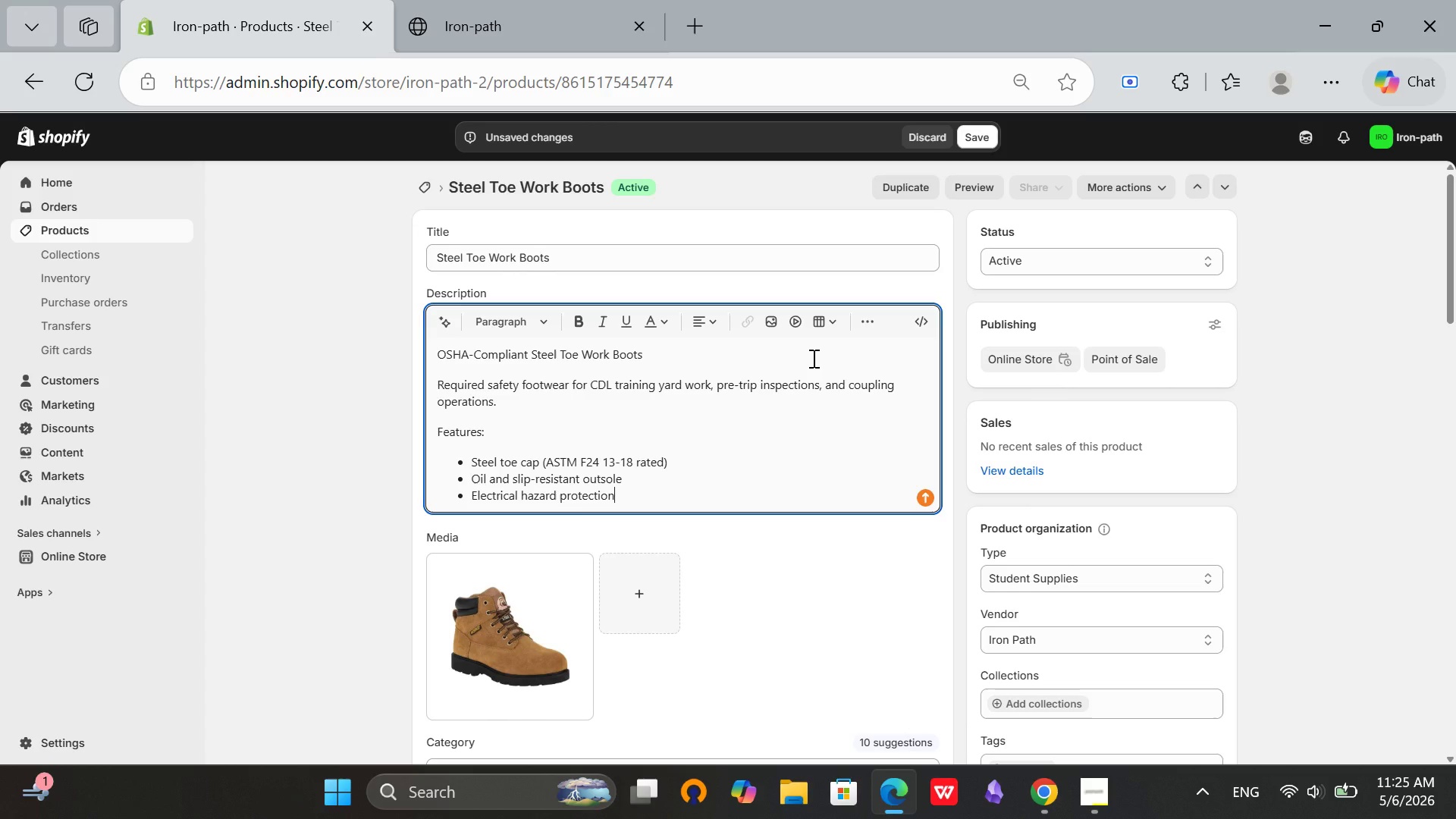 
key(Enter)
 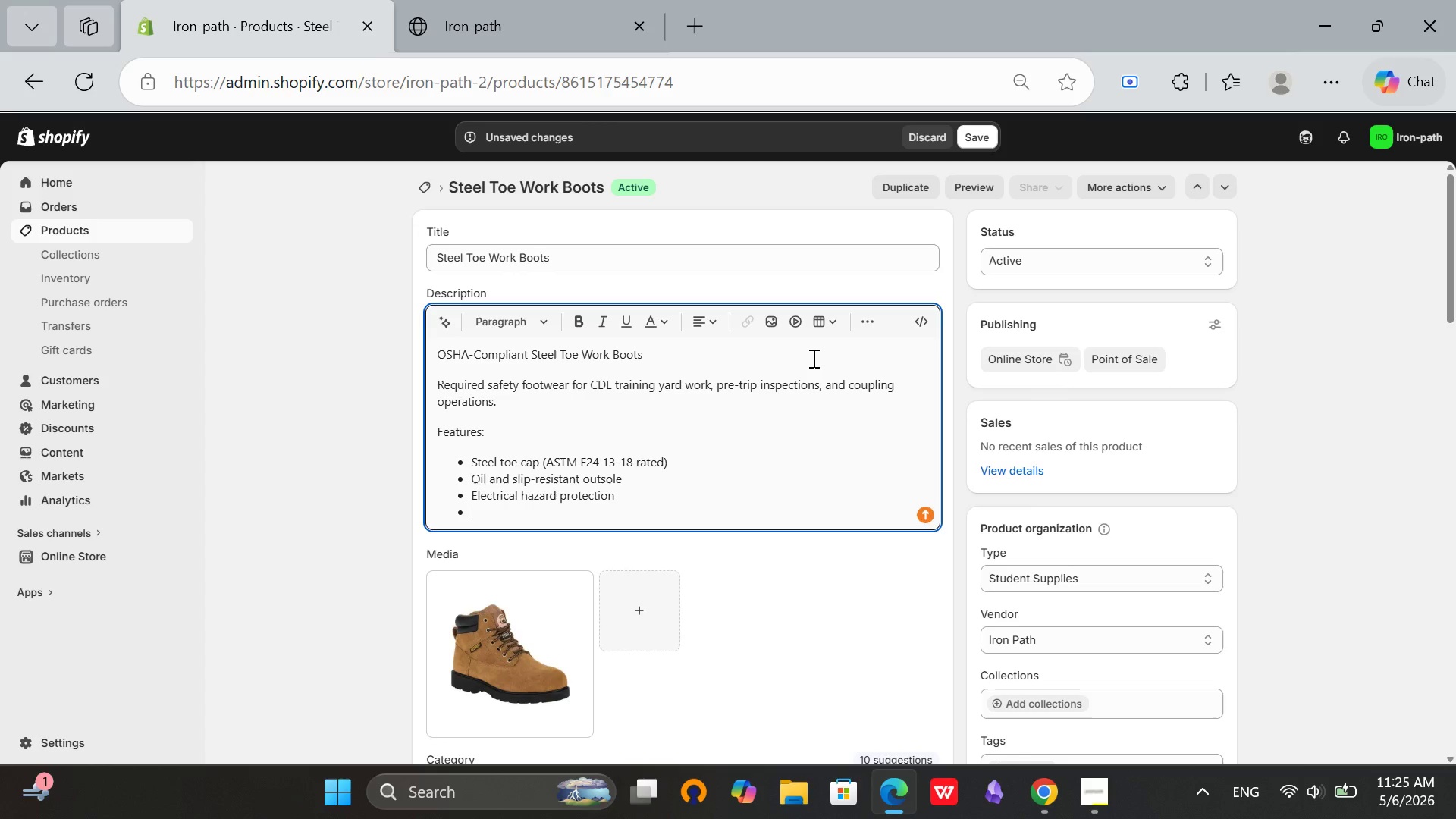 
type(Puncture-resistant midsole)
 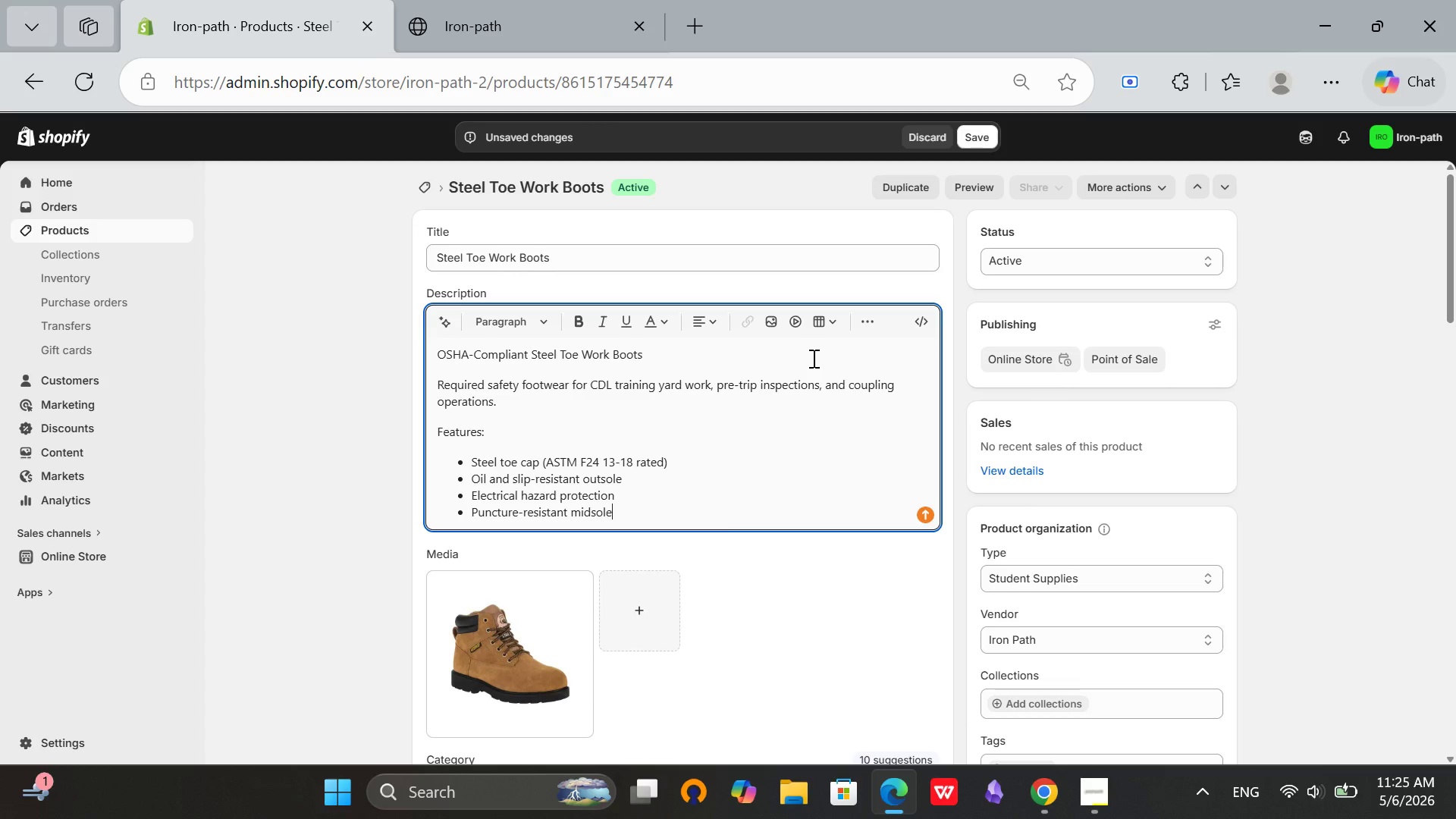 
key(Enter)
 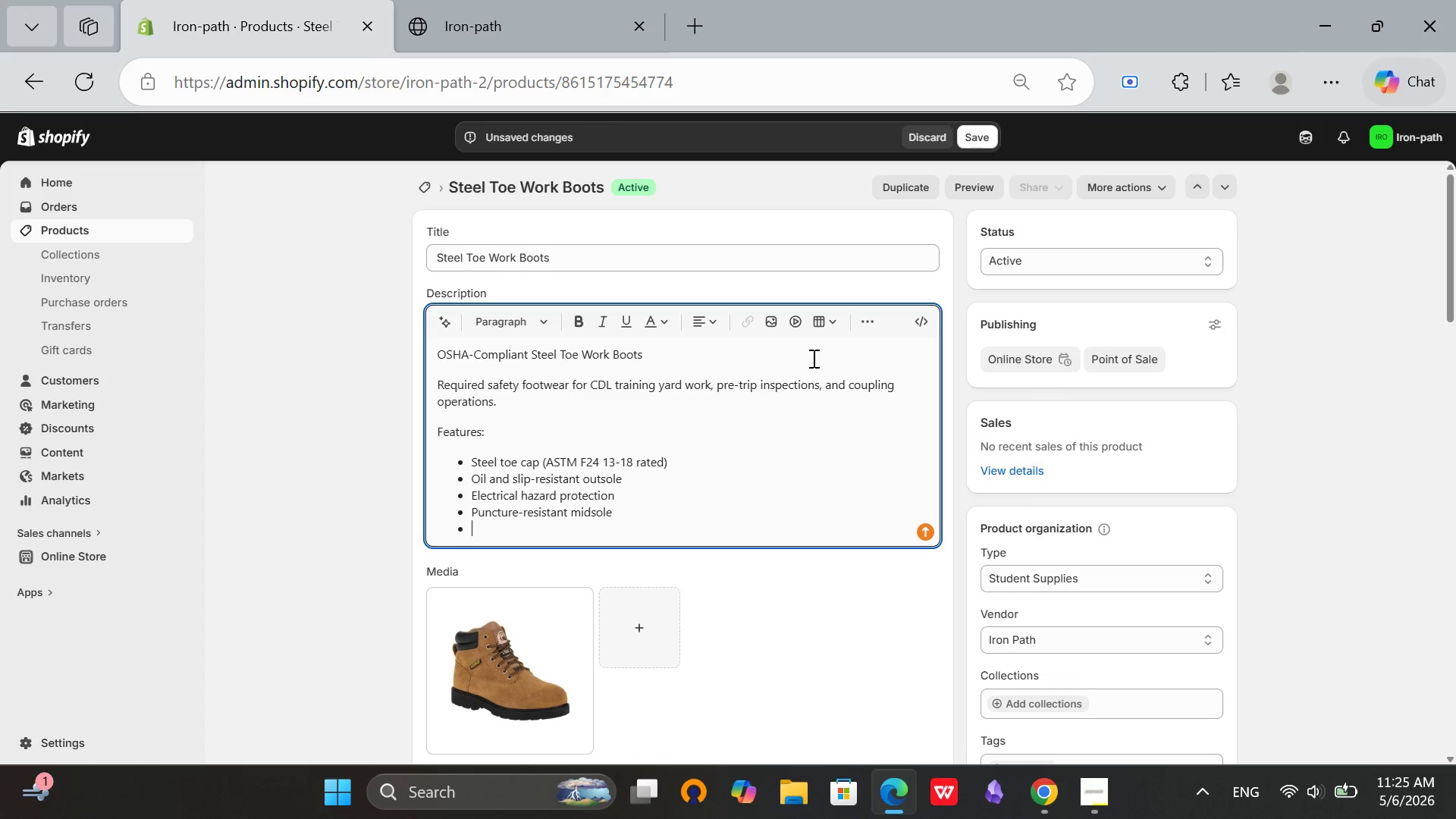 
type(Full-grain leather upper)
 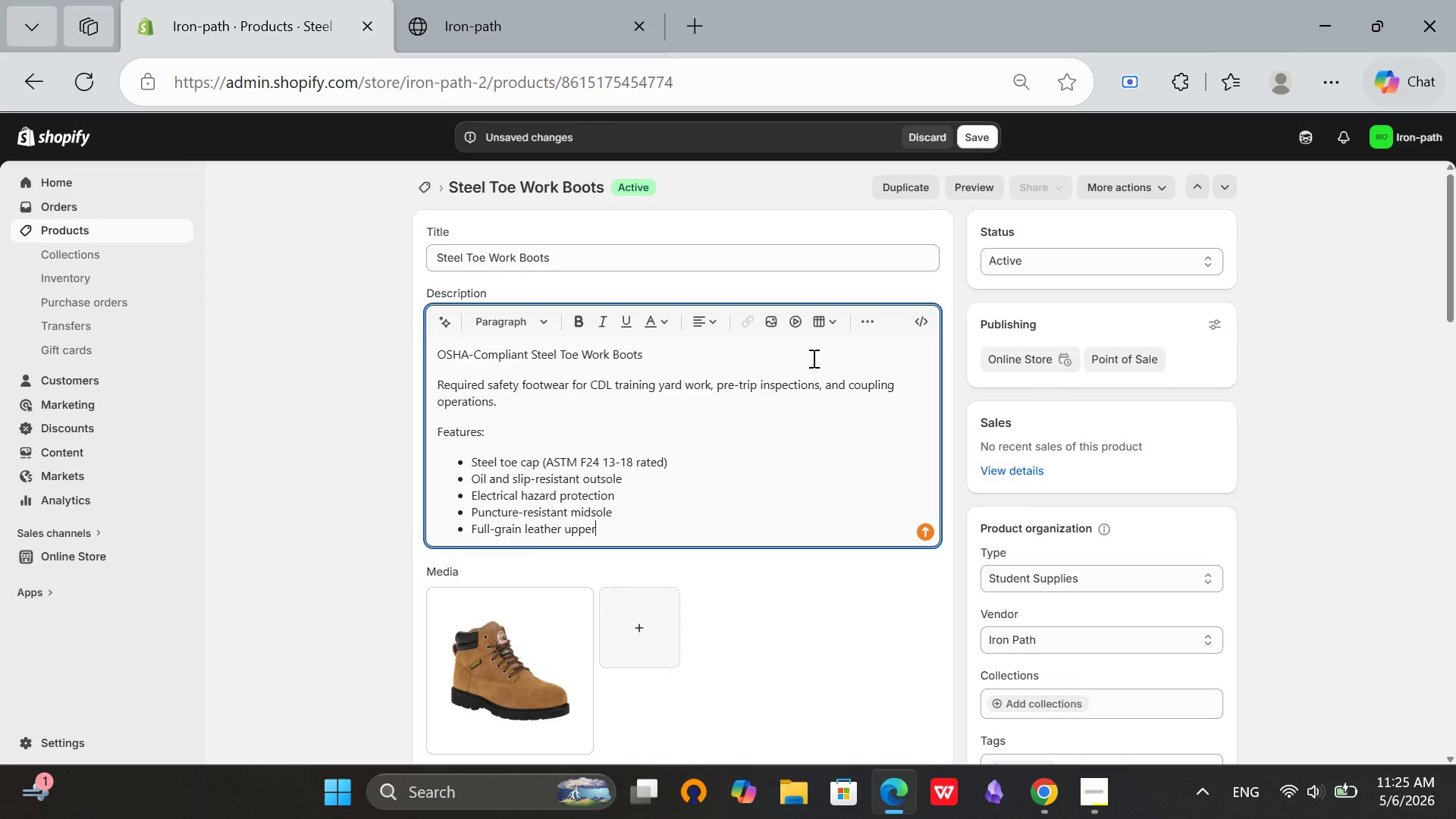 
key(Enter)
 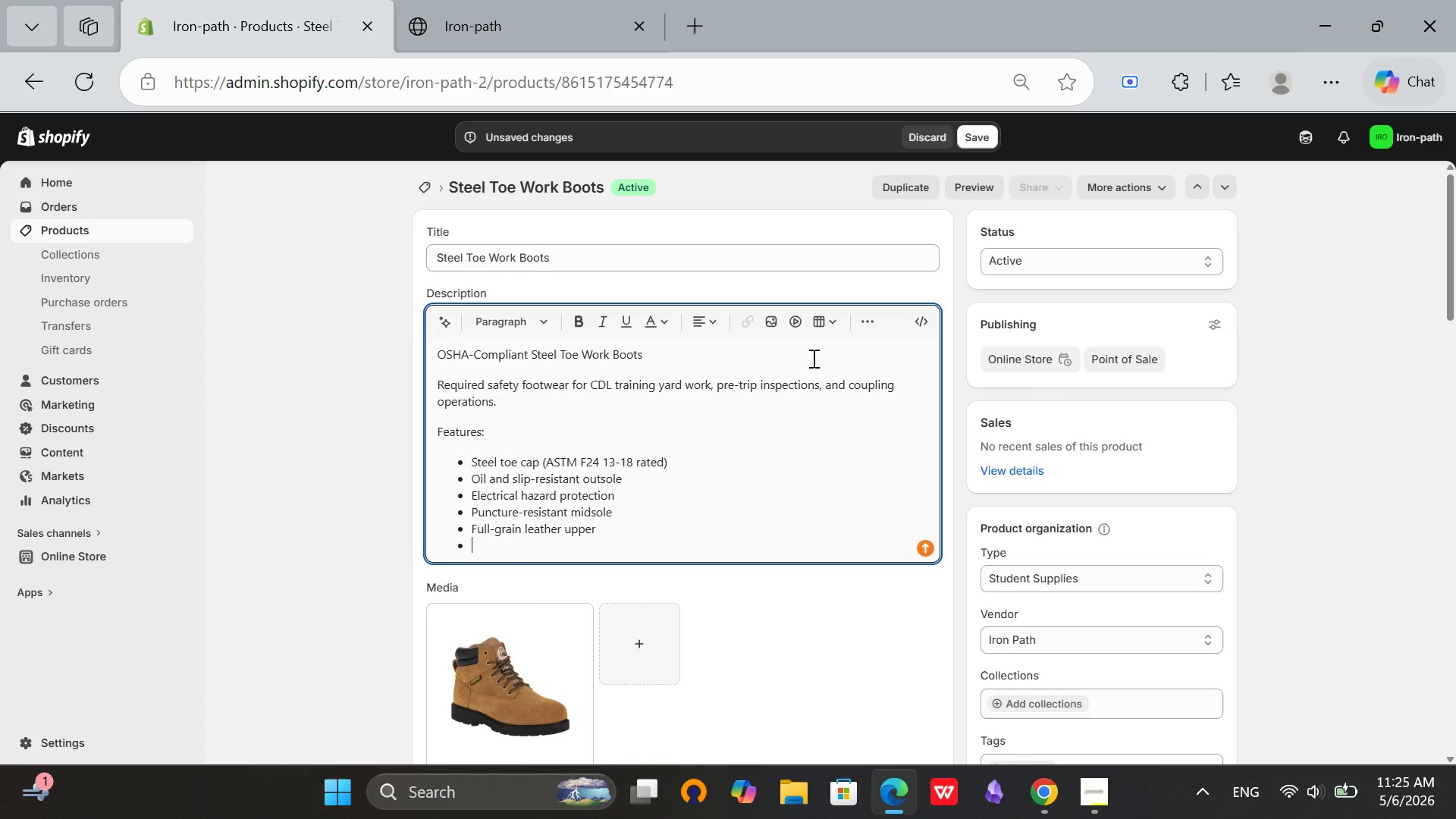 
type(Cushioned in)
 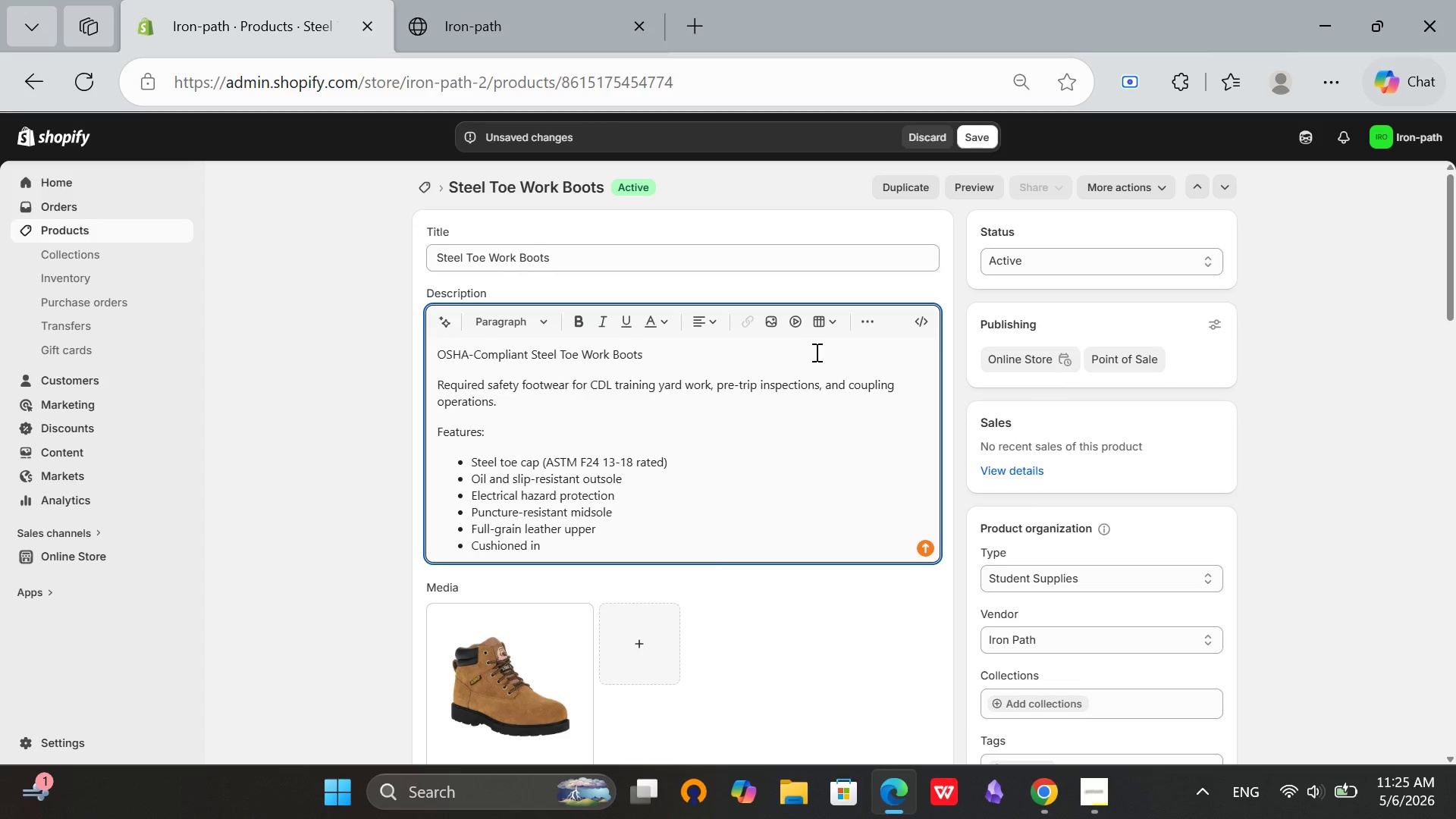 
type(sole for all-day comfort)
 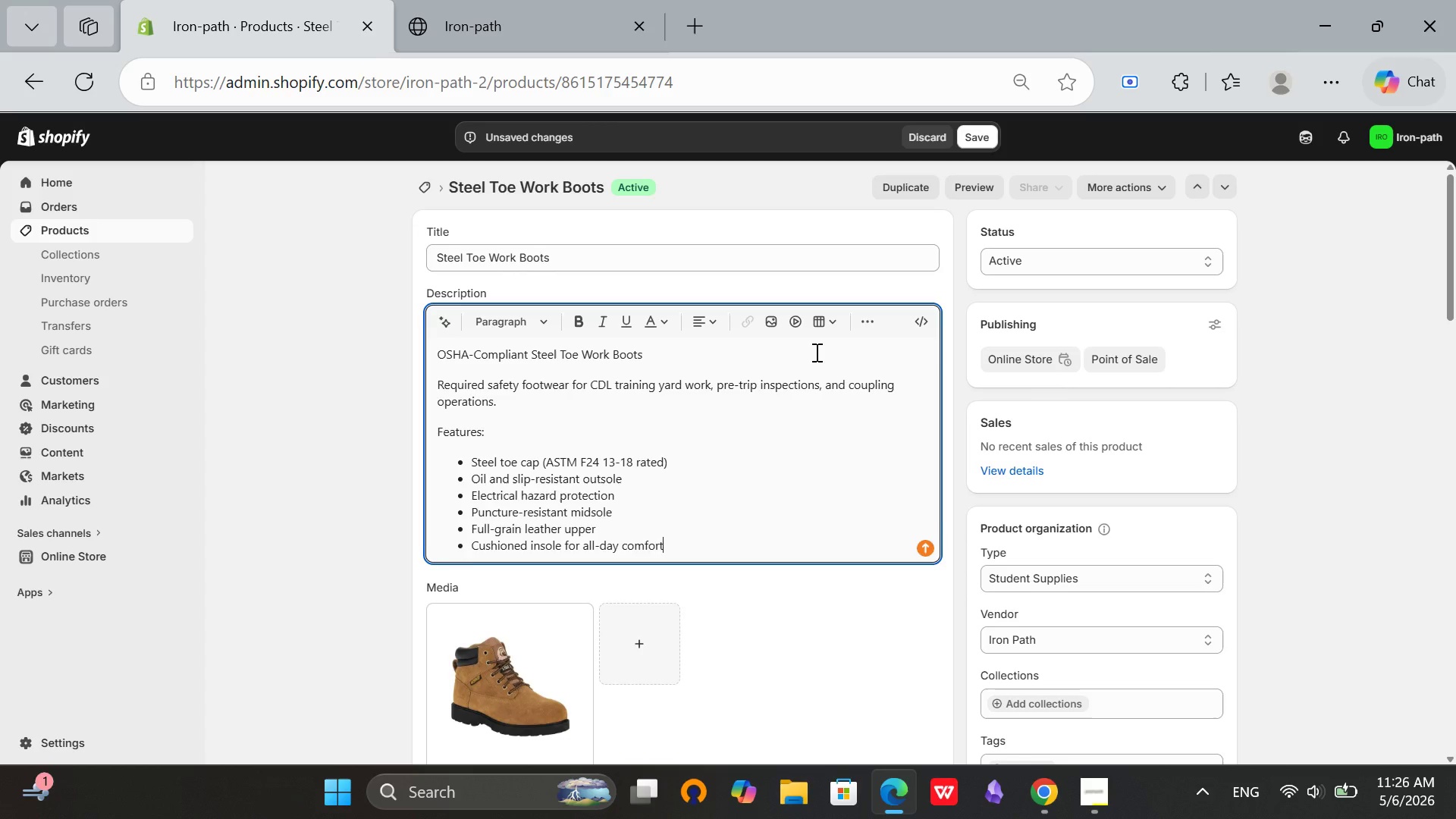 
key(Enter)
 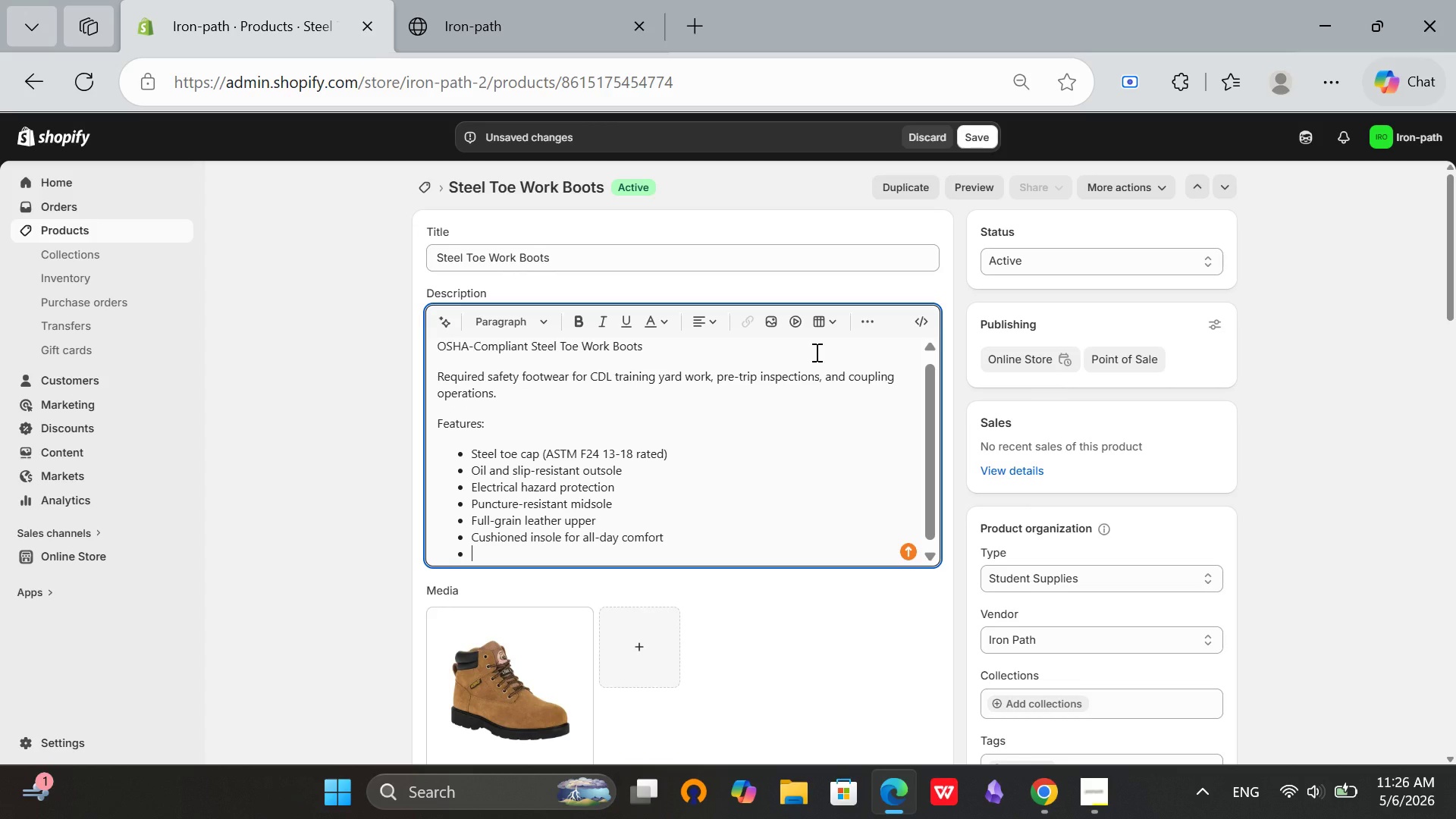 
type(Goodyear welt constructions)
 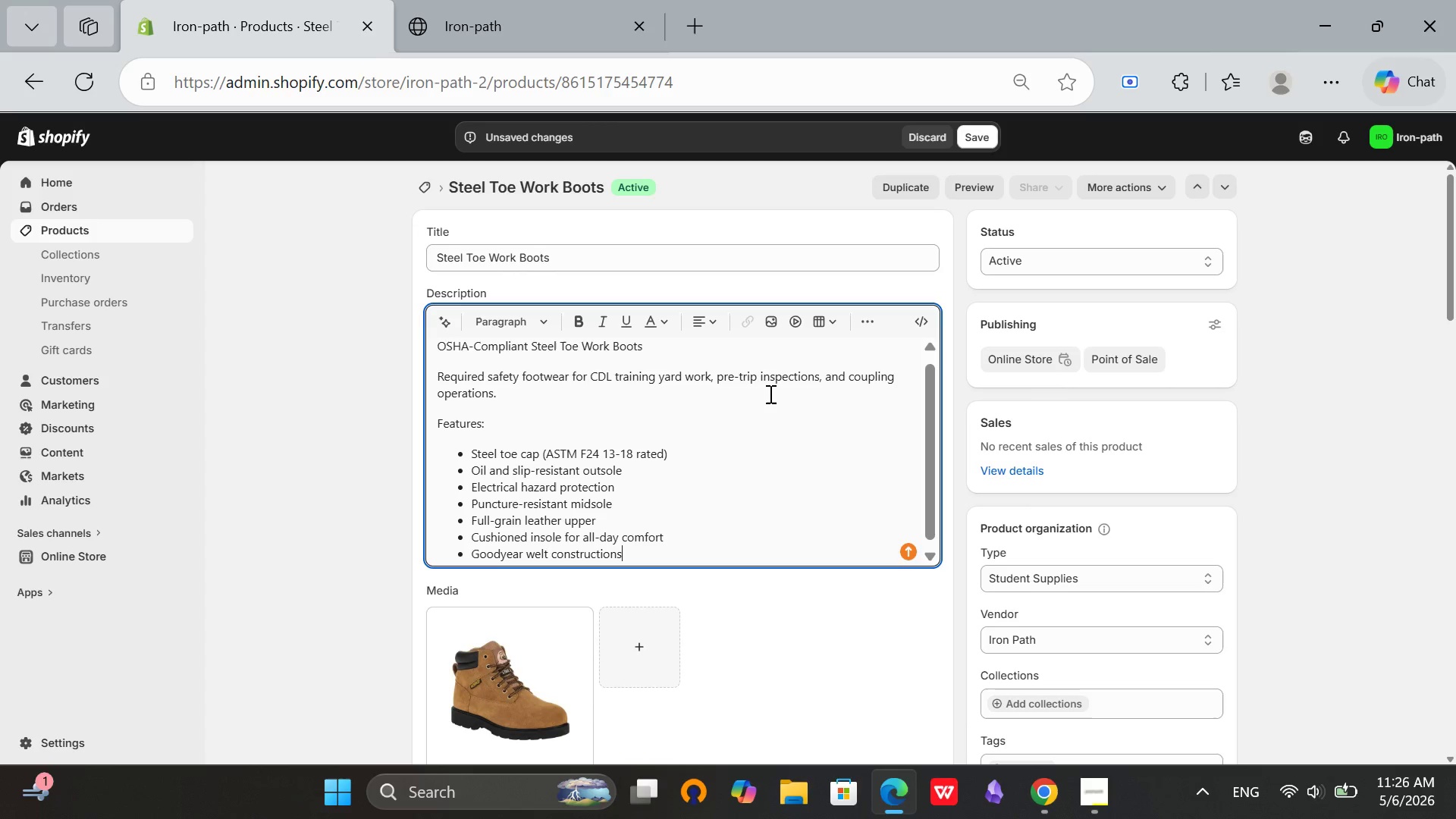 
key(Enter)
 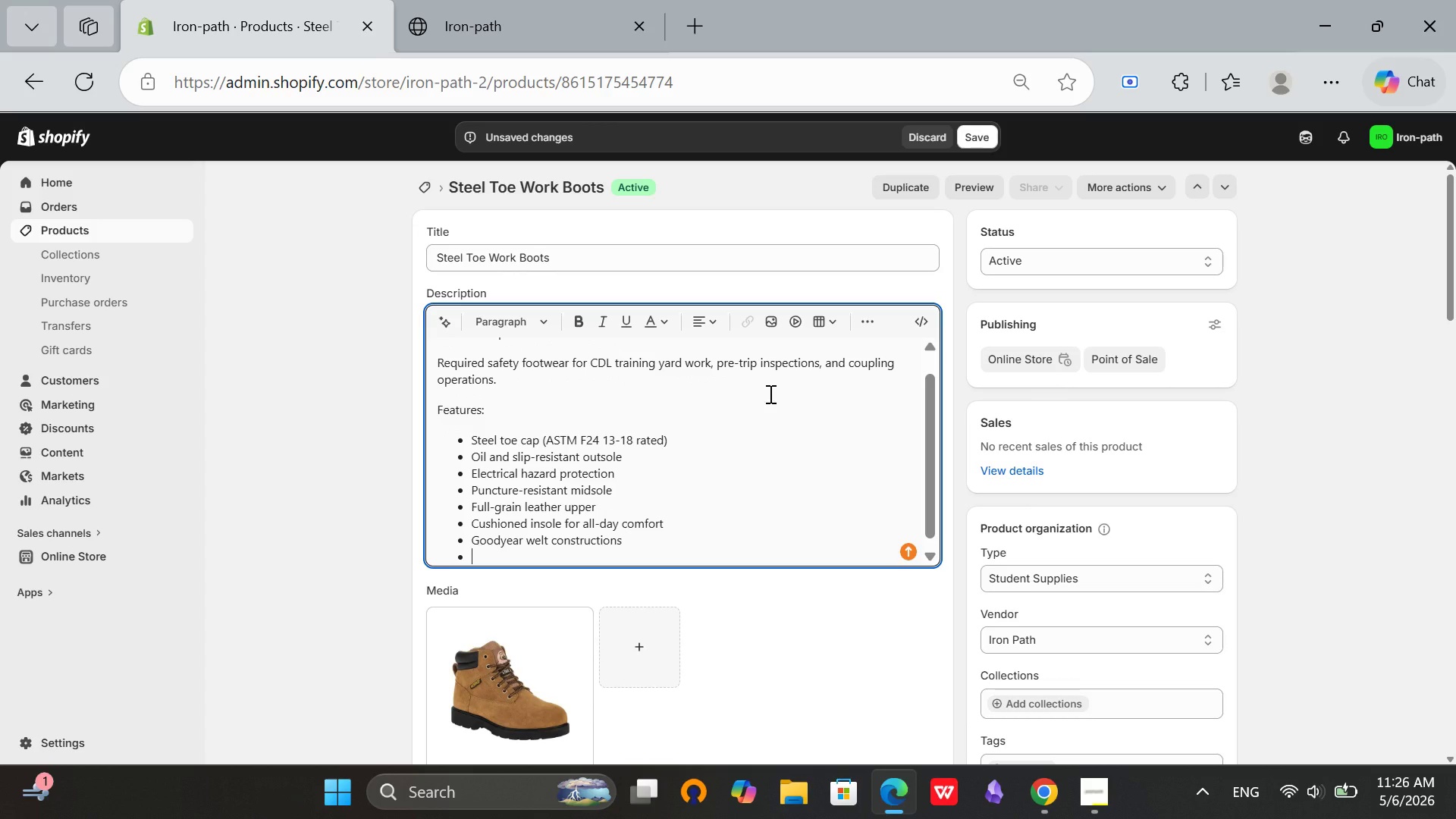 
key(CapsLock)
 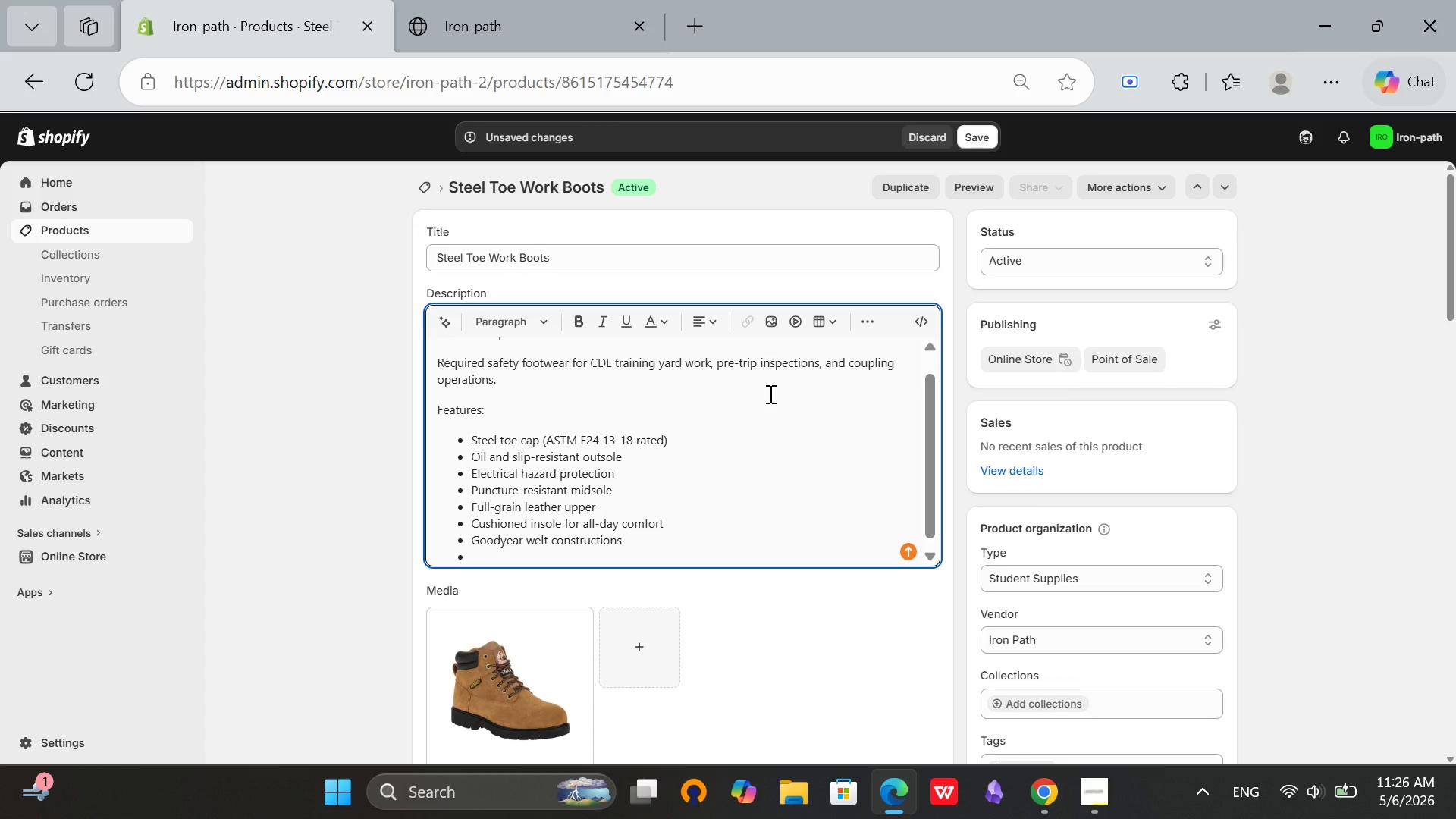 
key(Enter)
 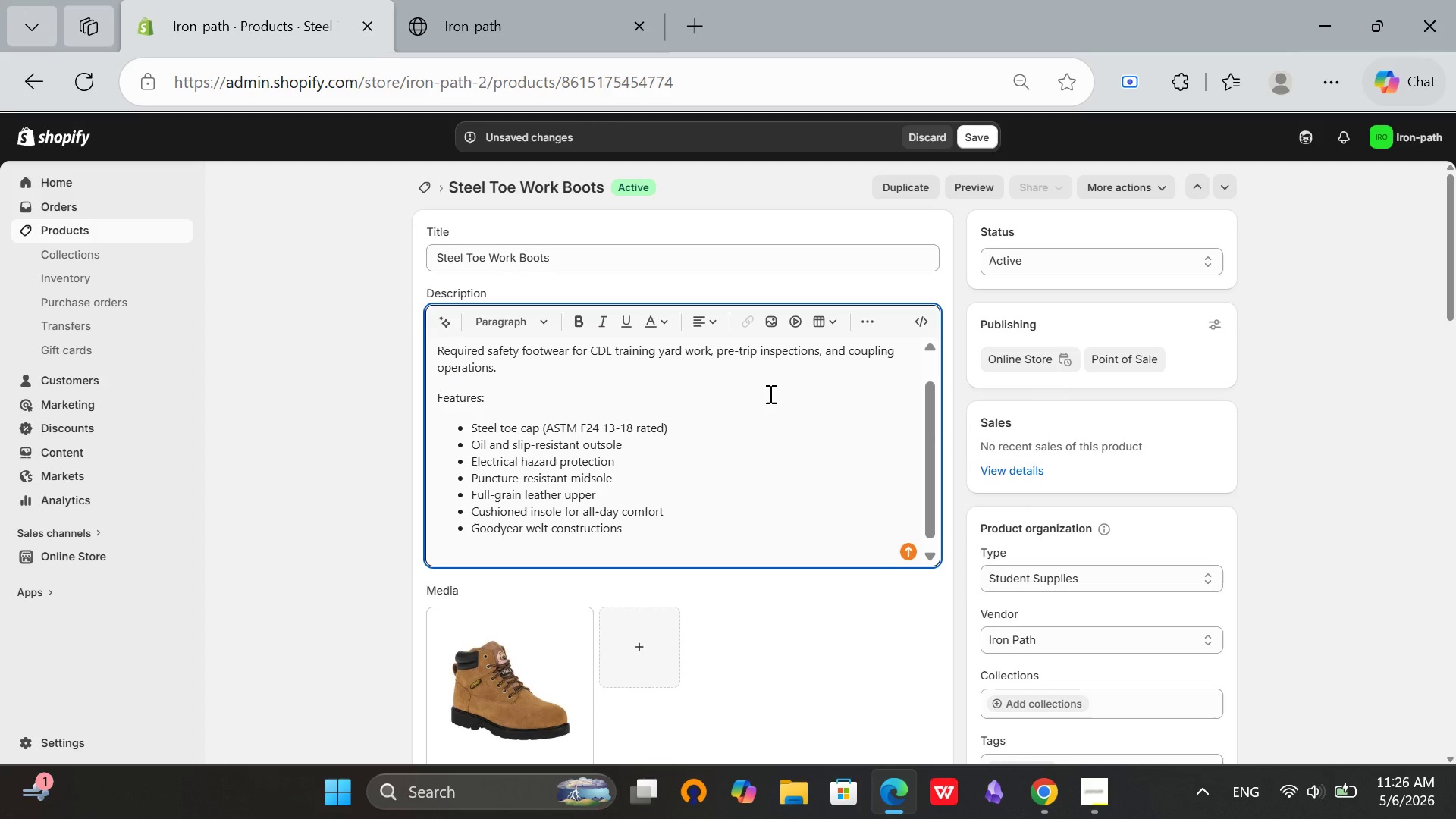 
type(Break-In Period: Allow 2-3 days od)
key(Backspace)
type(f wear for optimal comfort)
 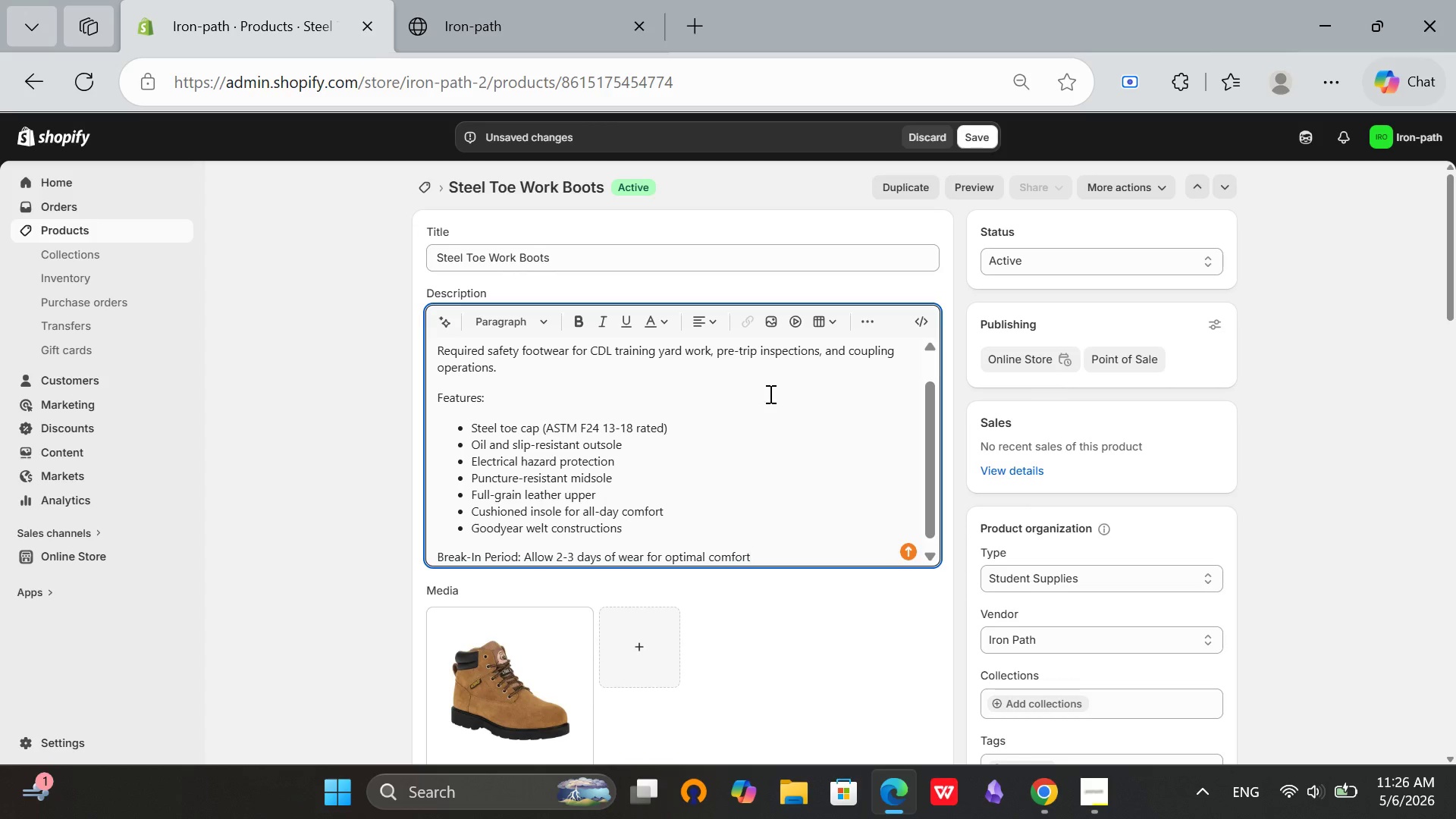 
type(. Full grain leather)
 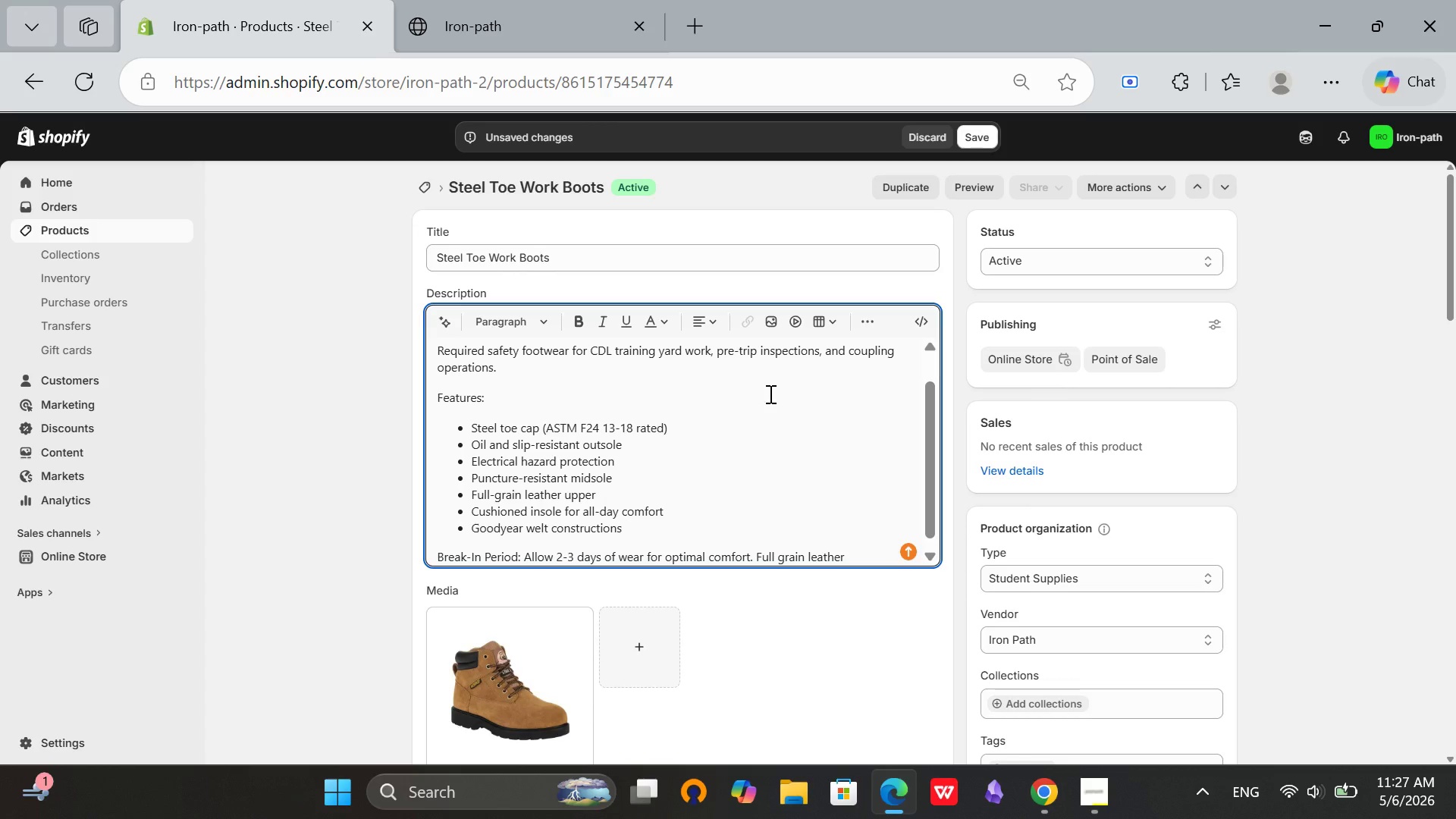 
type( molds to your foot)
 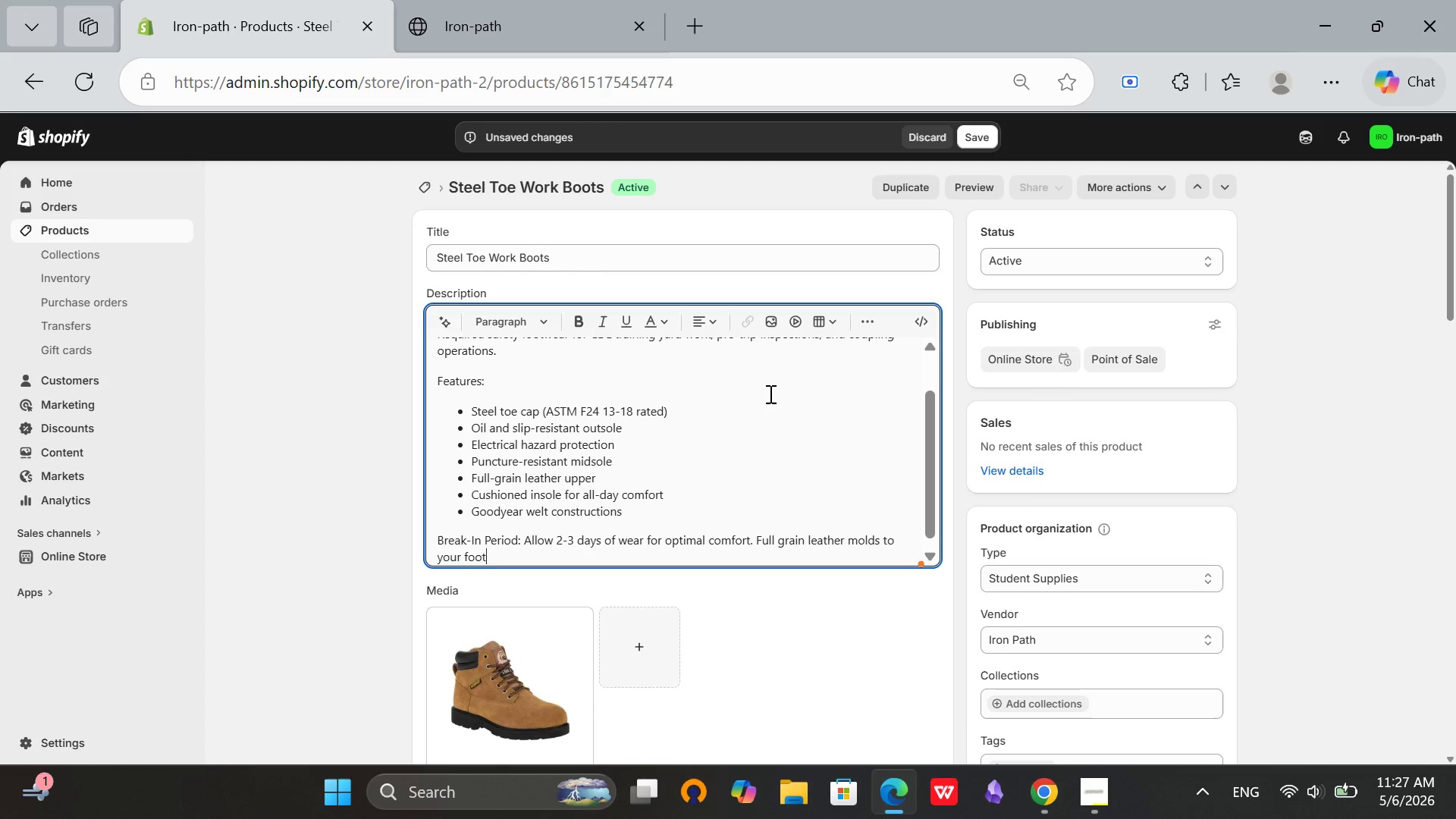 
key(Period)
 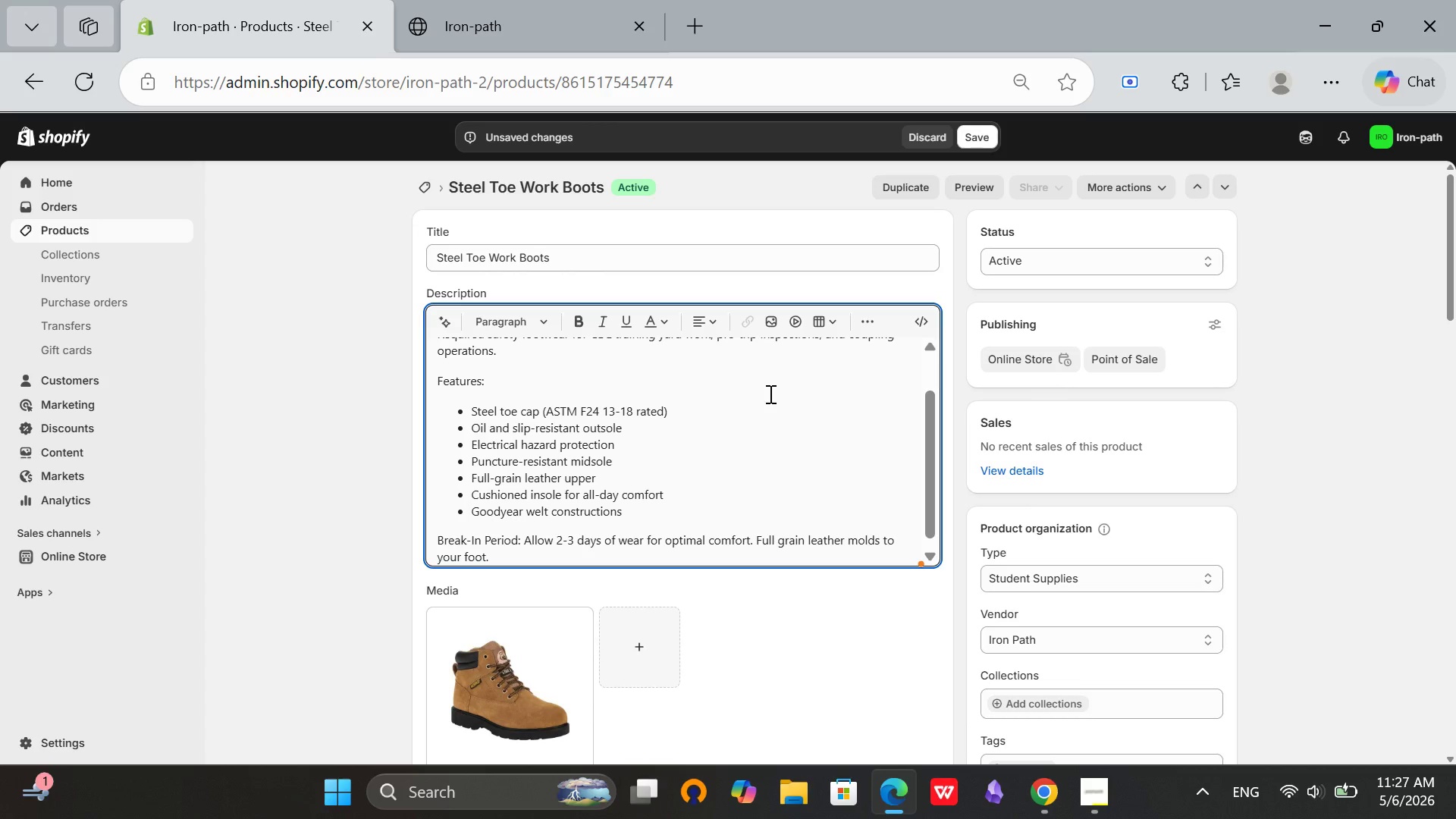 
scroll: coordinate [769, 394], scroll_direction: up, amount: 4.0
 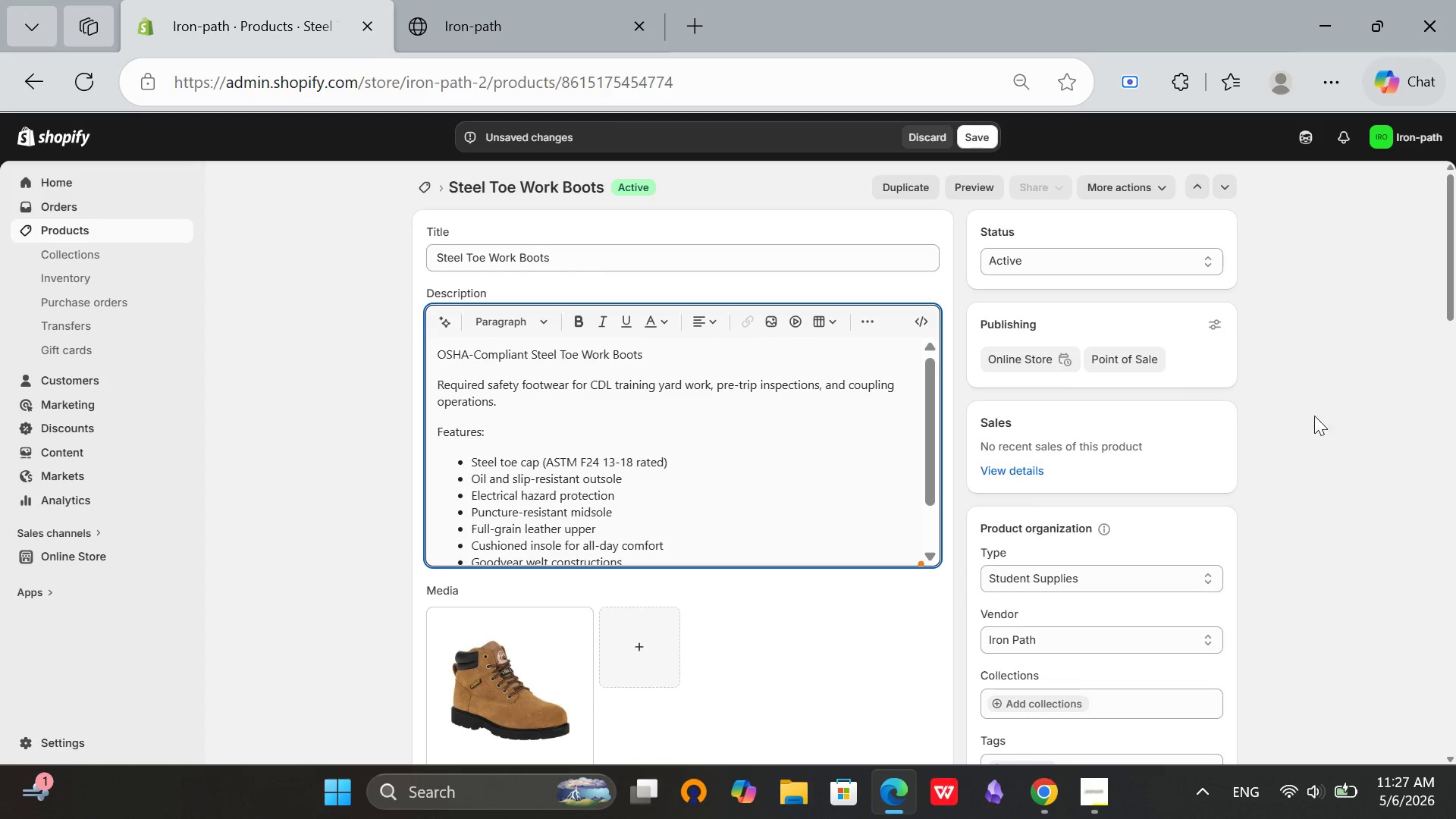 
scroll: coordinate [1320, 425], scroll_direction: down, amount: 2.0
 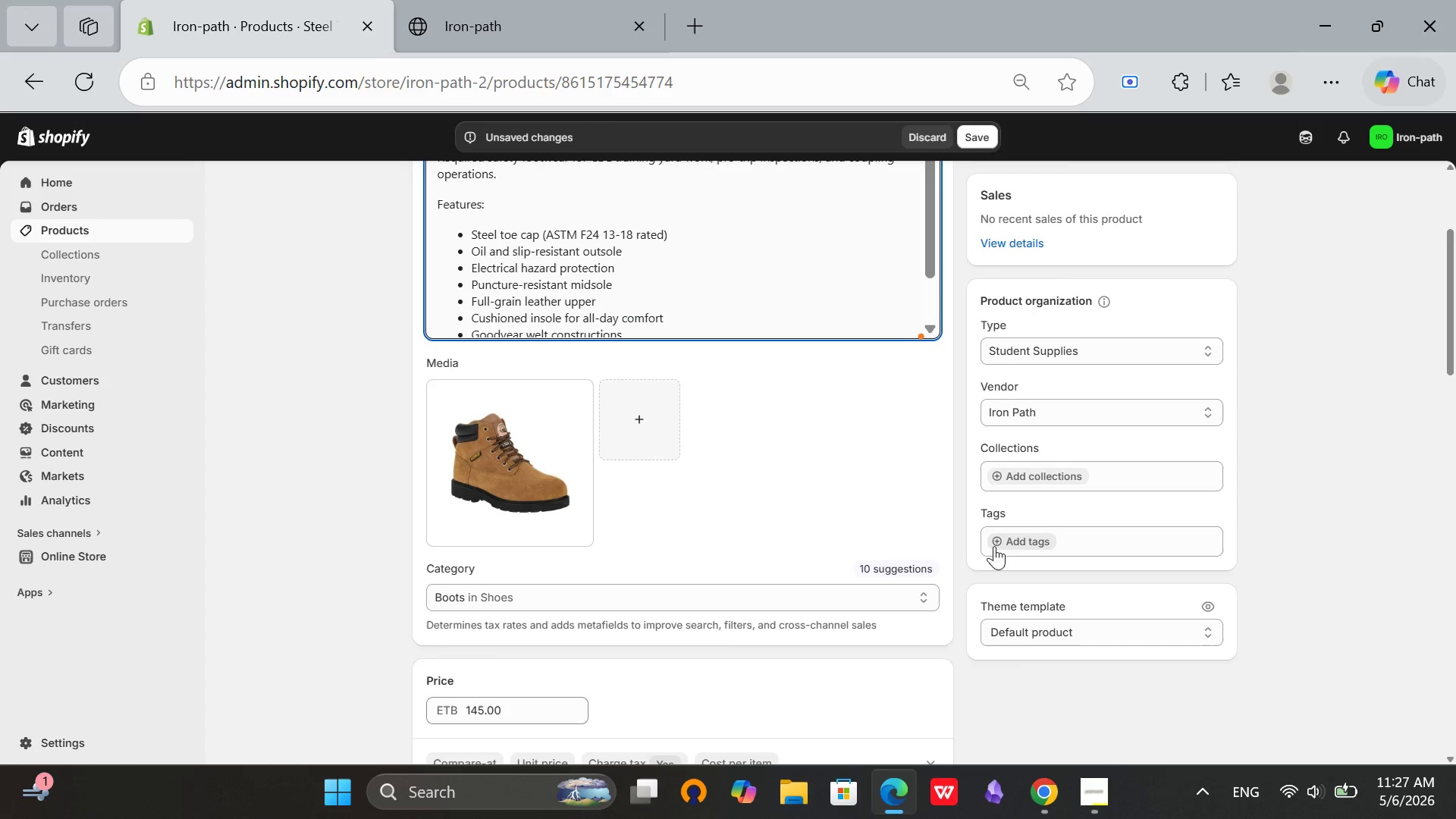 
left_click([1011, 540])
 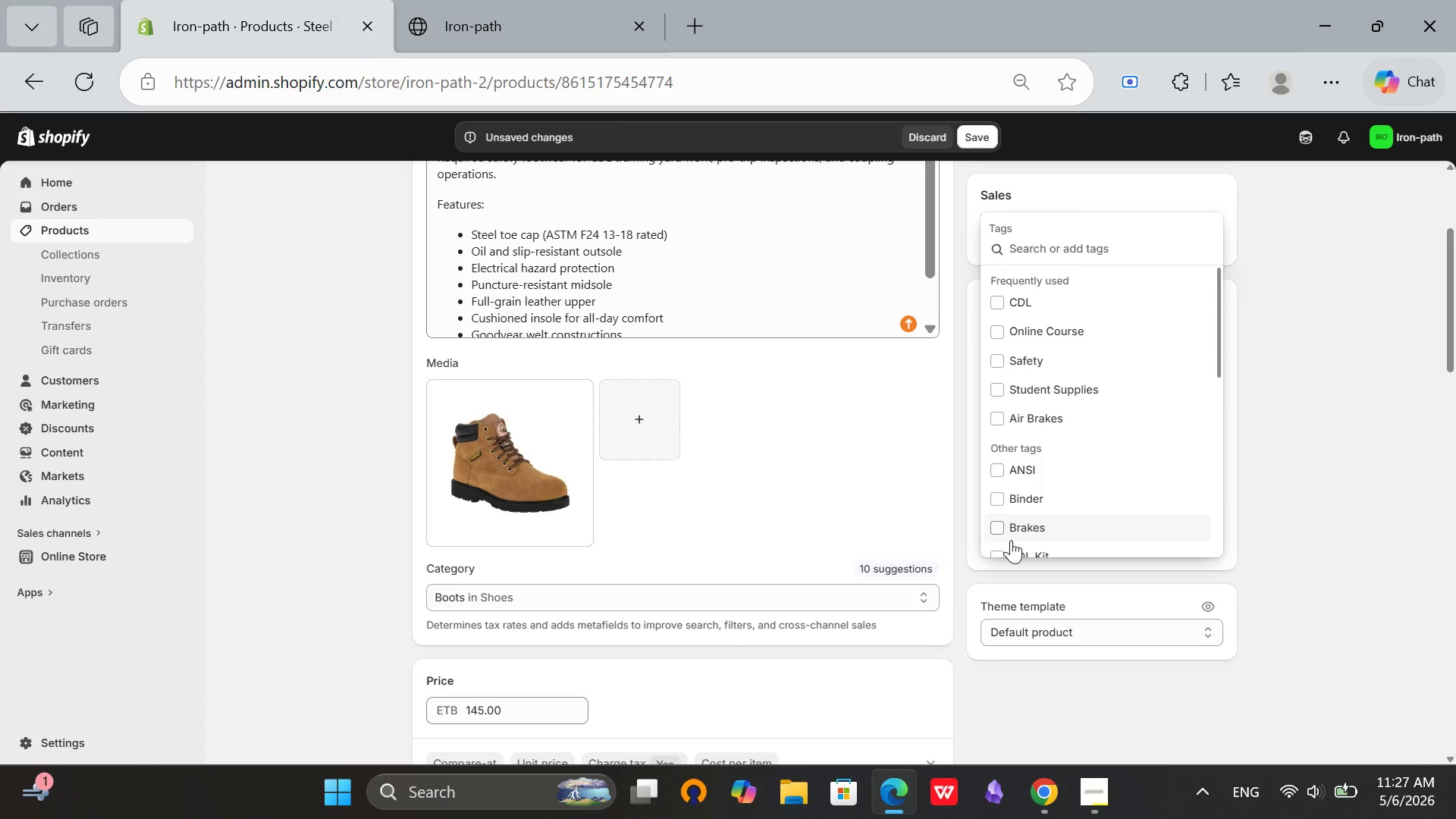 
wait(14.52)
 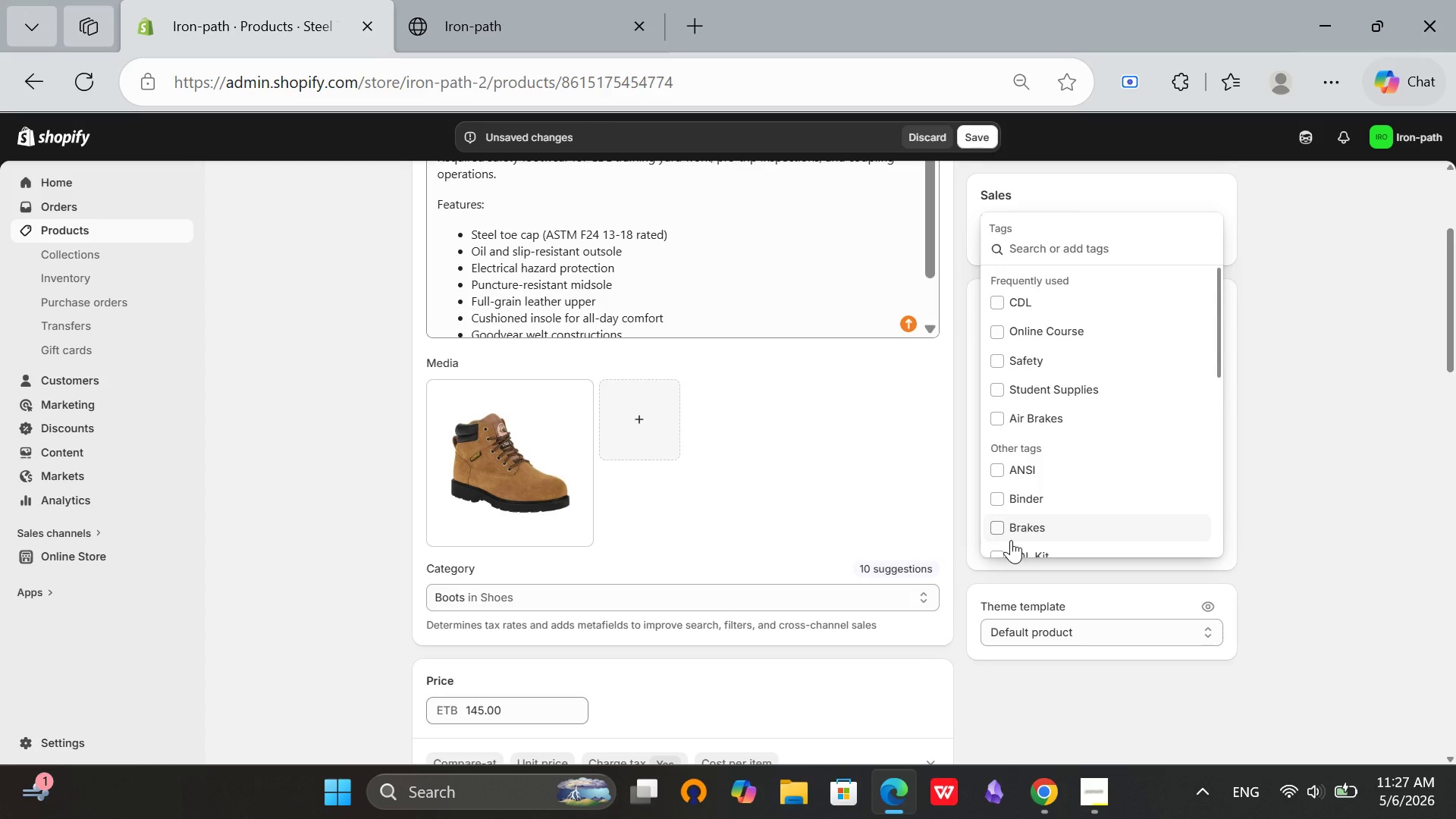 
type(Boots)
 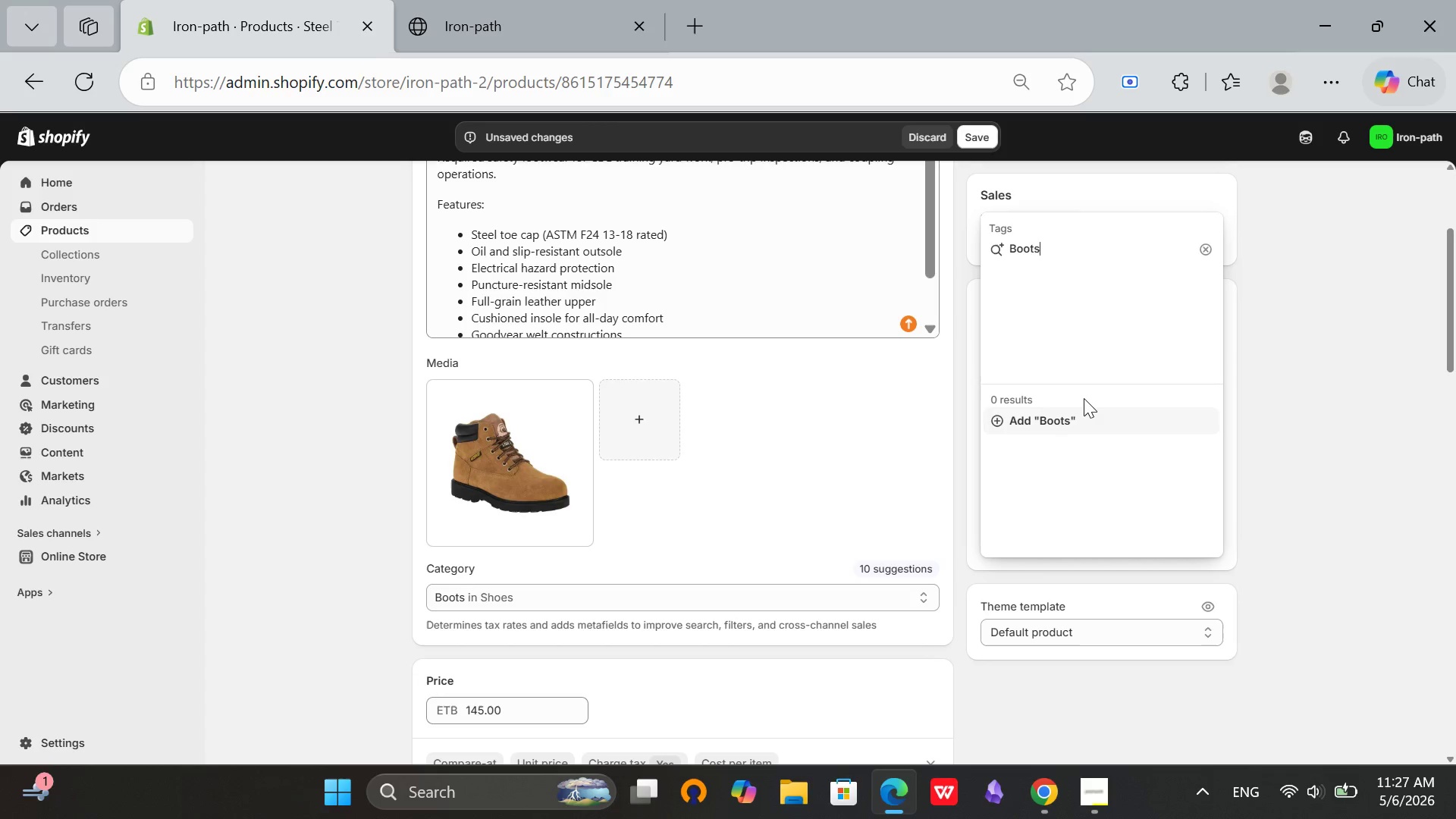 
left_click([1063, 421])
 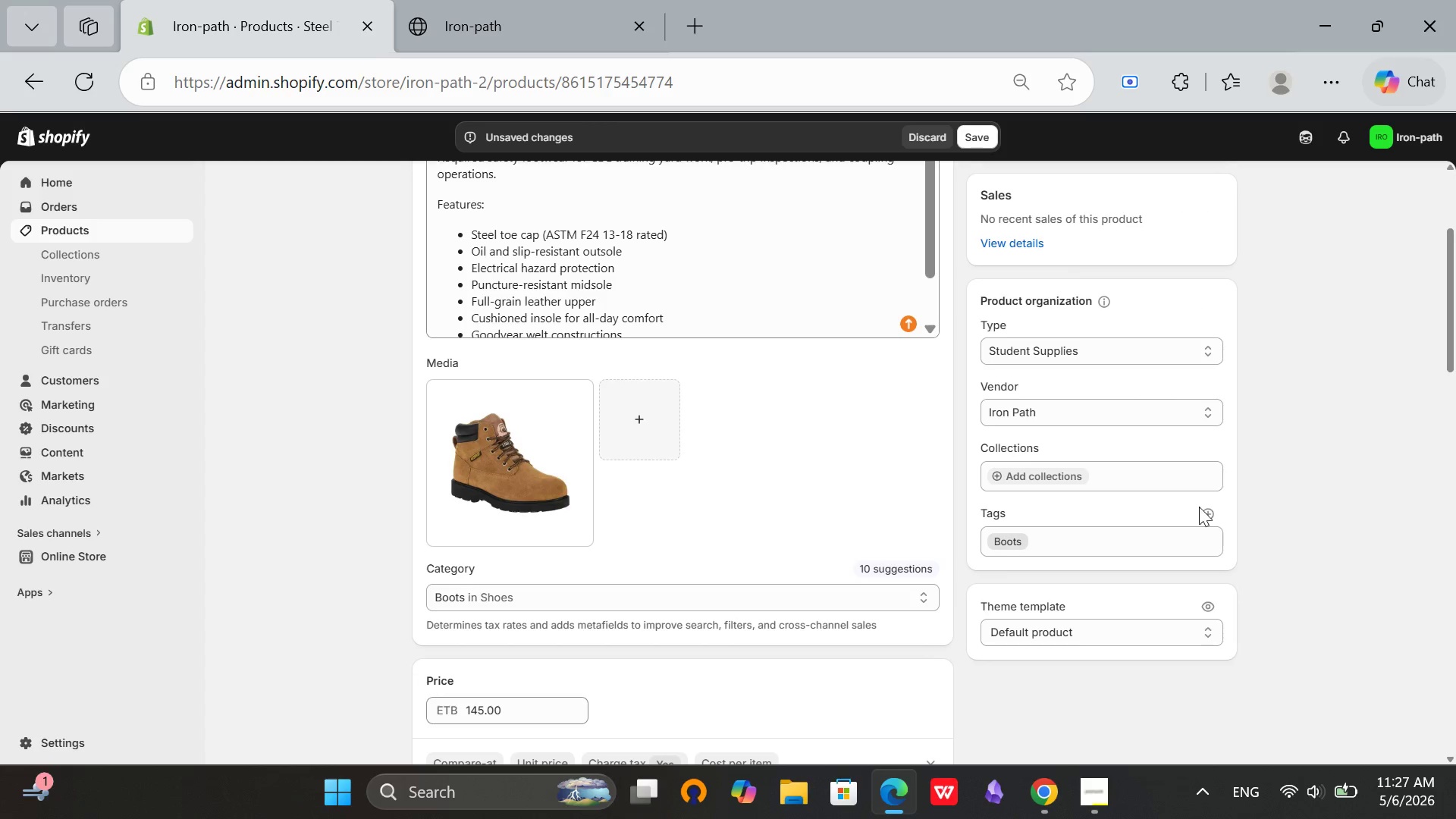 
left_click([1210, 511])
 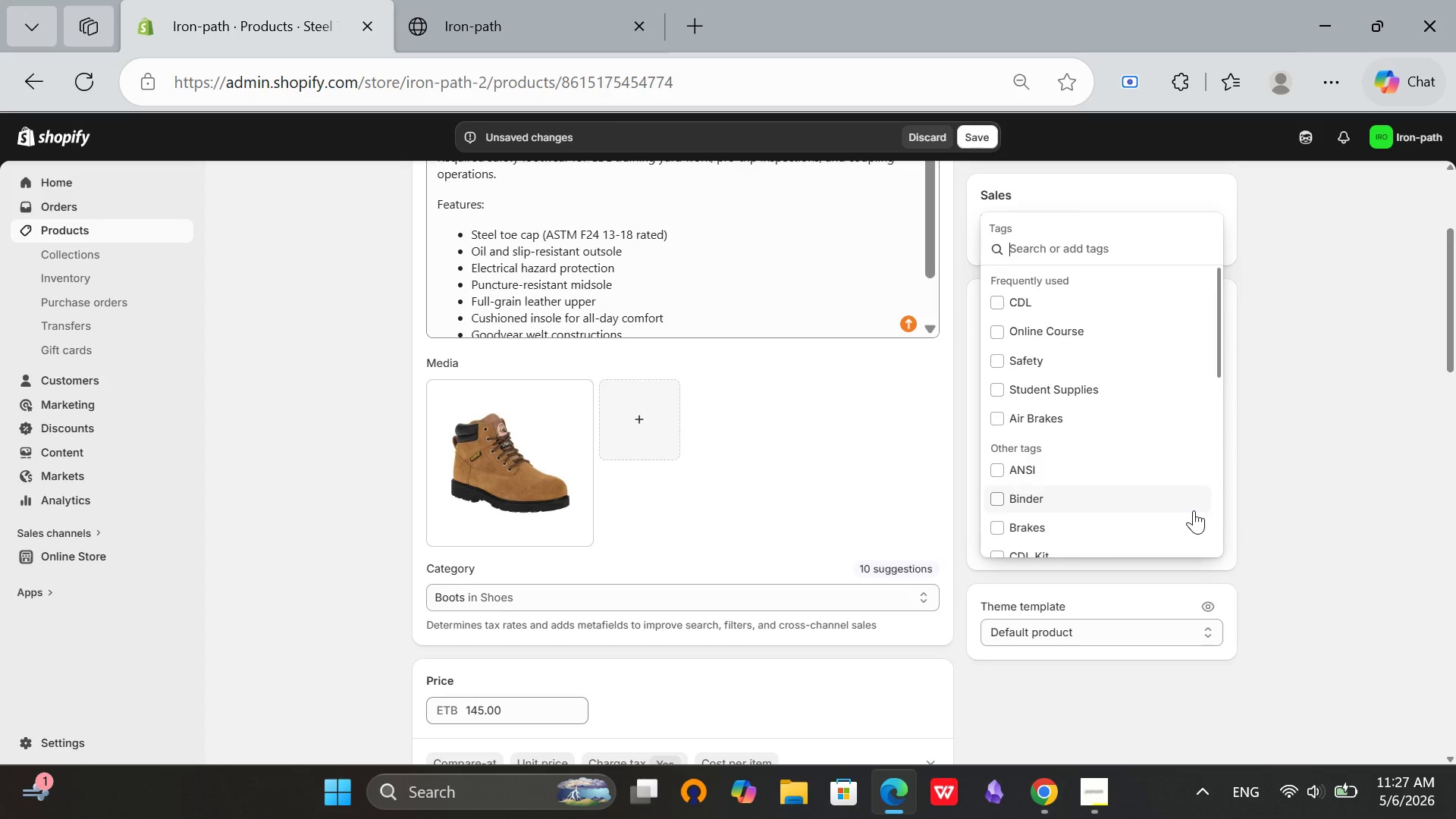 
type(Steel Toe)
 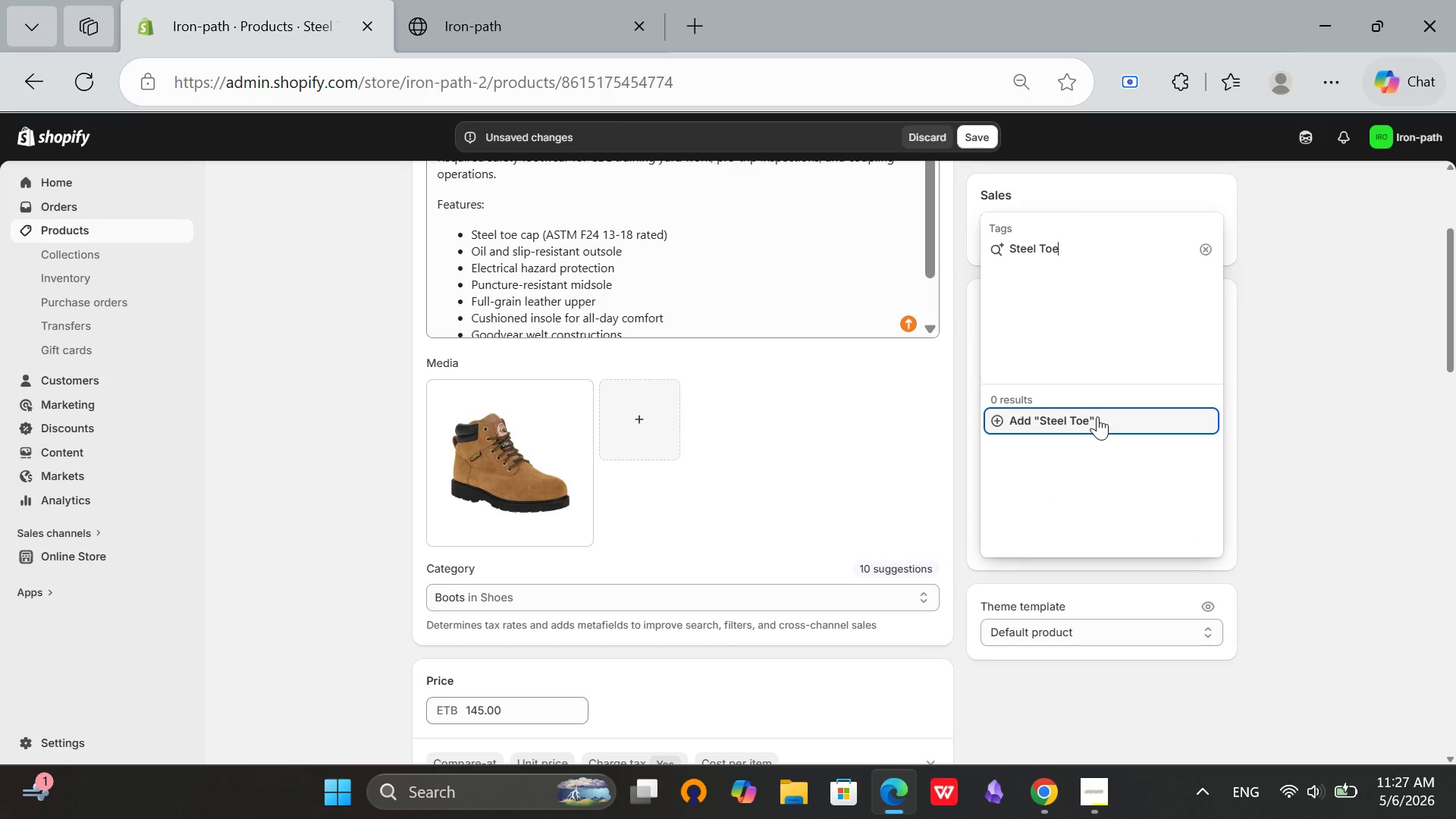 
left_click([1097, 417])
 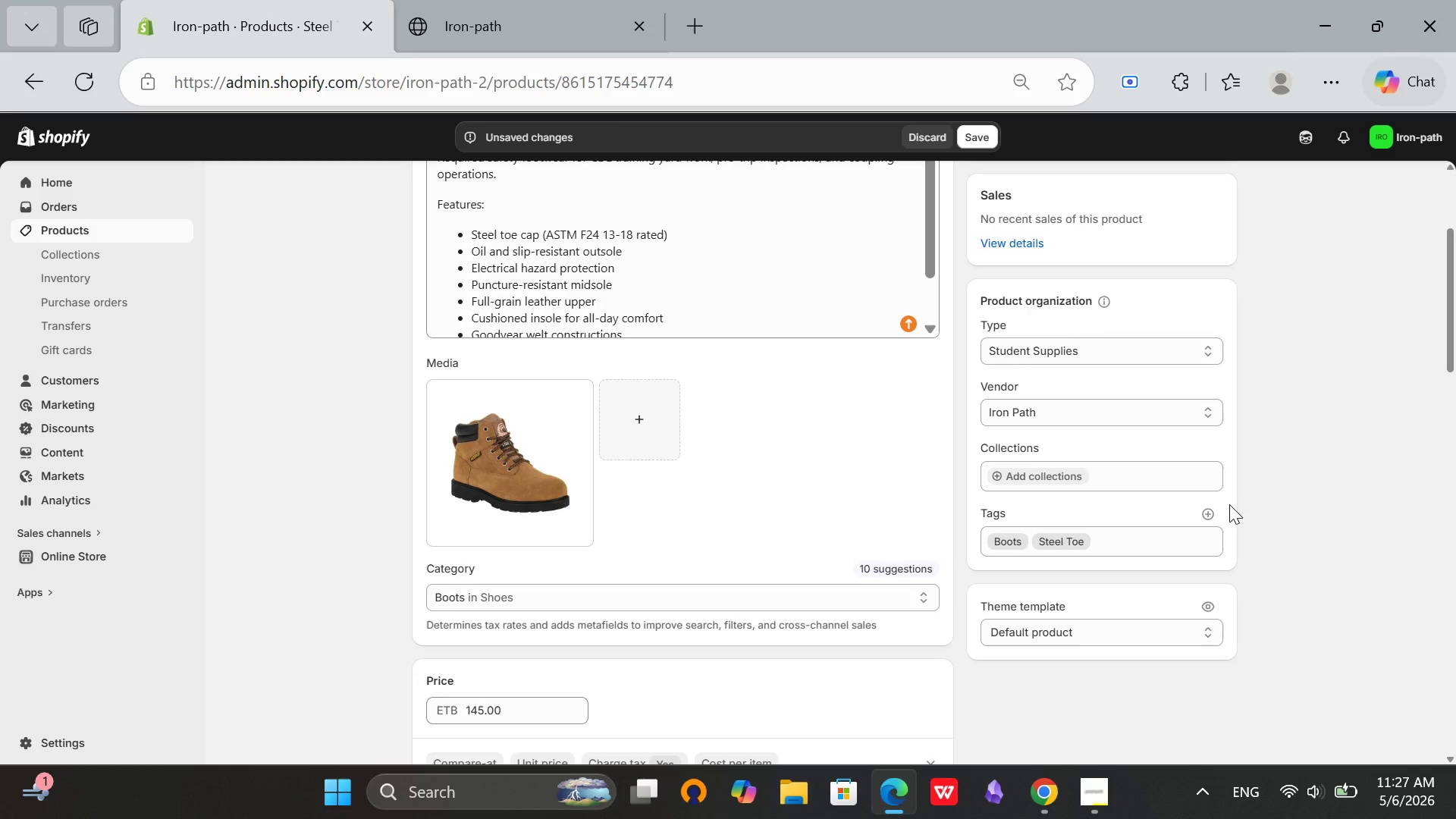 
left_click([1210, 511])
 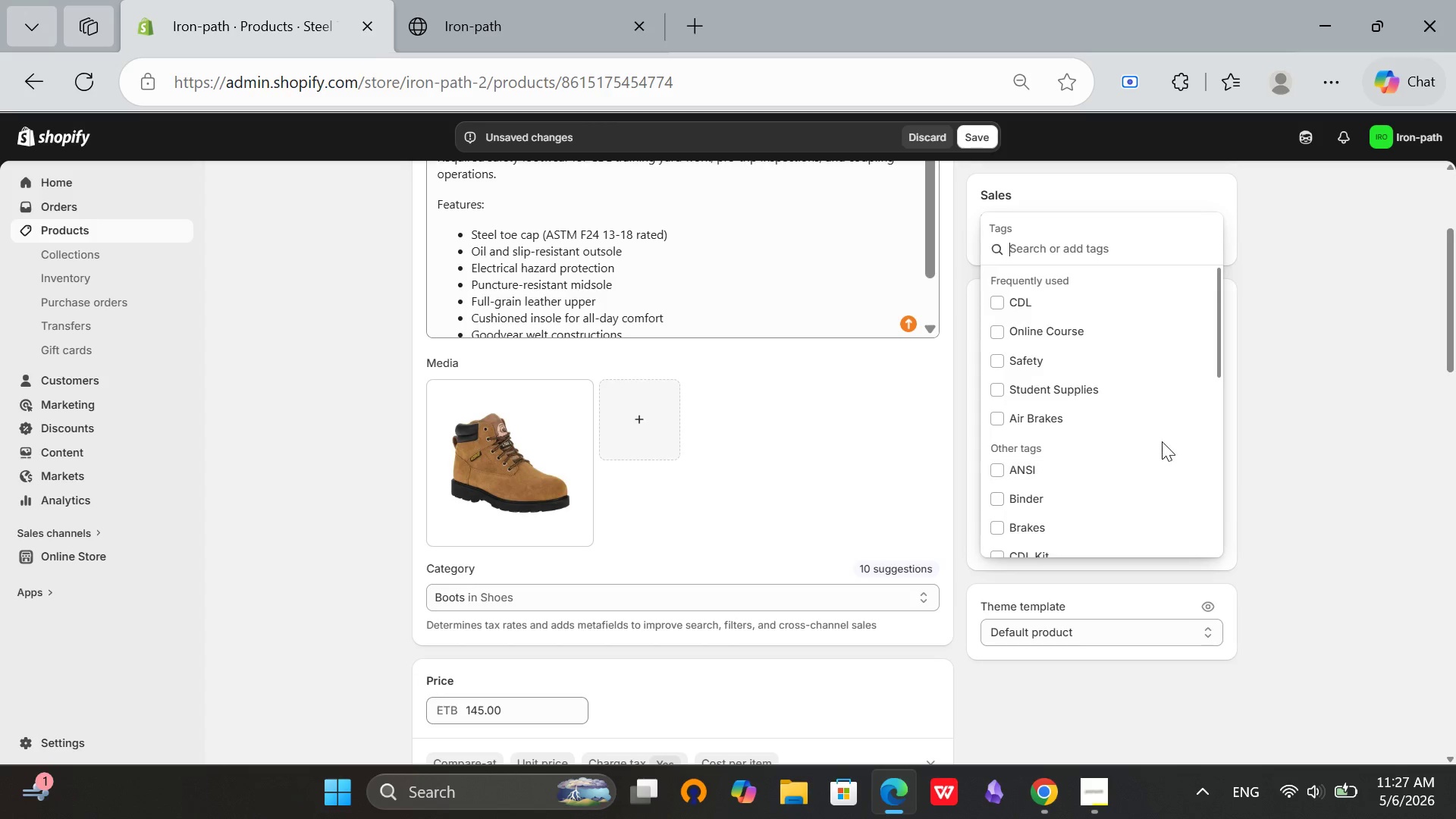 
type(Safety Footwear)
 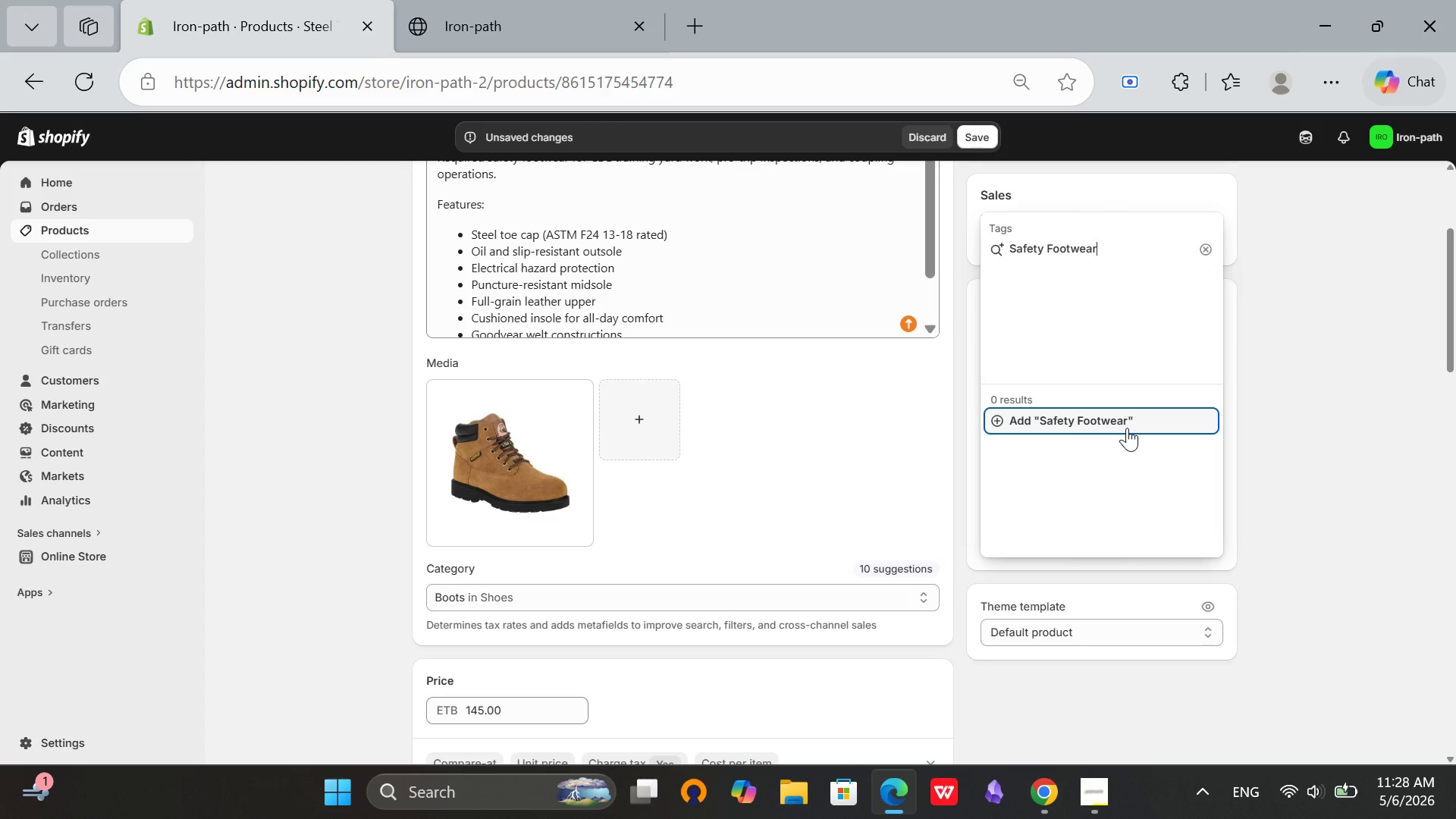 
wait(5.78)
 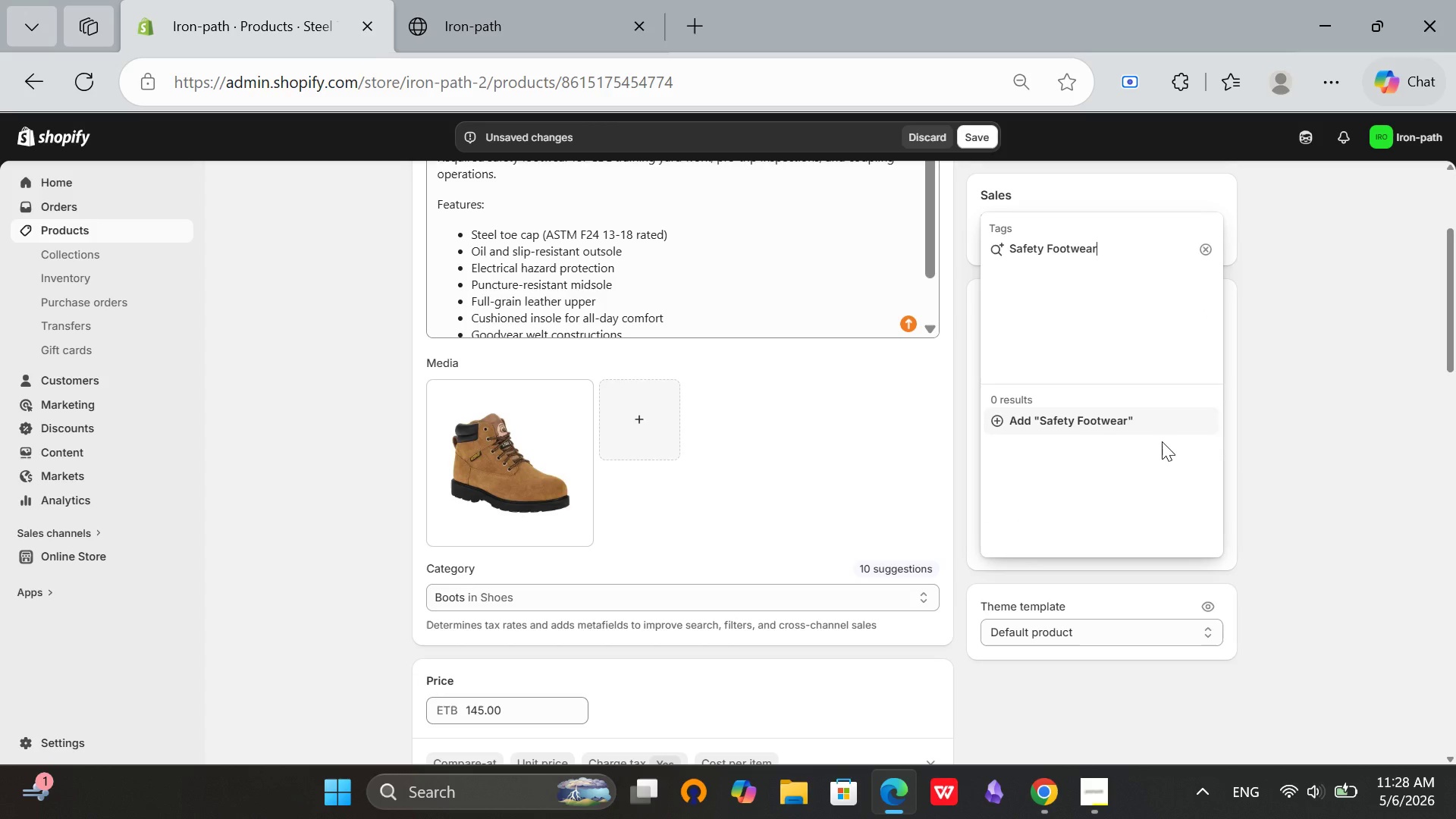 
left_click([1127, 428])
 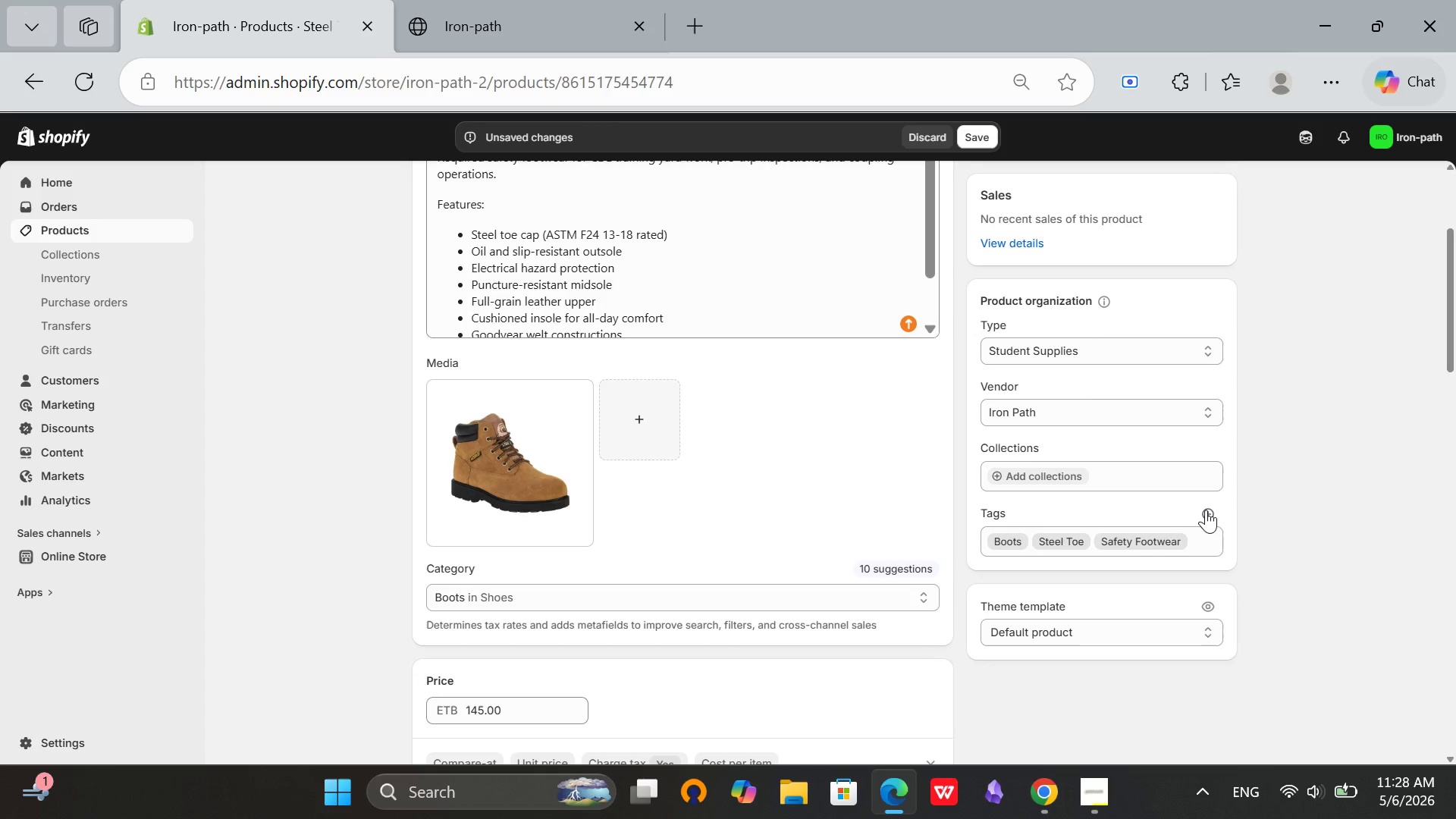 
left_click([1206, 510])
 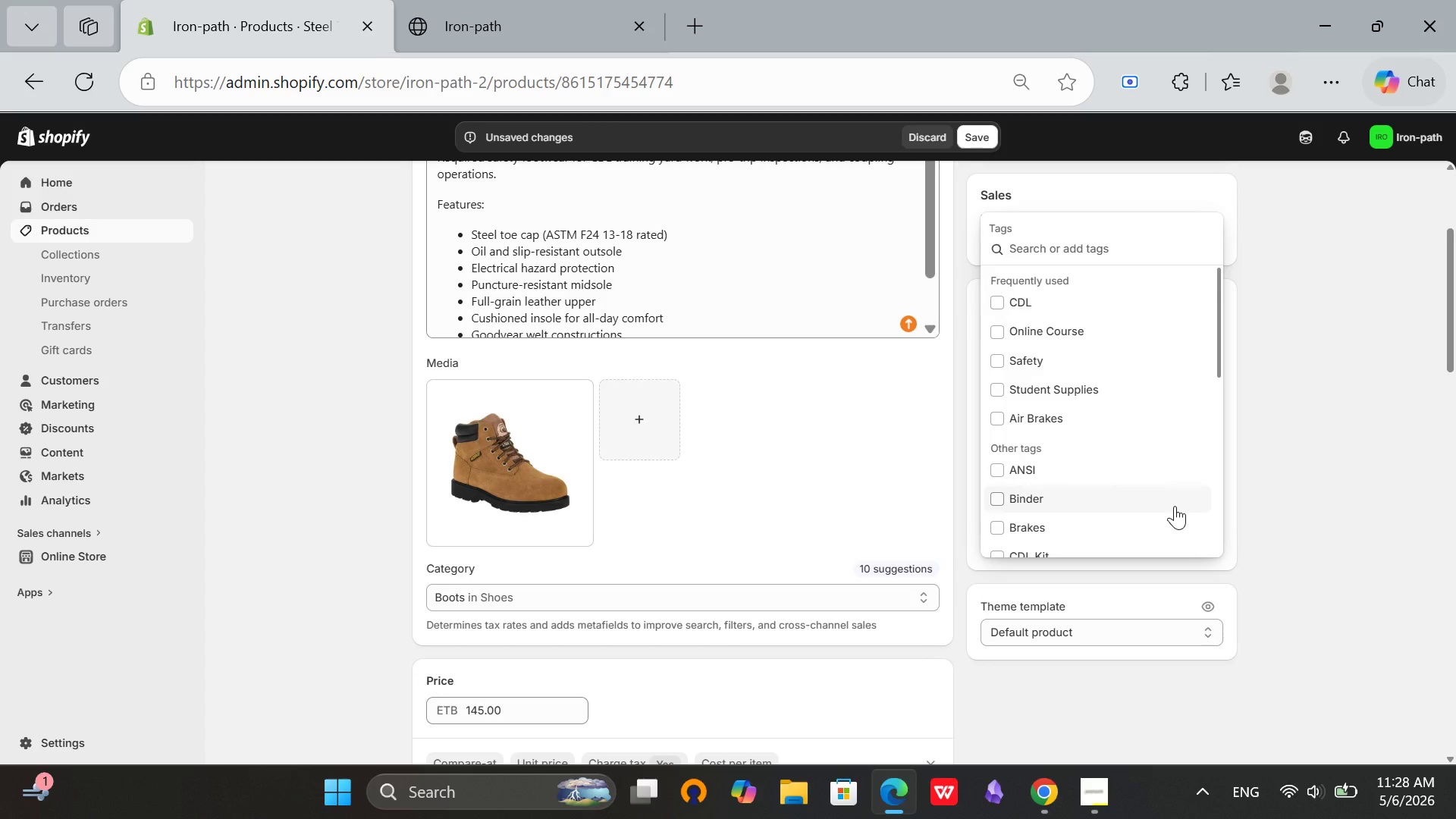 
type(Work Boots)
 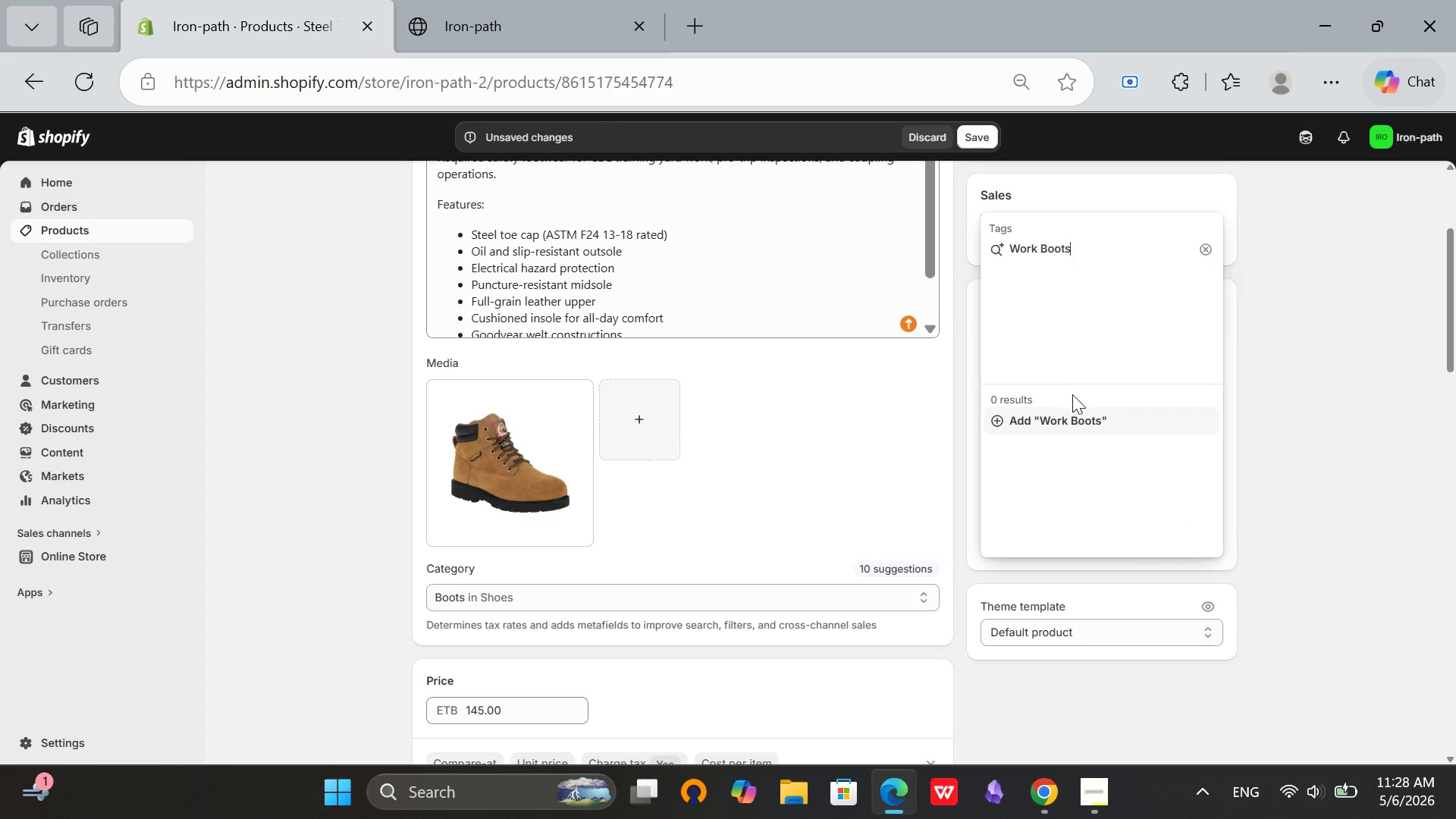 
left_click([1072, 416])
 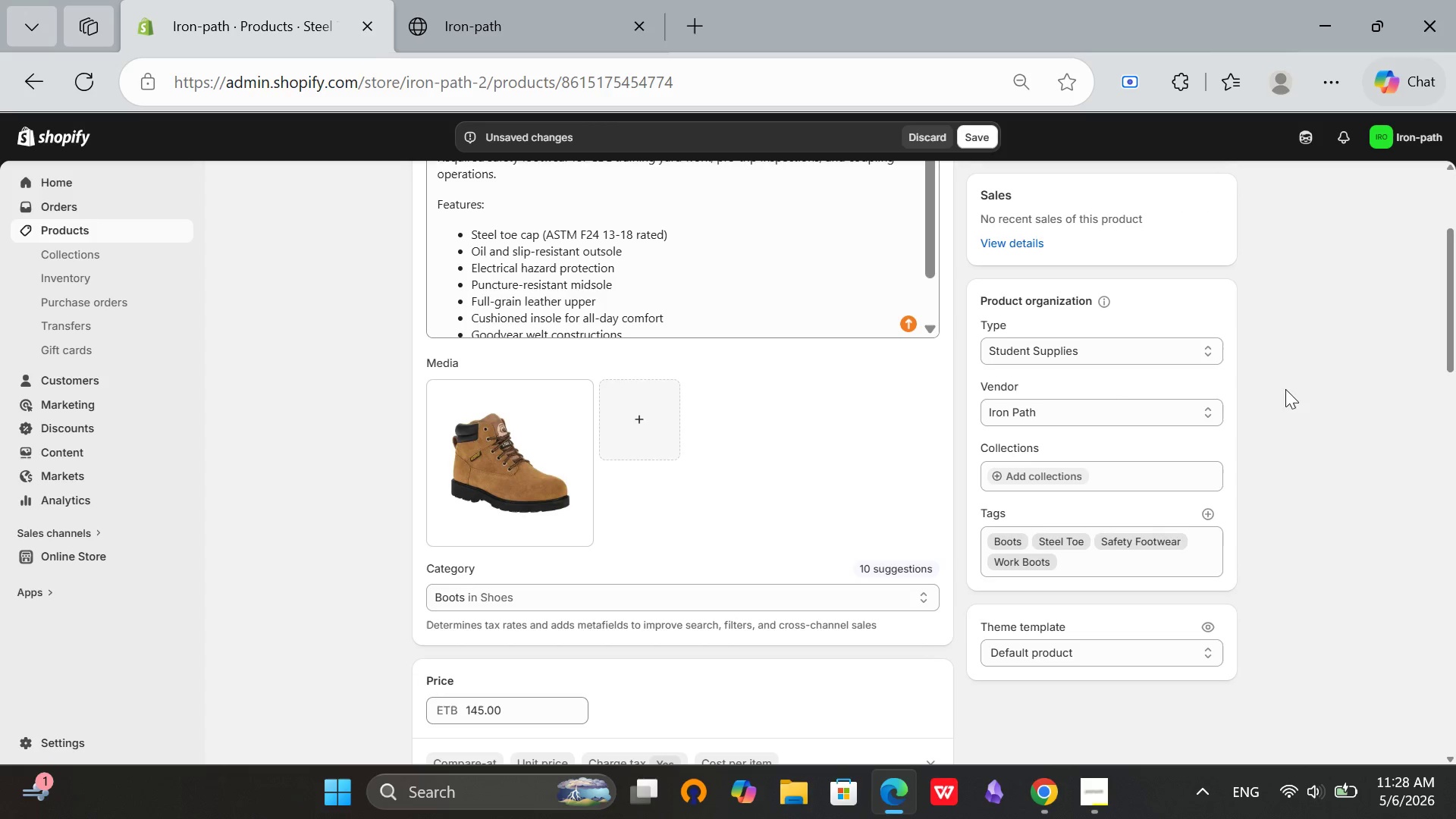 
scroll: coordinate [678, 422], scroll_direction: up, amount: 5.0
 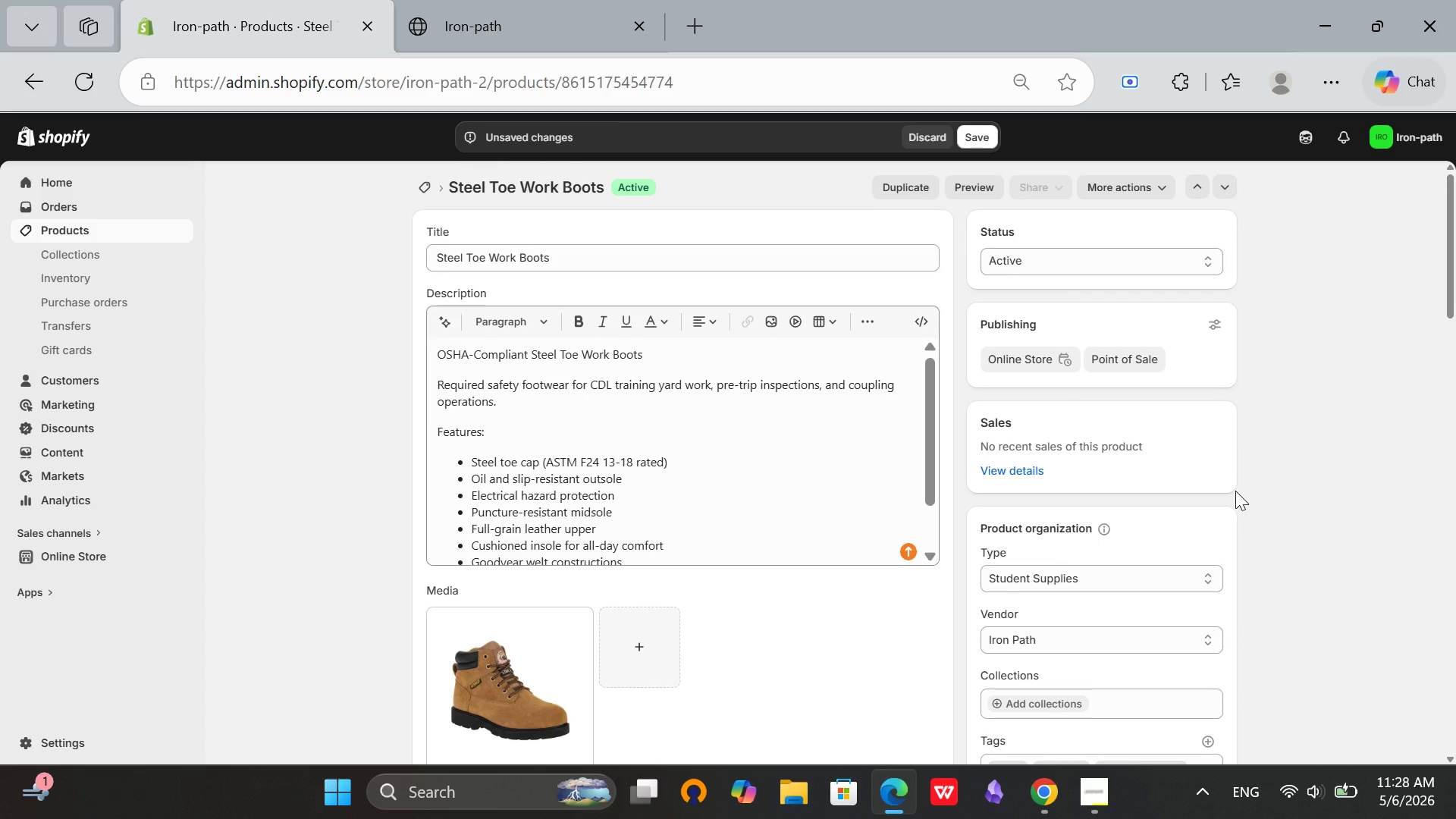 
scroll: coordinate [1235, 491], scroll_direction: down, amount: 3.0
 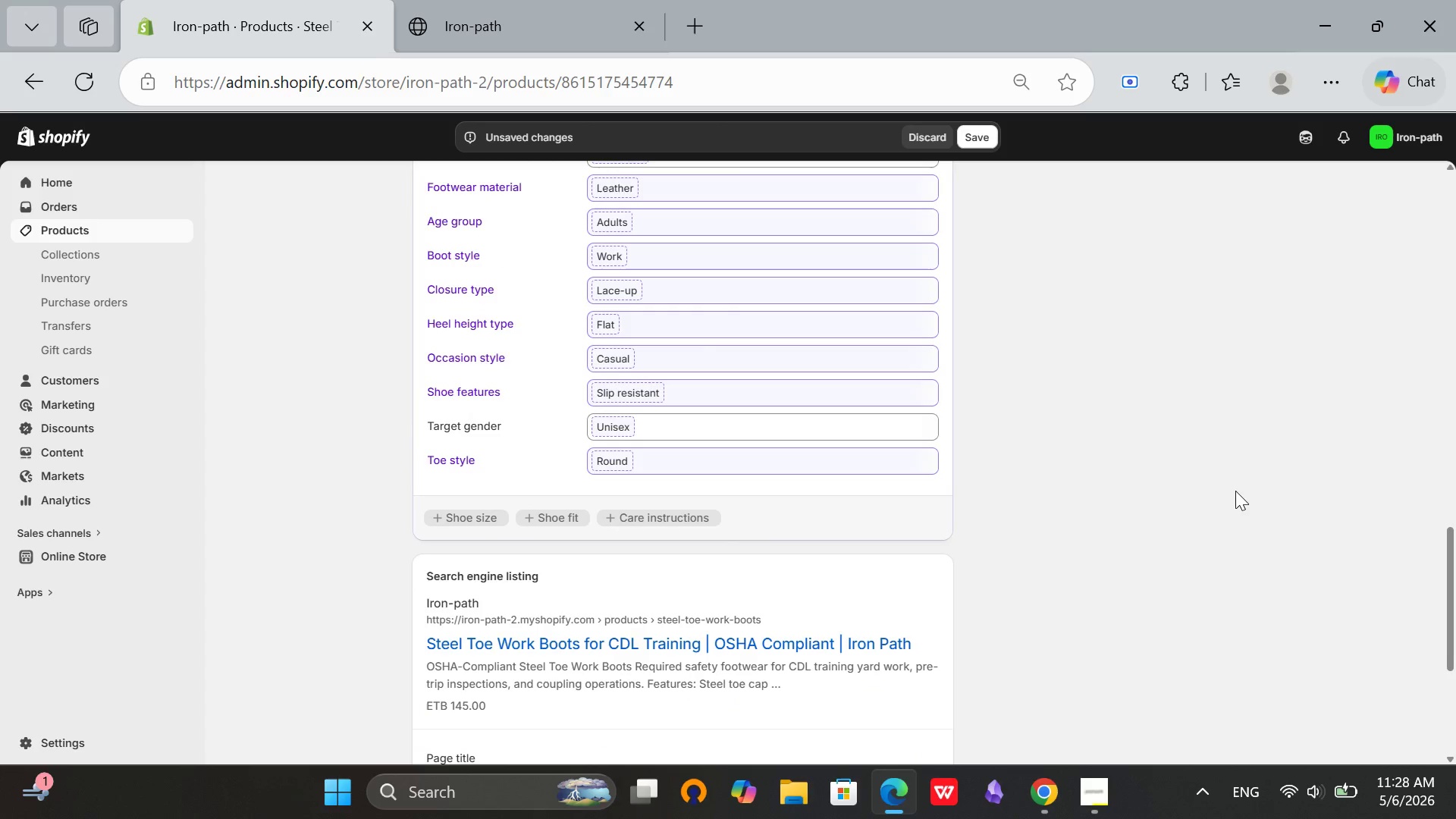 
left_click([814, 539])
 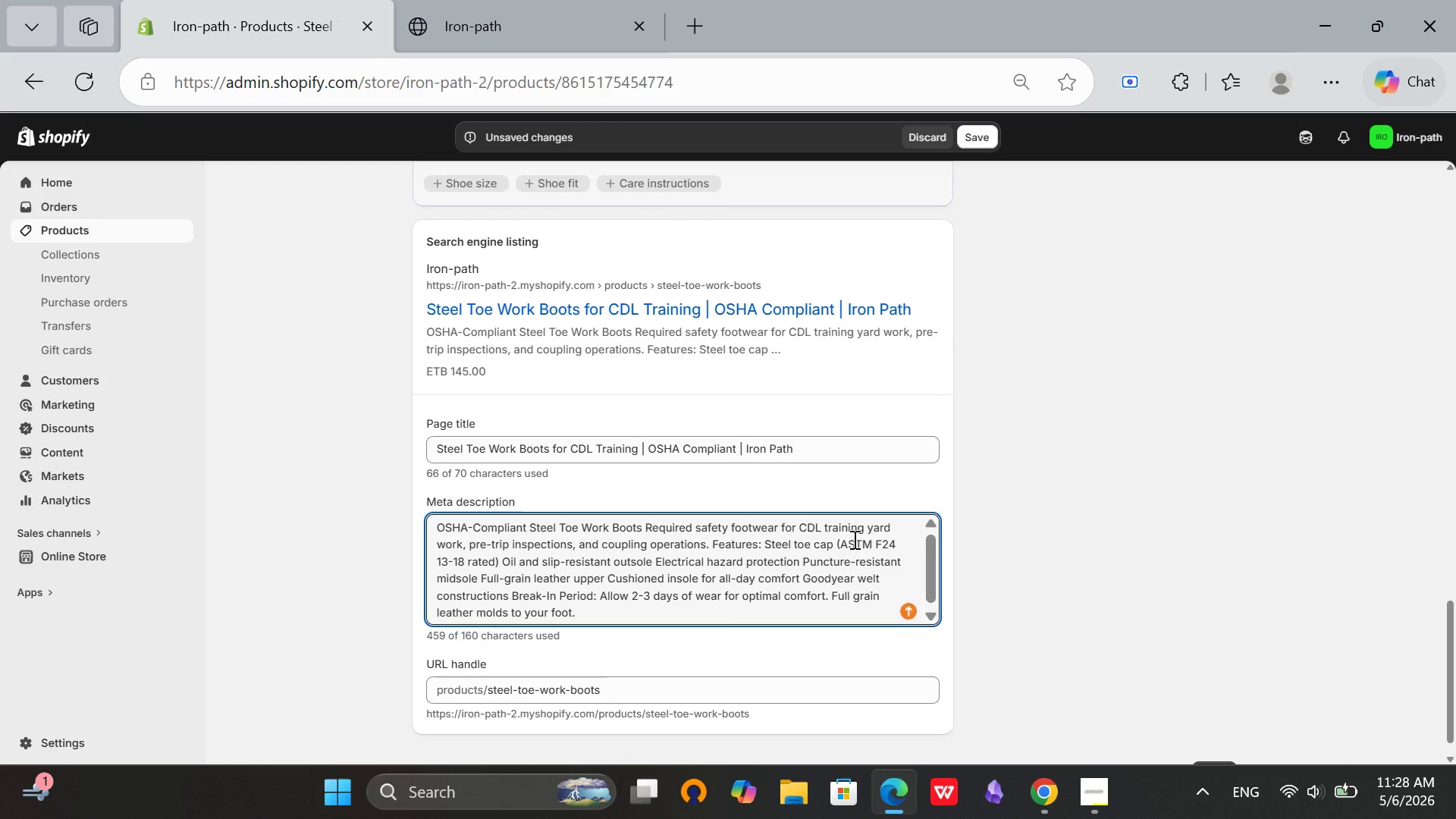 
key(Control+ControlLeft)
 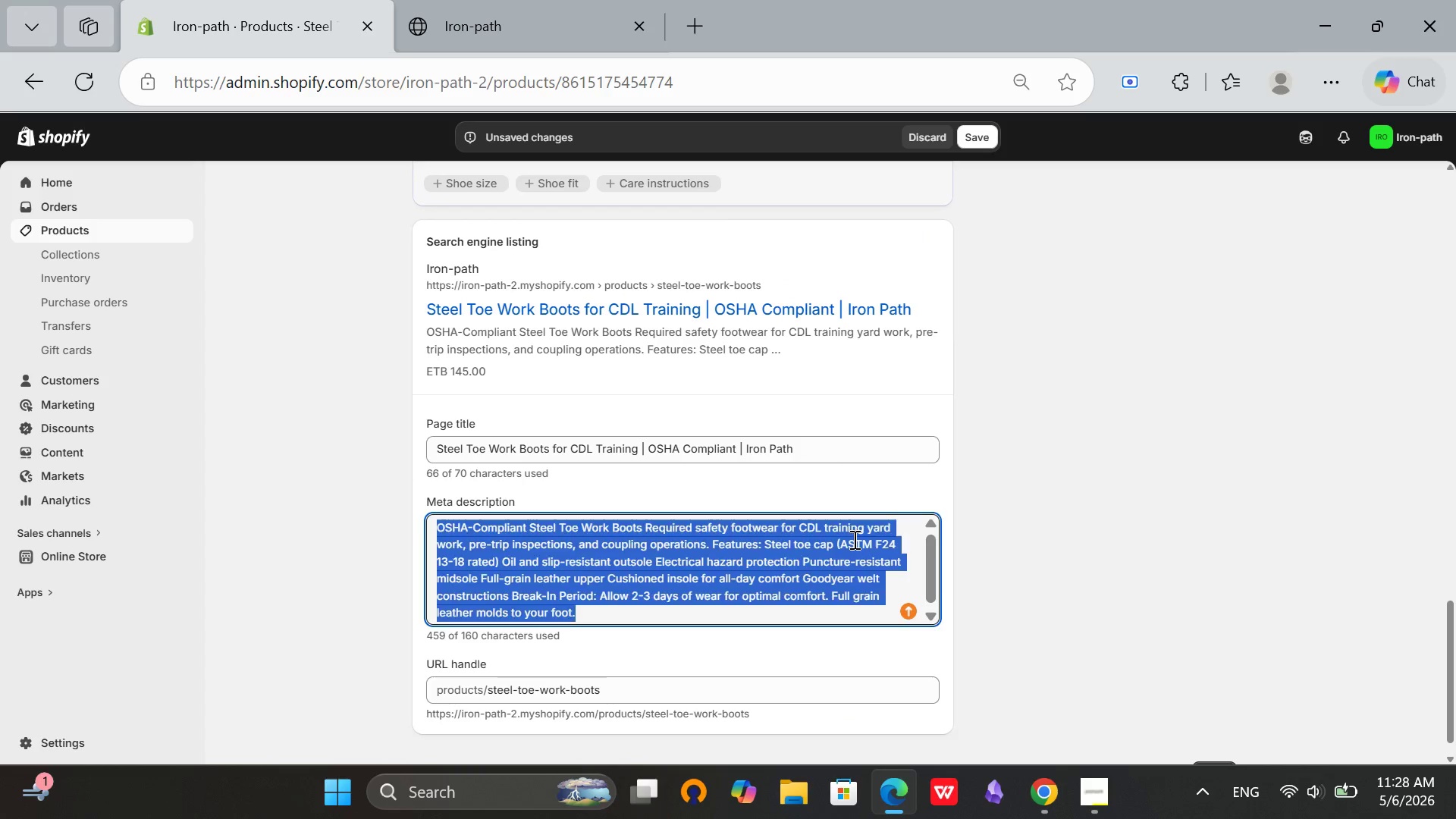 
key(Control+A)
 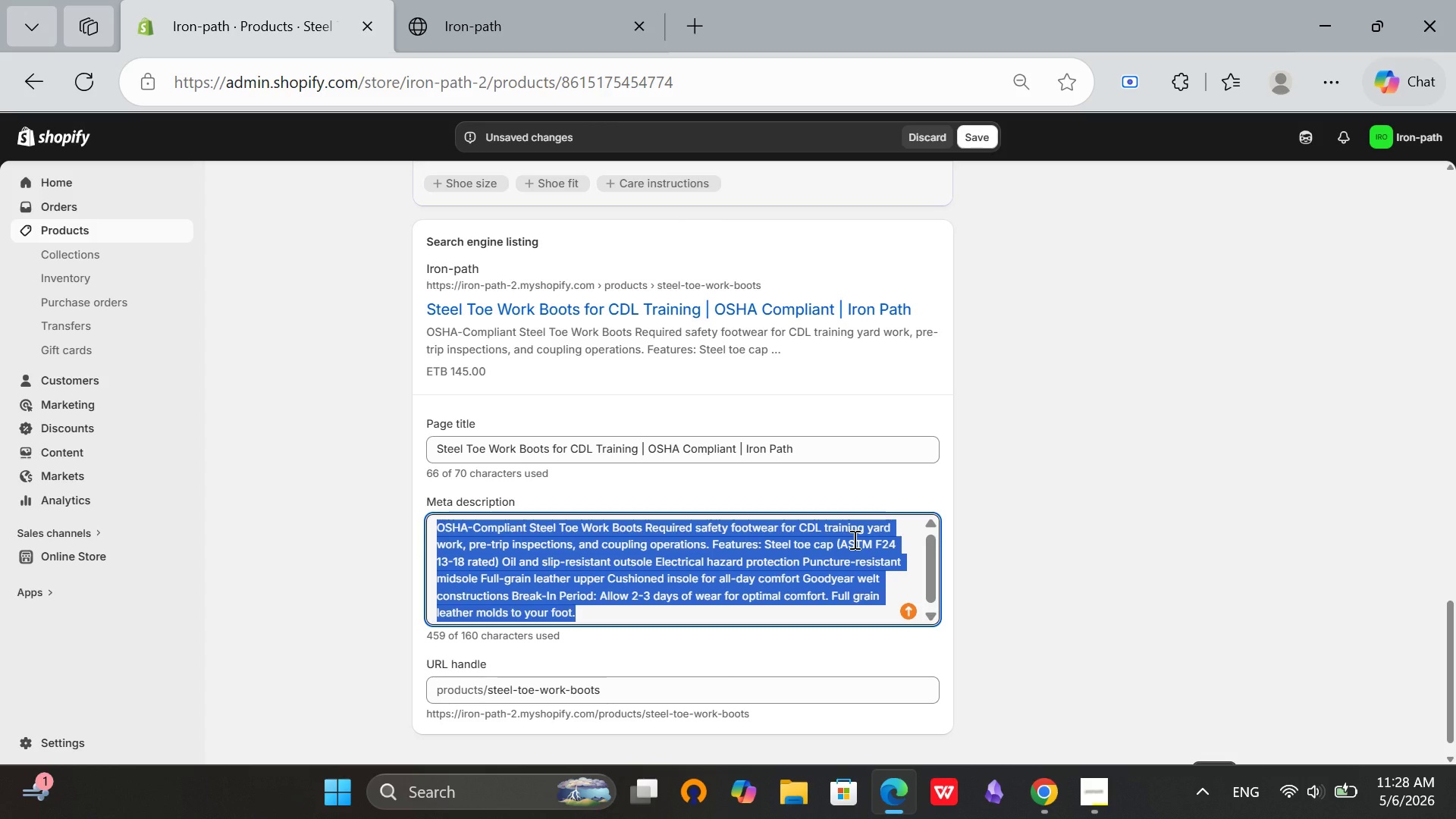 
key(Backspace)
 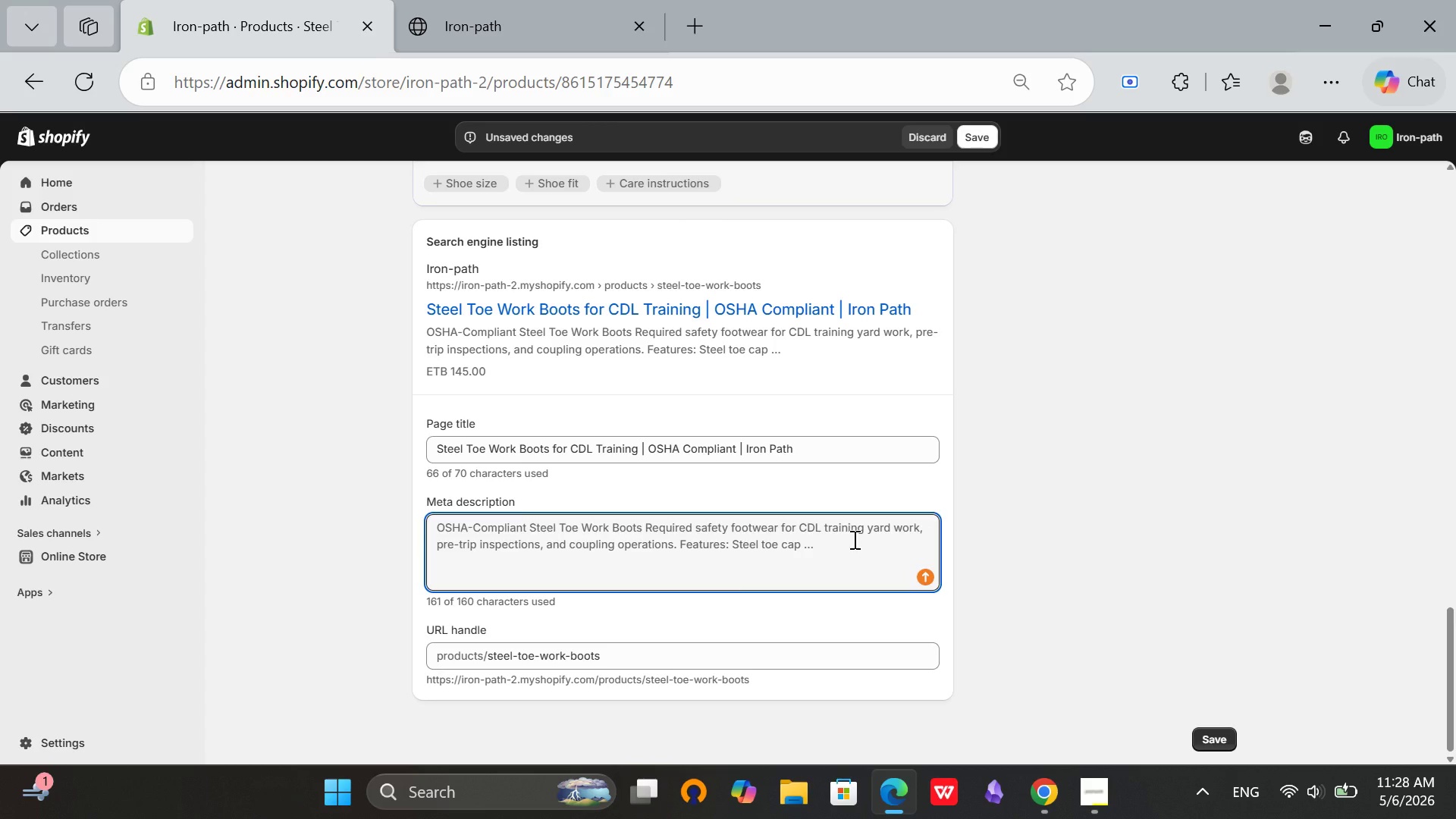 
wait(13.23)
 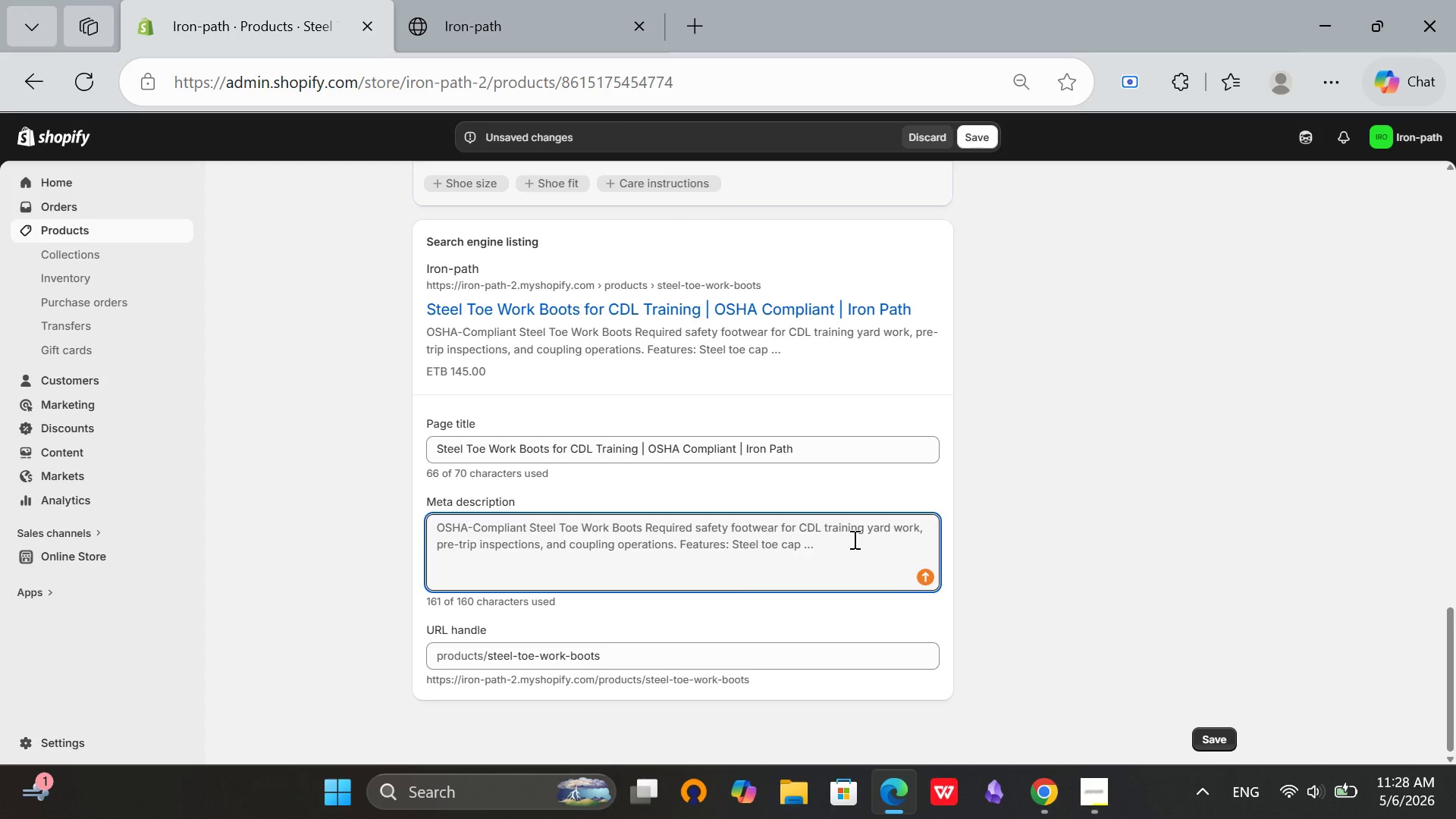 
type(OSHA-COMPLIE)
key(Backspace)
key(Backspace)
key(Backspace)
key(Backspace)
key(Backspace)
key(Backspace)
key(Backspace)
type(compliant steel toe work boots for CDL students. Essential safety footwear for trucking school yard work.)
 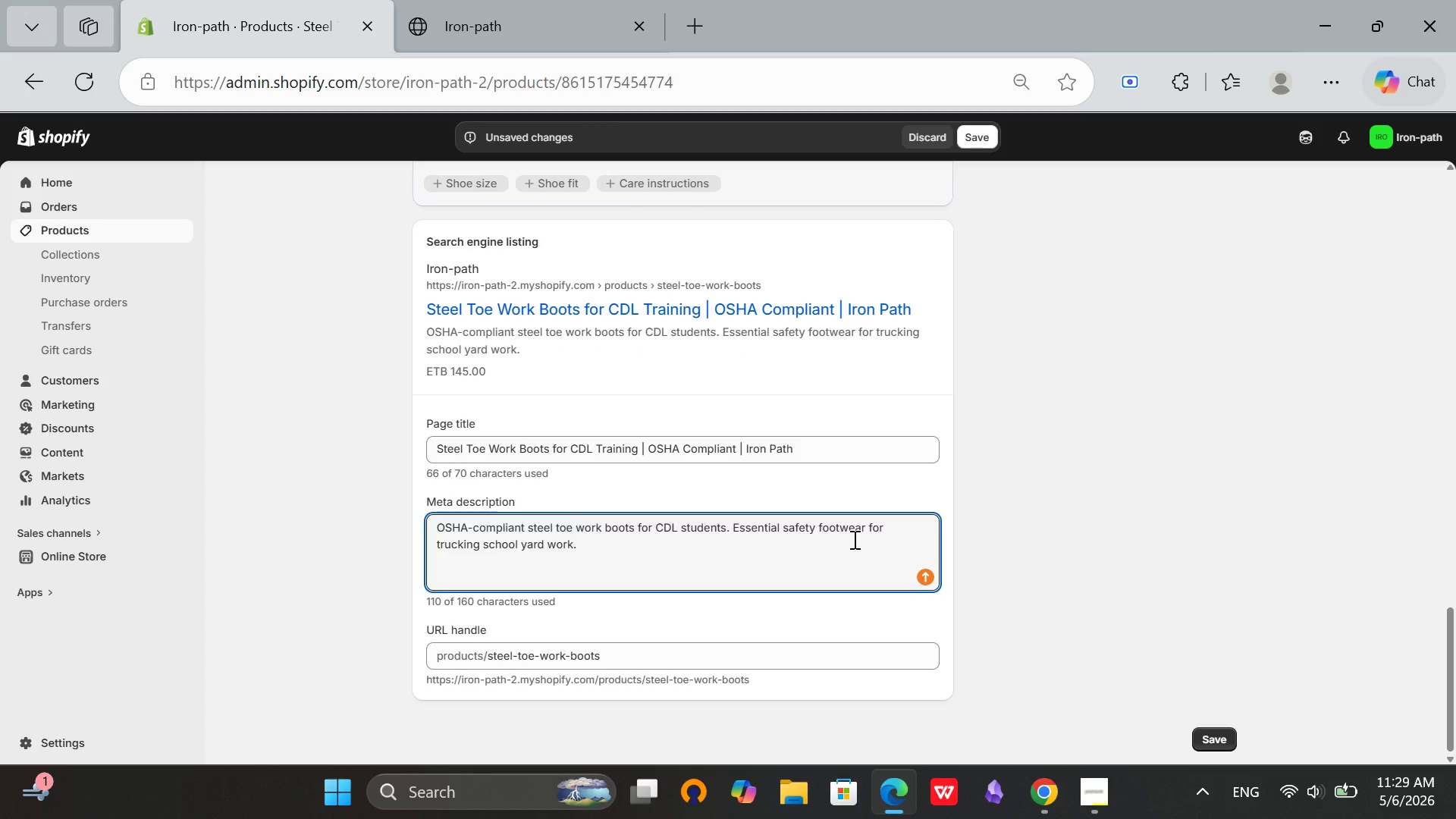 
scroll: coordinate [753, 542], scroll_direction: up, amount: 9.0
 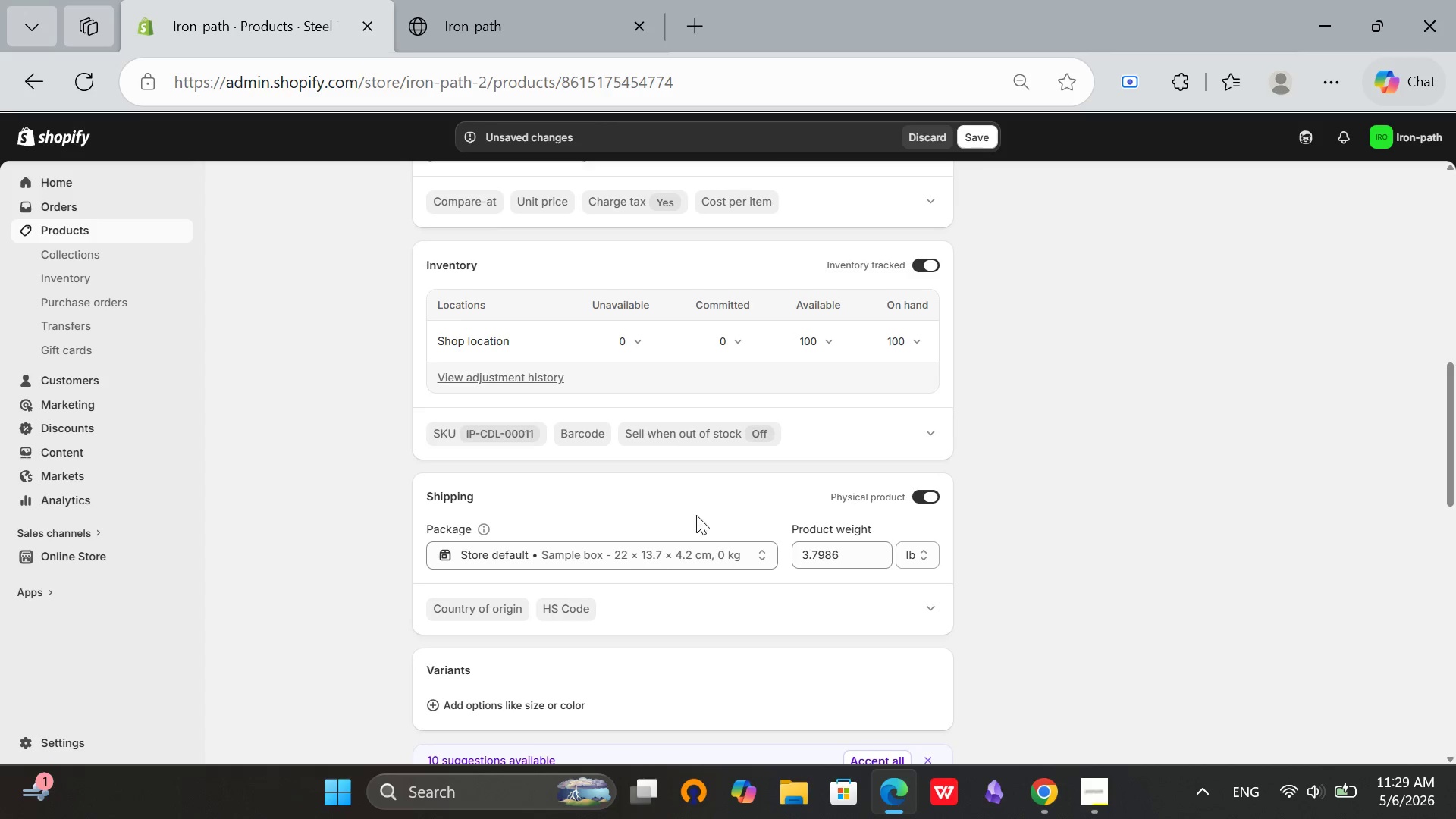 
scroll: coordinate [696, 515], scroll_direction: down, amount: 1.0
 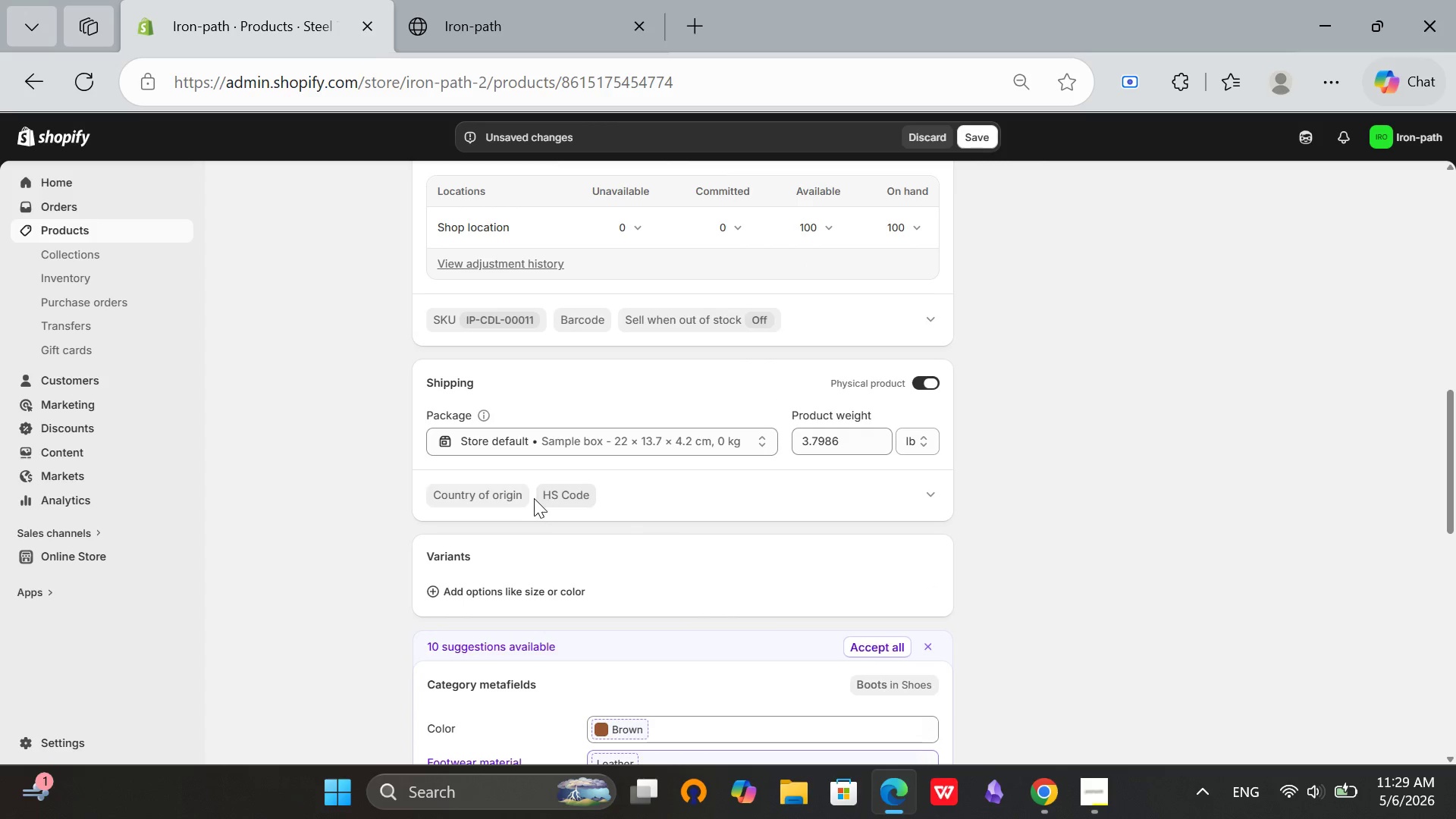 
scroll: coordinate [516, 495], scroll_direction: up, amount: 5.0
 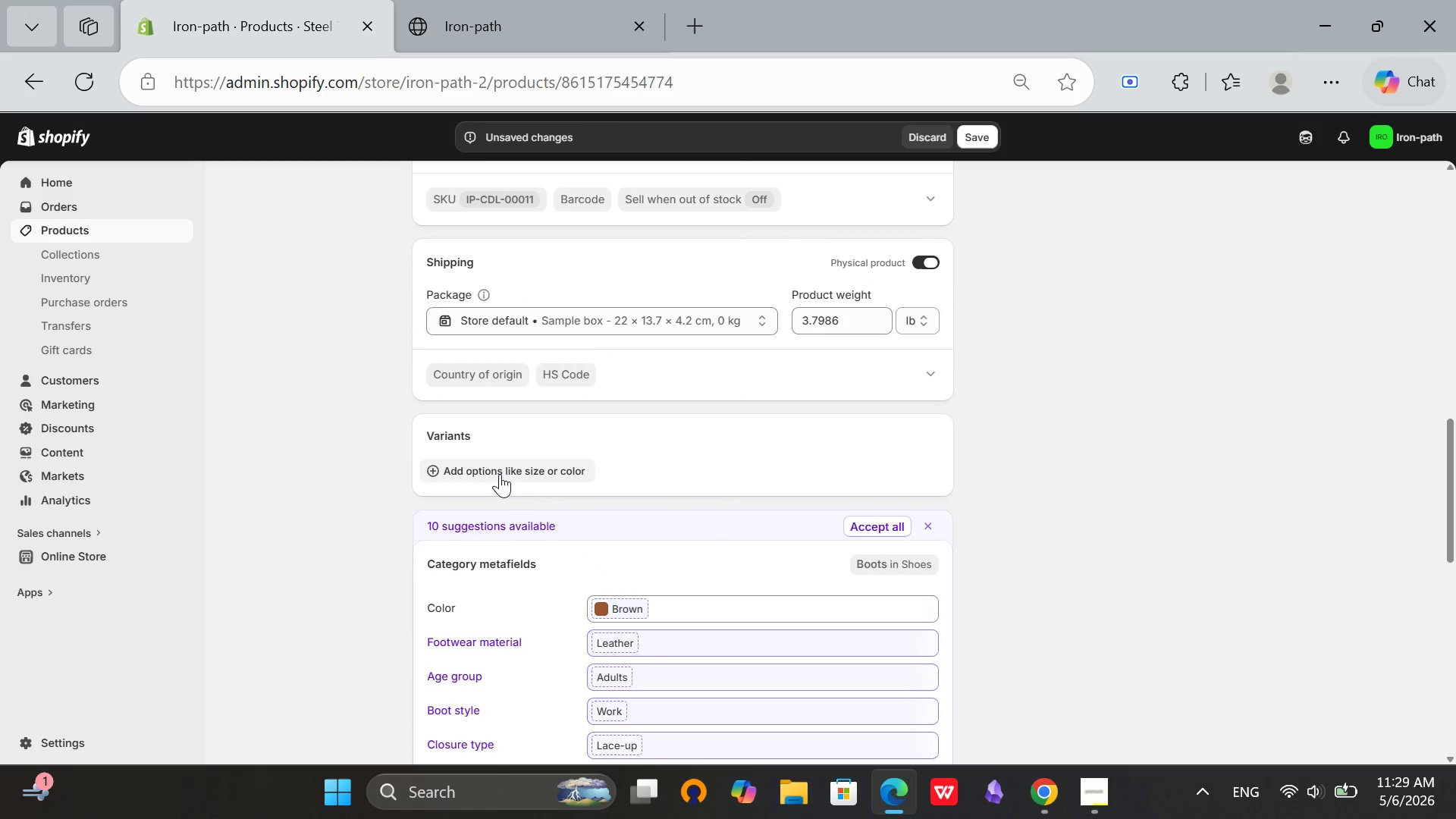 
left_click([500, 474])
 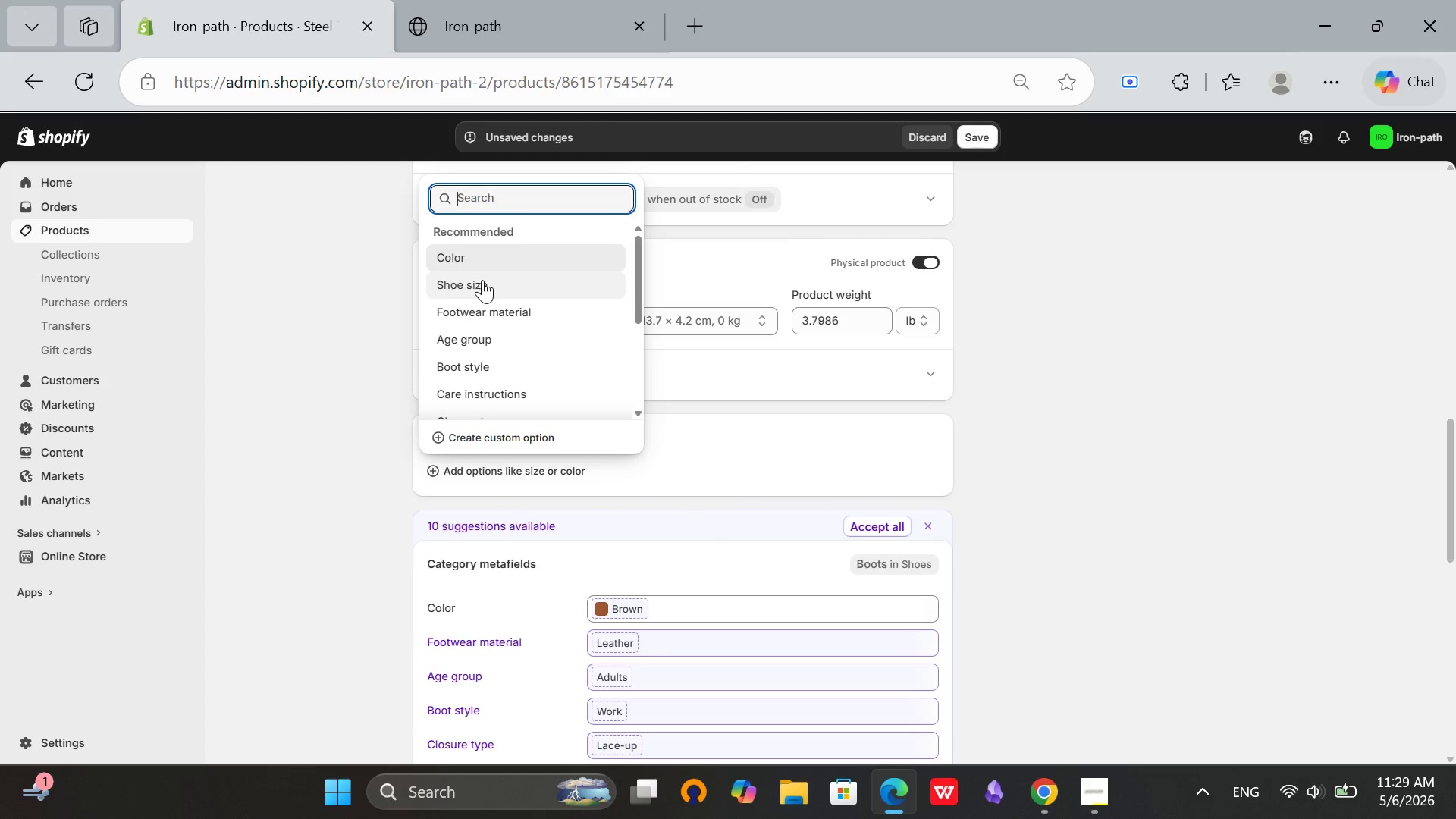 
scroll: coordinate [484, 278], scroll_direction: down, amount: 2.0
 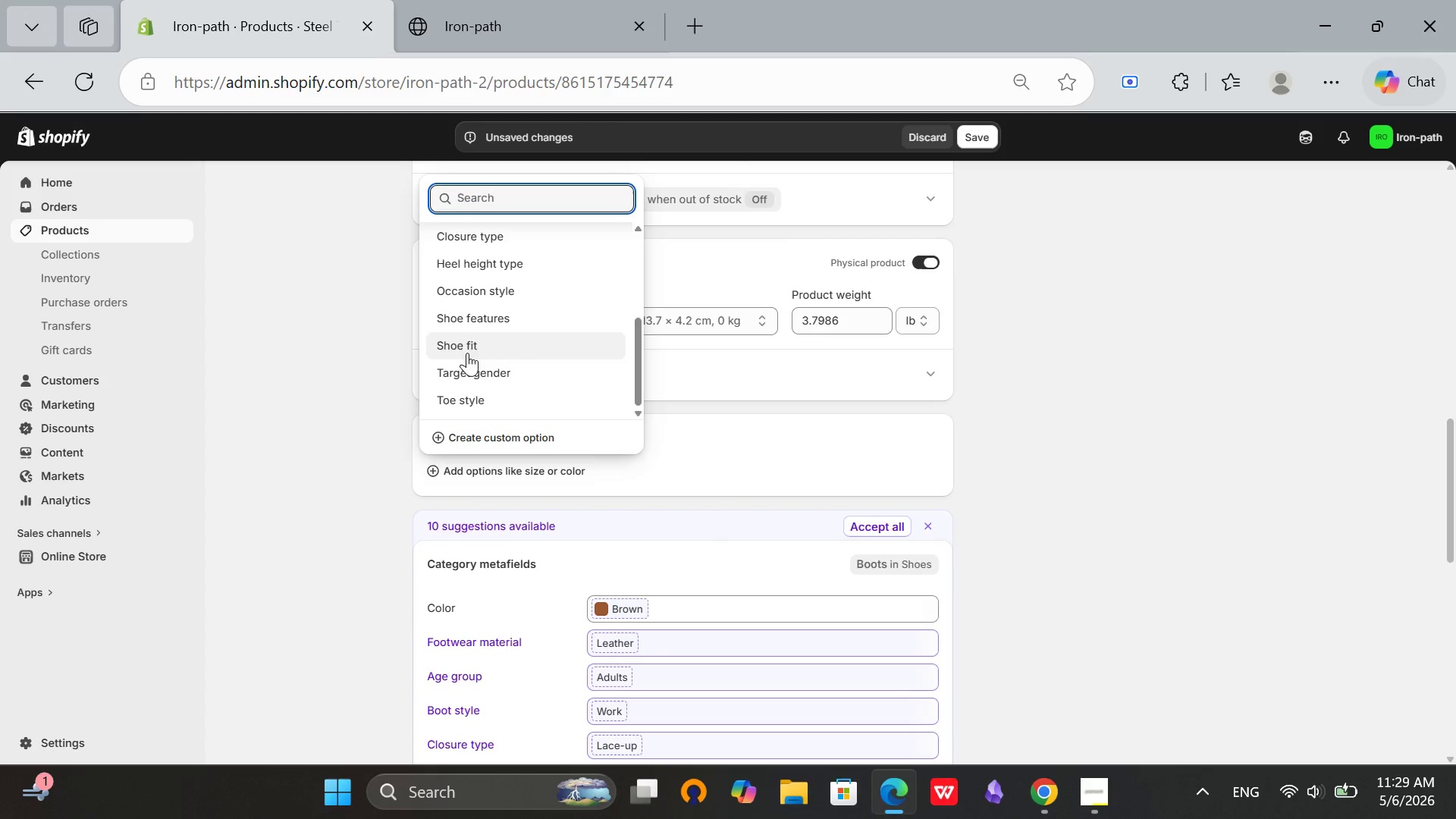 
scroll: coordinate [467, 359], scroll_direction: up, amount: 4.0
 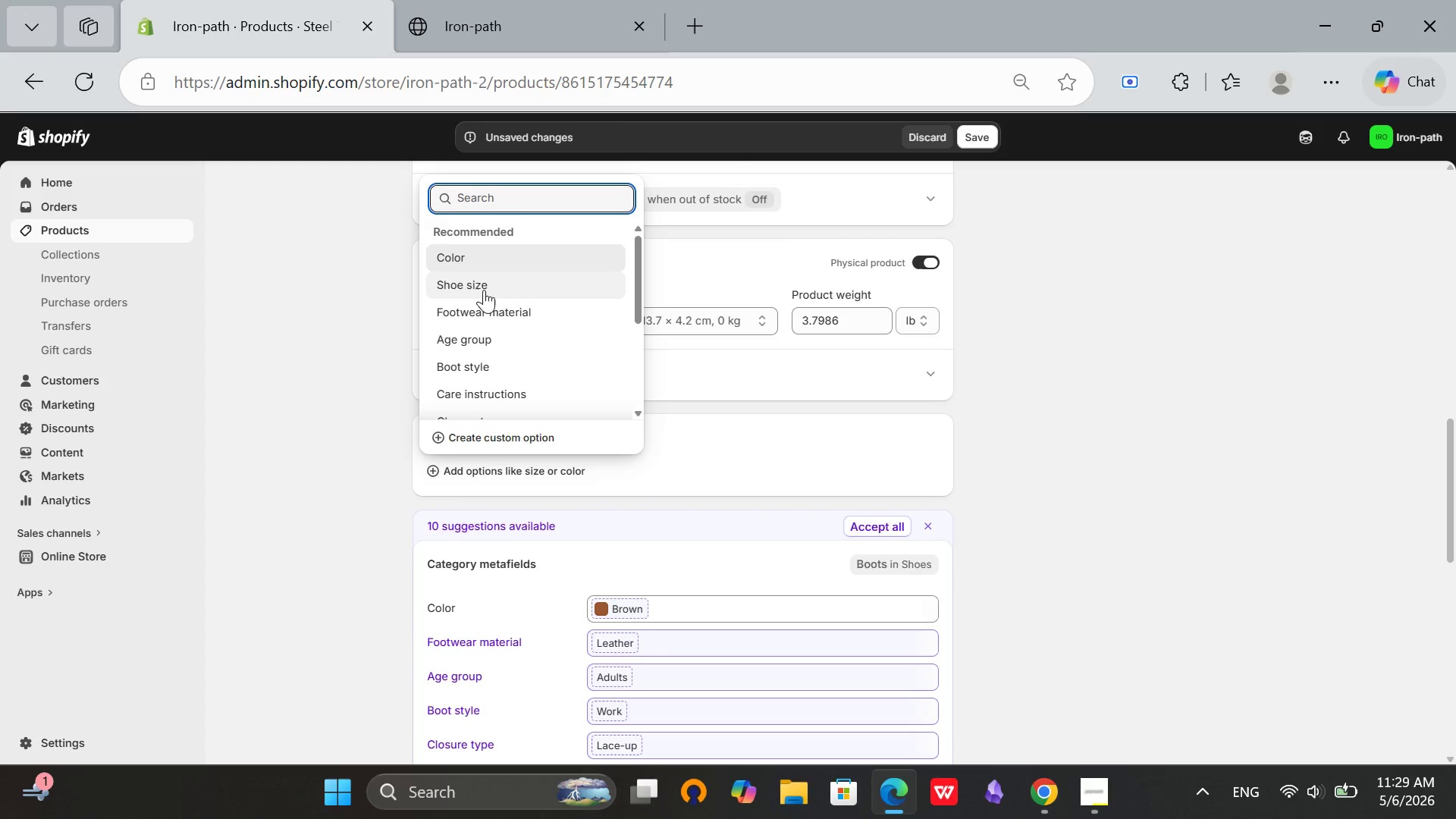 
left_click([484, 290])
 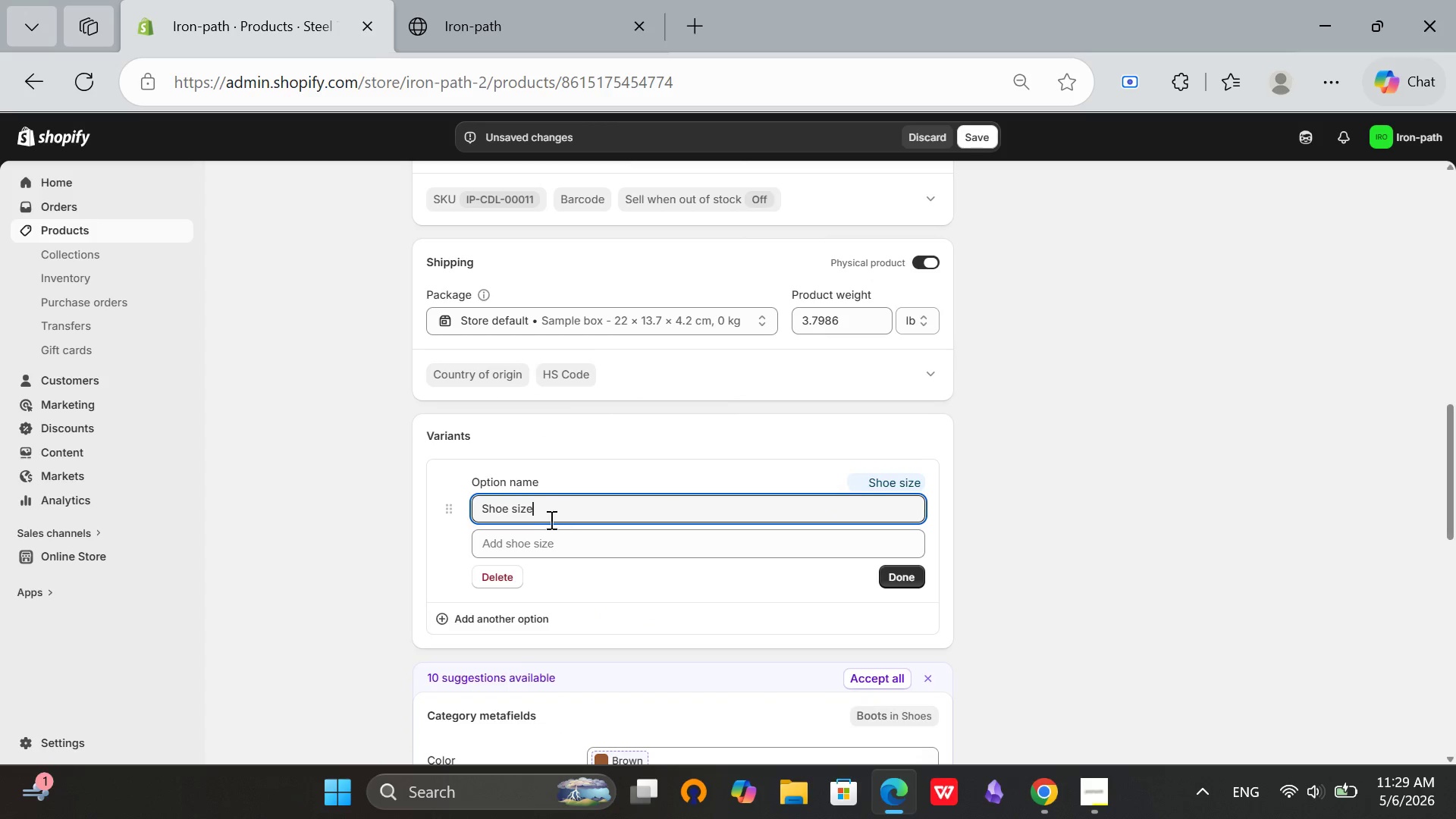 
left_click([539, 549])
 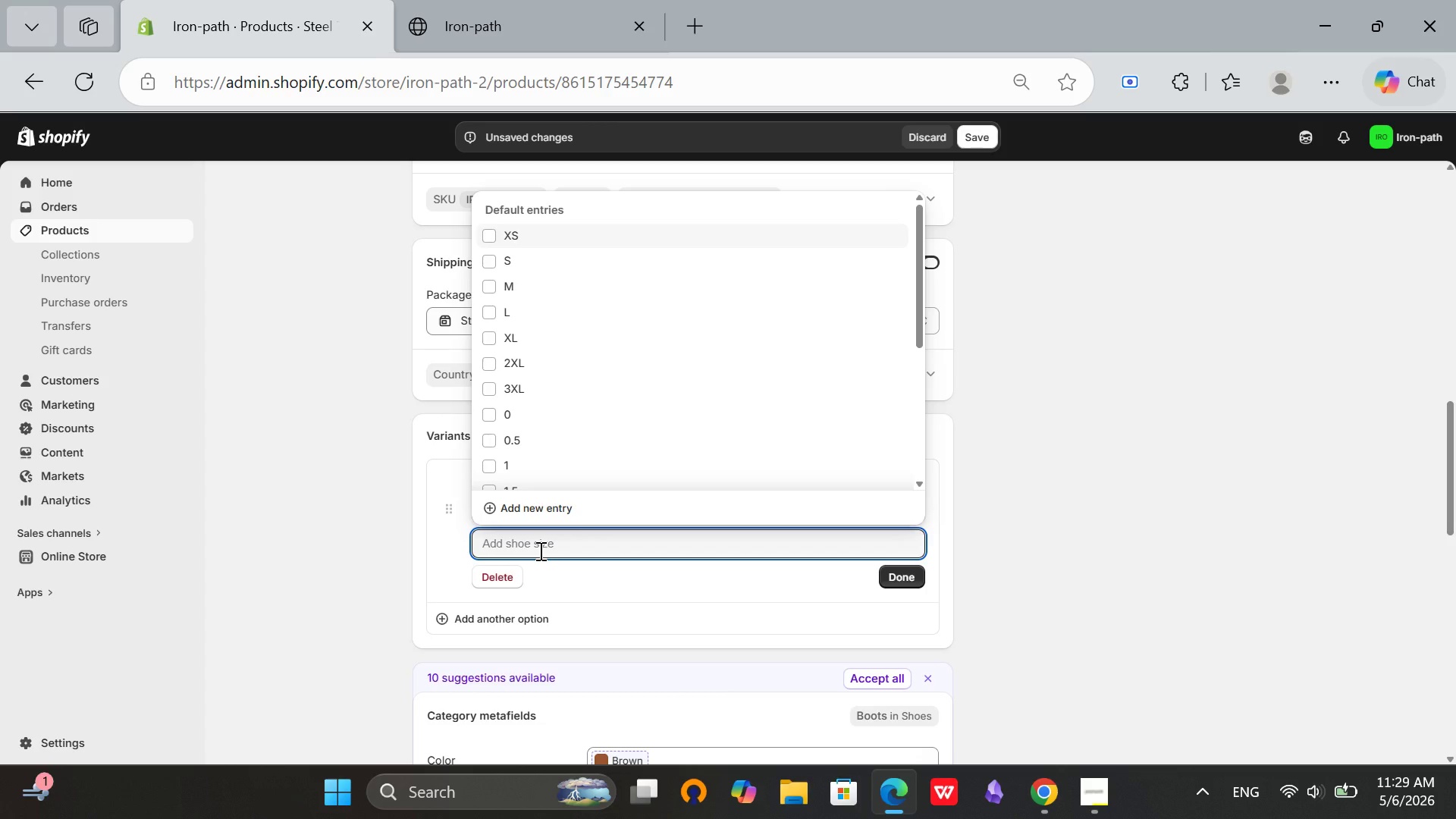 
wait(12.47)
 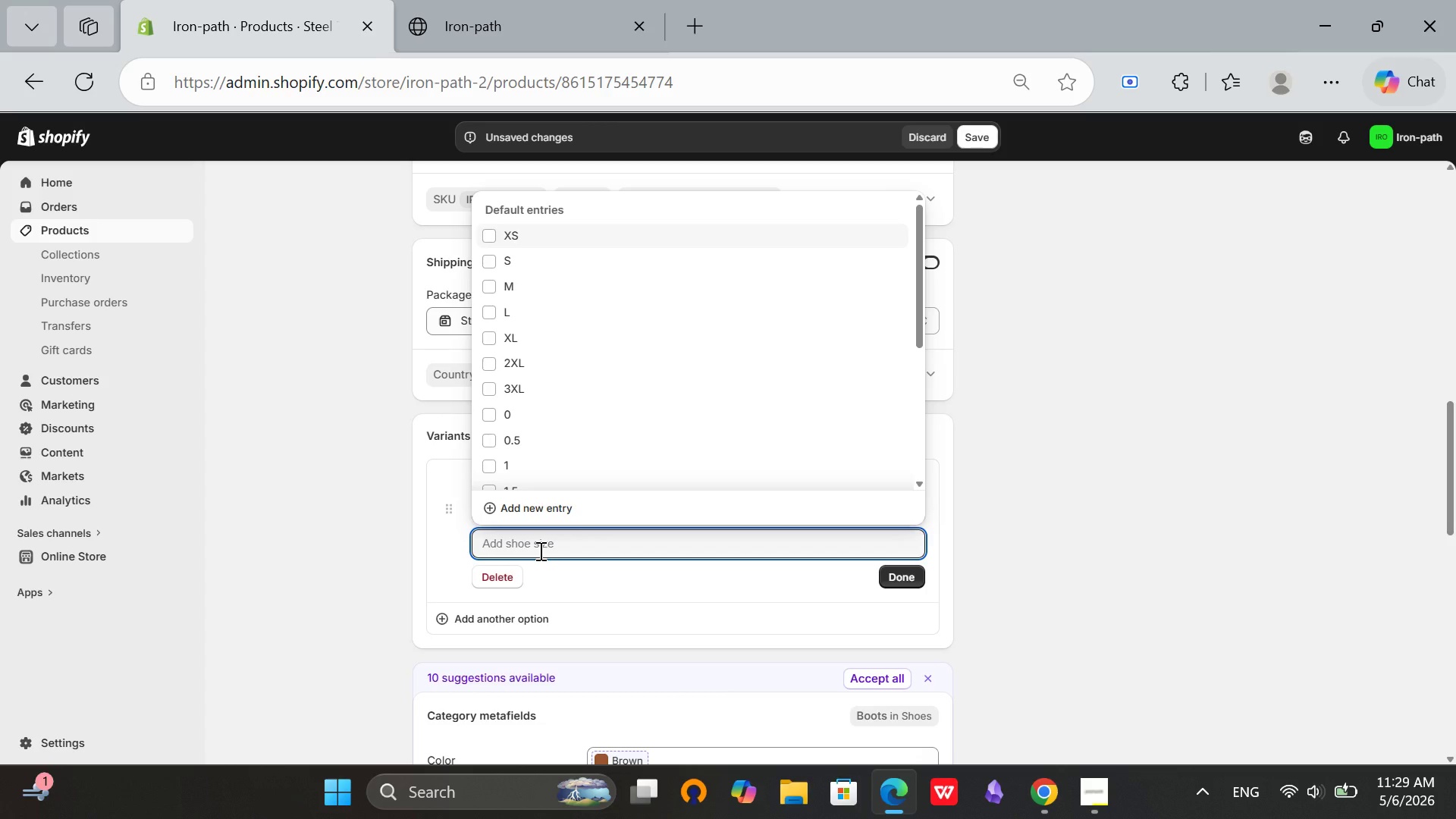 
left_click([581, 546])
 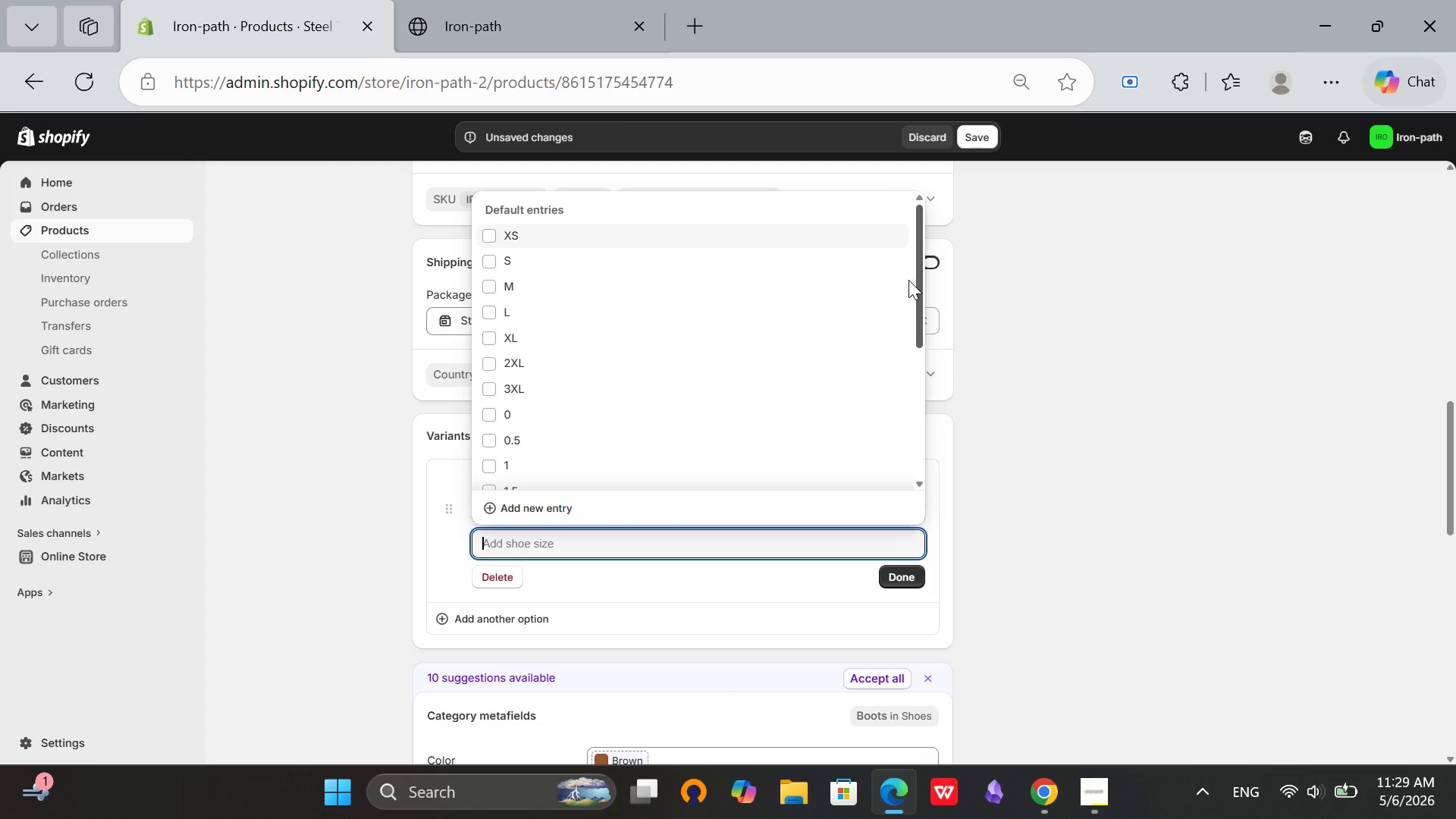 
left_click_drag(start_coordinate=[918, 277], to_coordinate=[898, 491])
 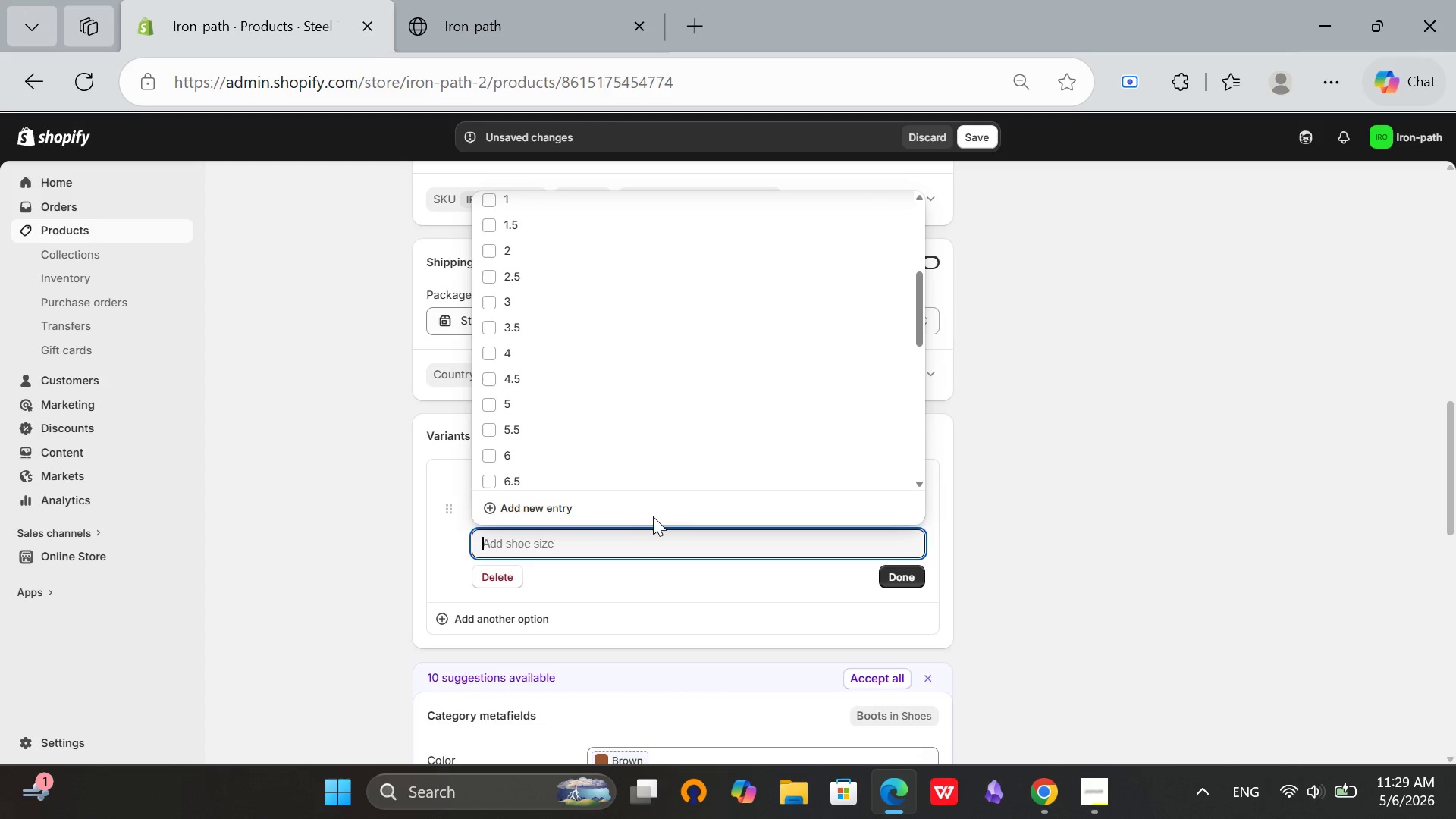 
left_click([635, 548])
 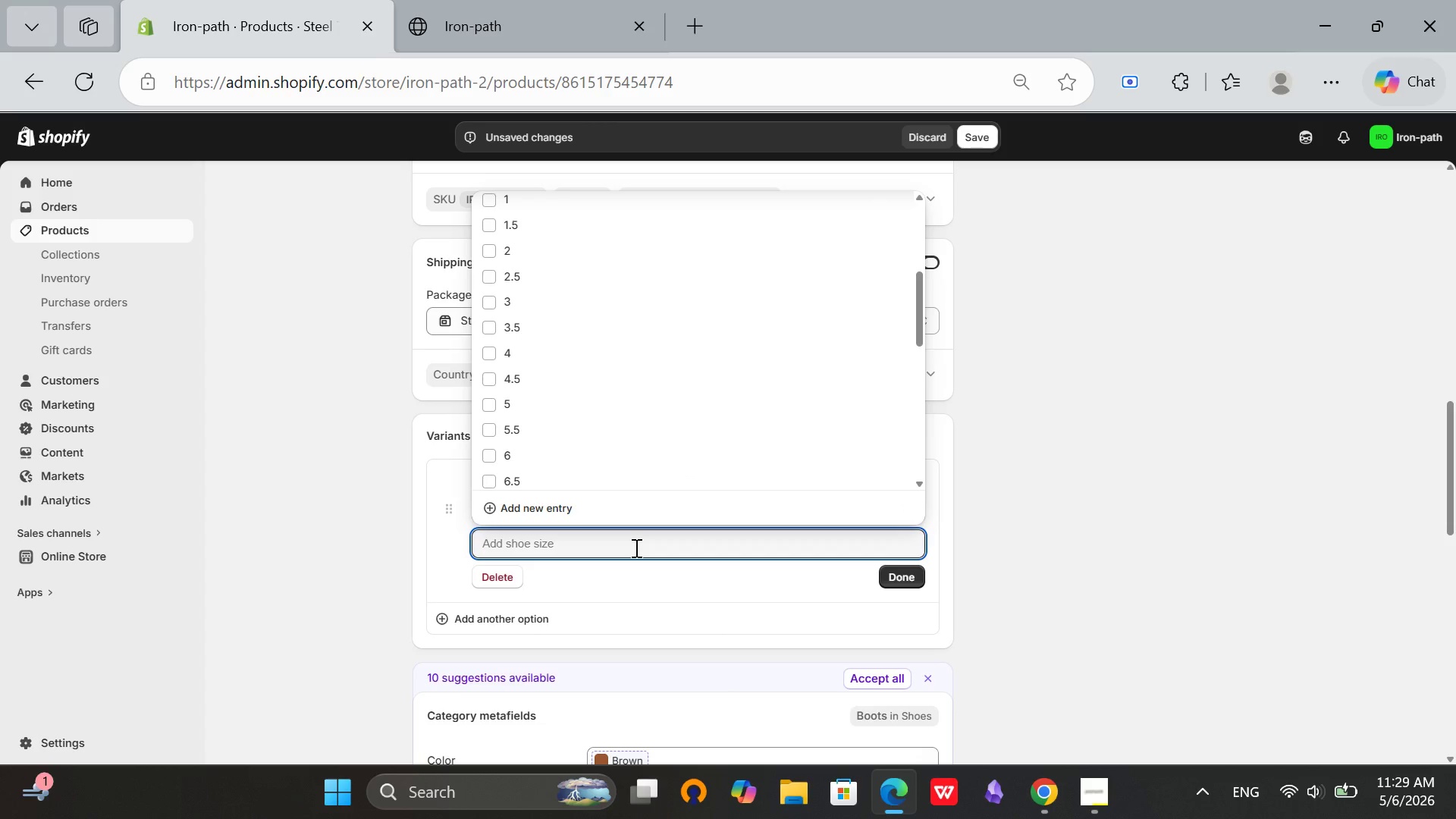 
key(7)
 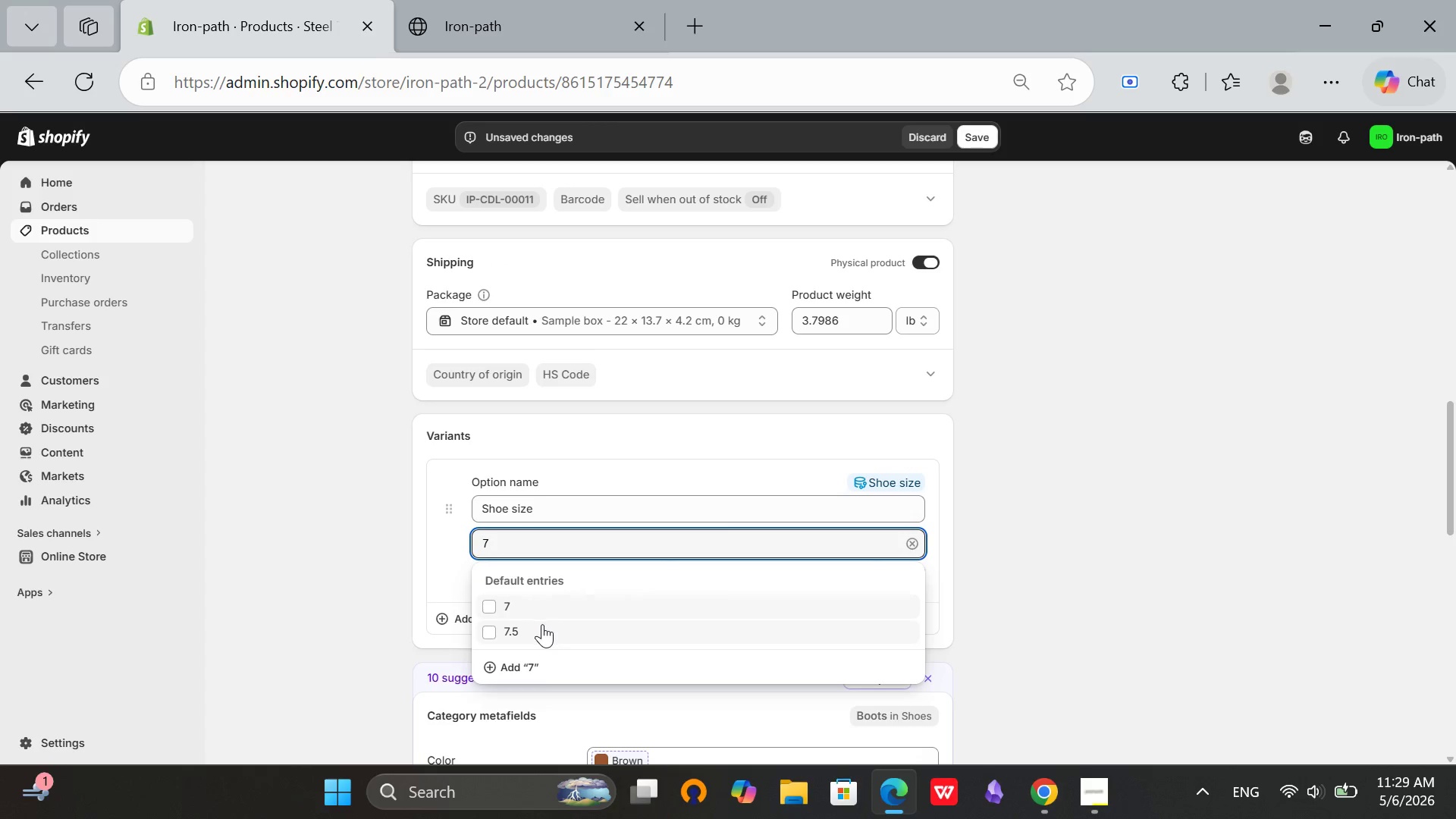 
left_click([543, 604])
 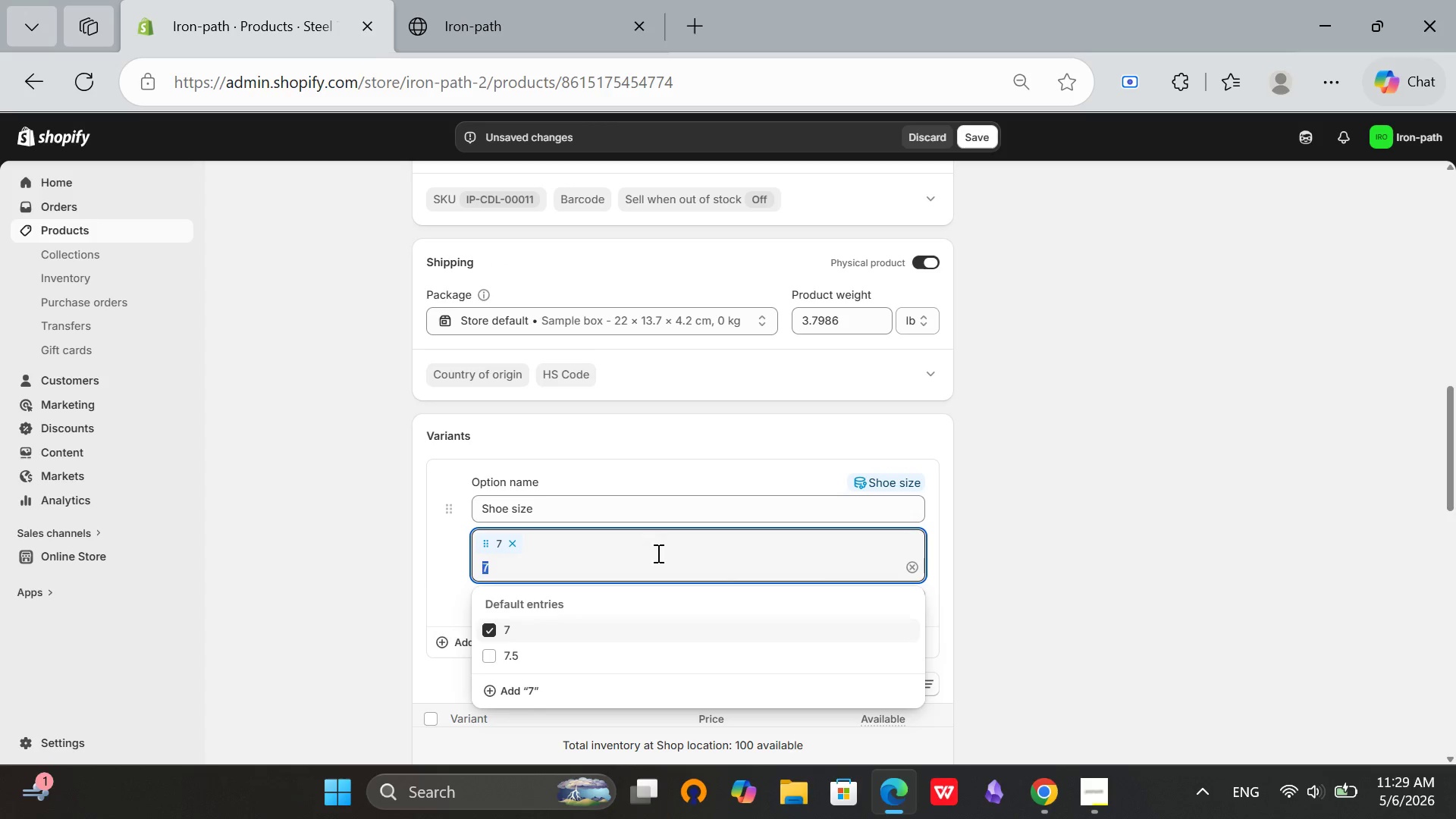 
left_click([1044, 558])
 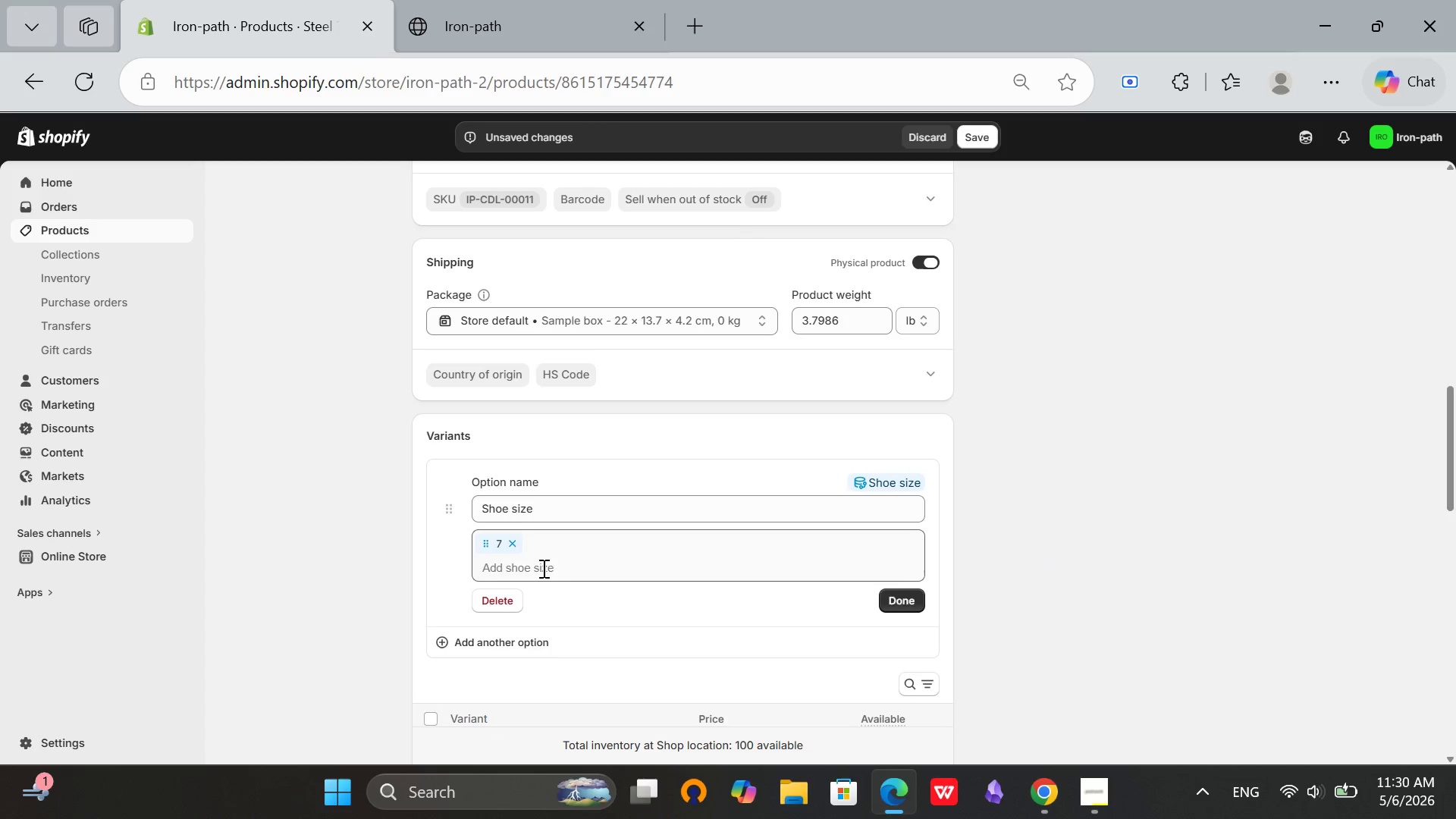 
left_click([512, 542])
 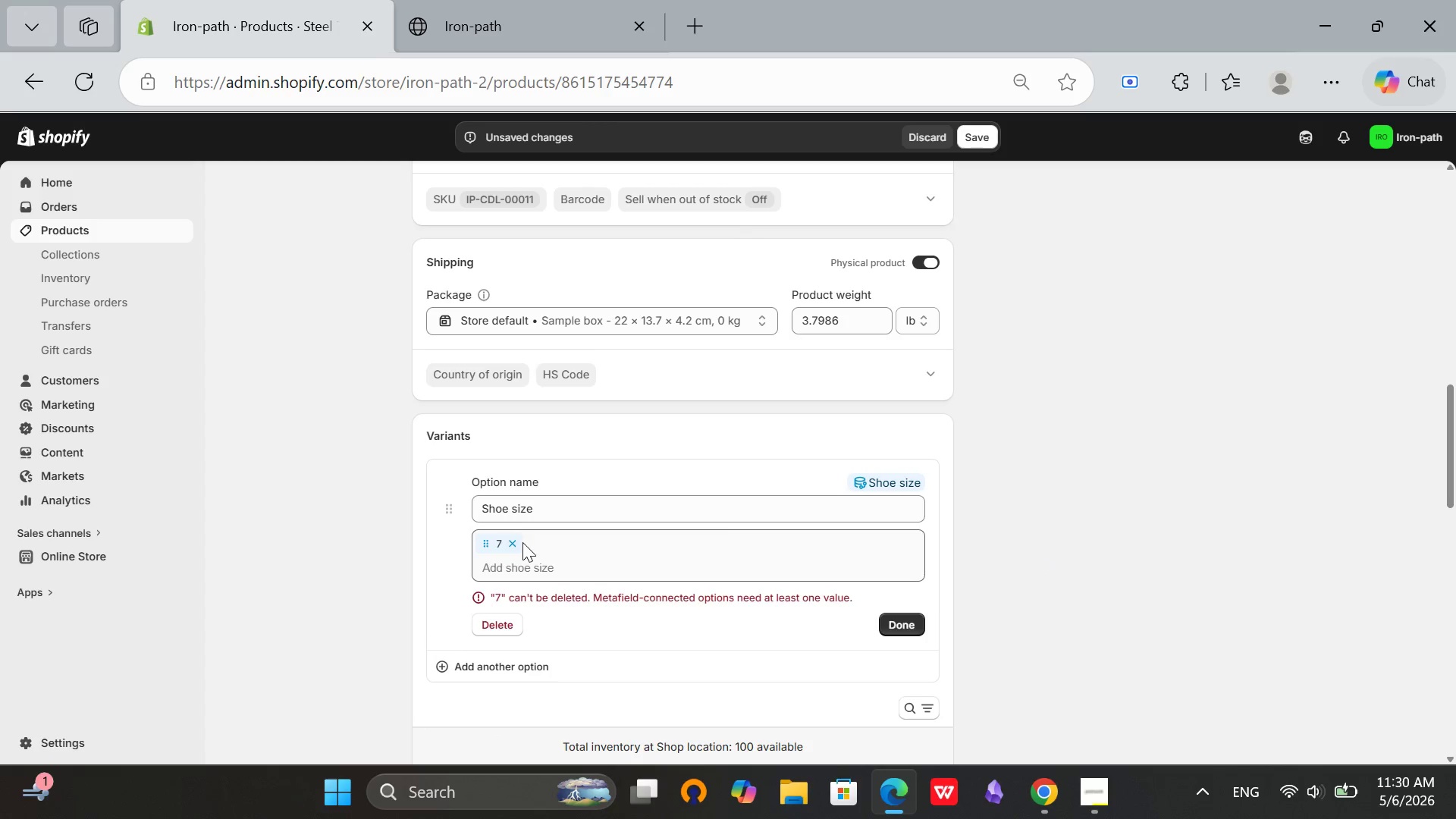 
left_click([513, 539])
 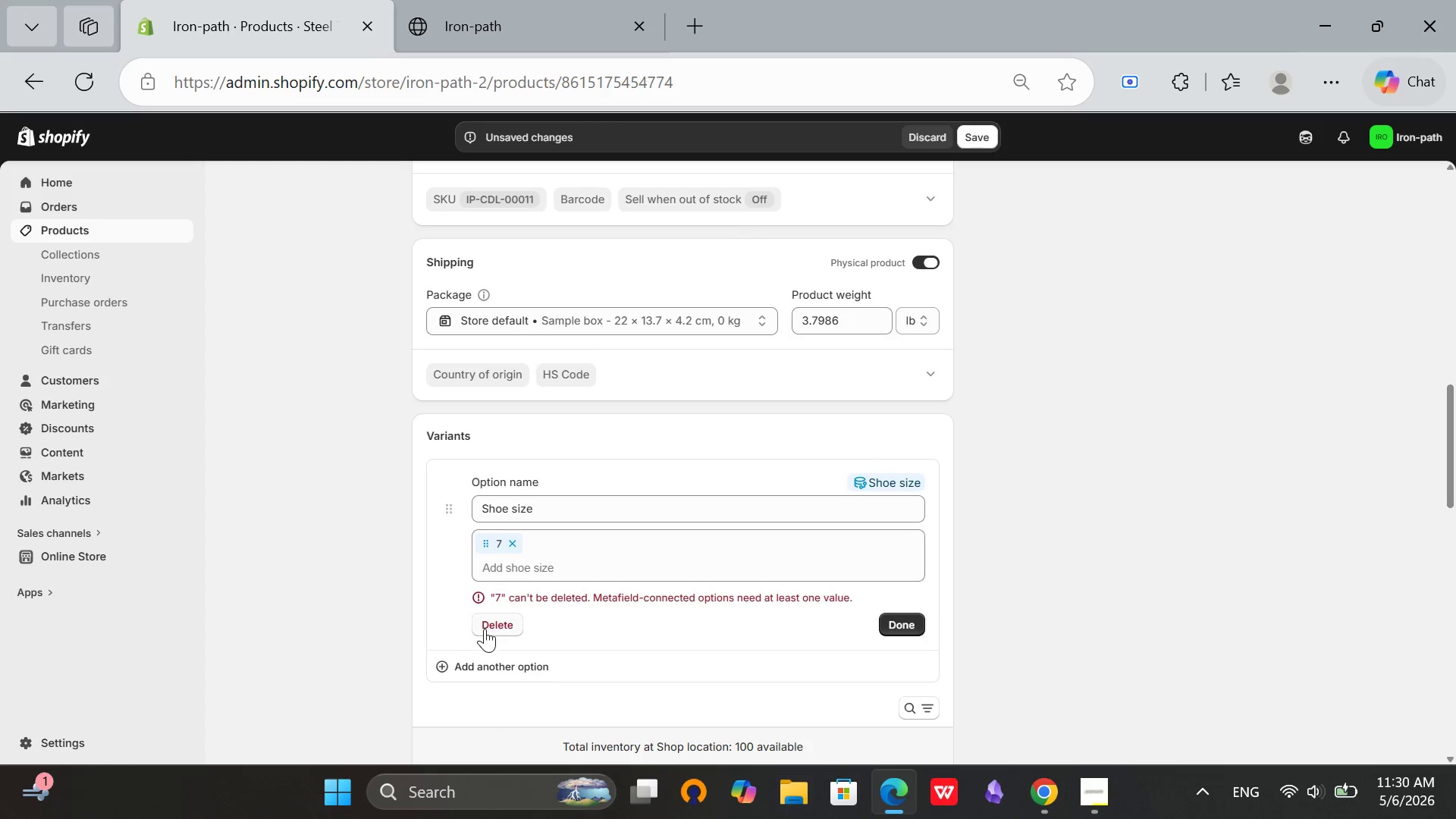 
left_click([485, 629])
 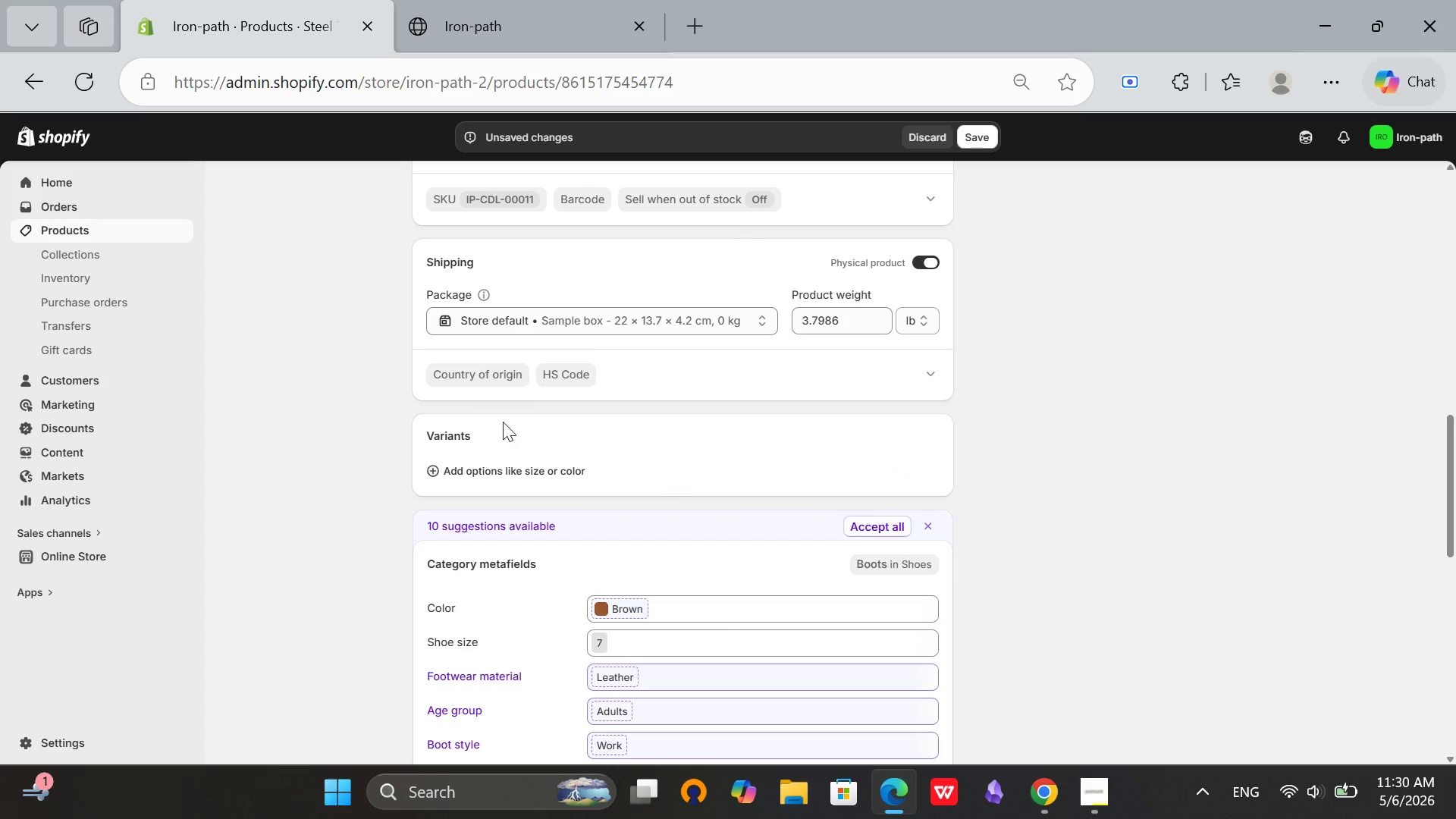 
left_click([470, 475])
 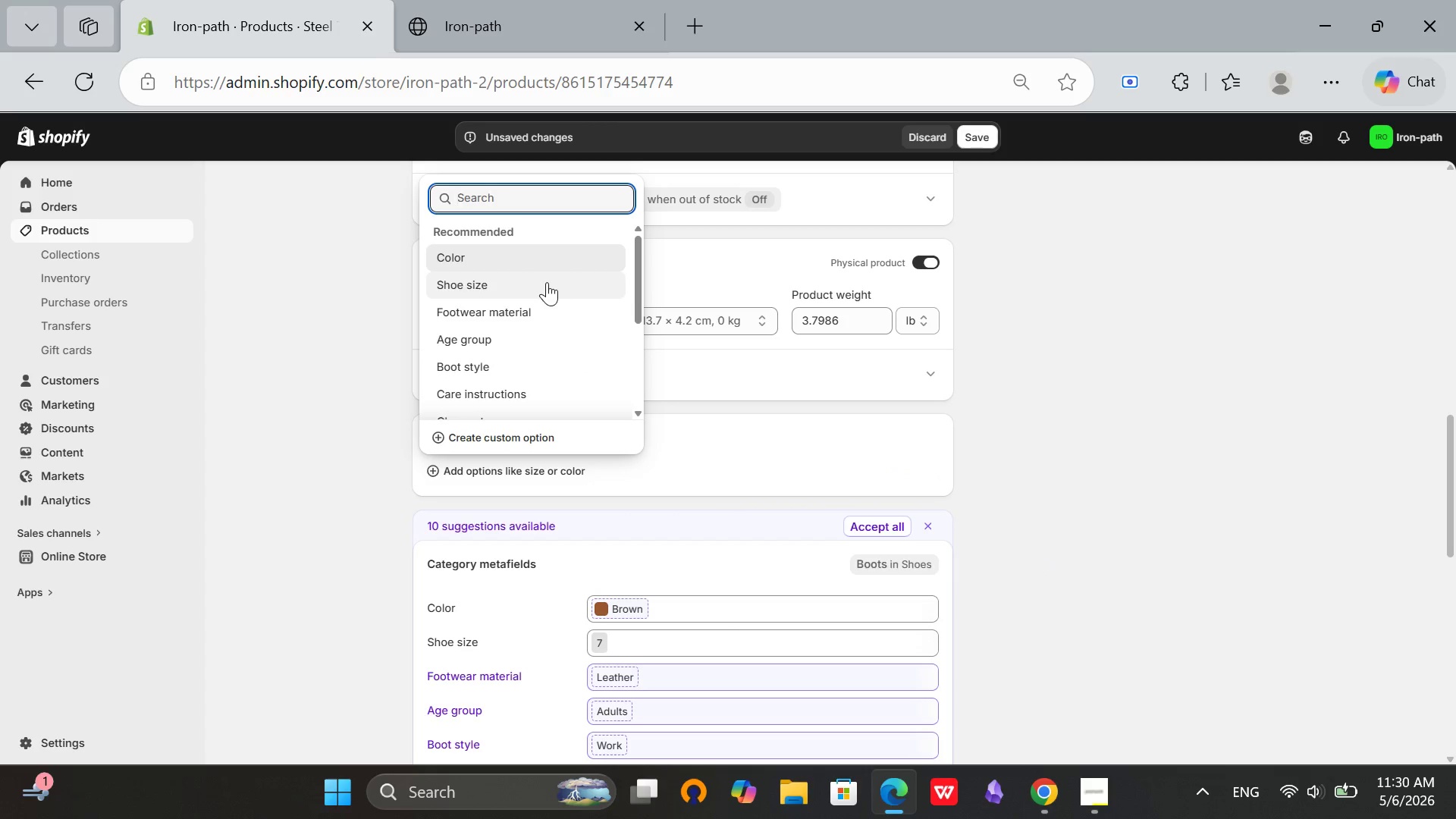 
left_click([526, 282])
 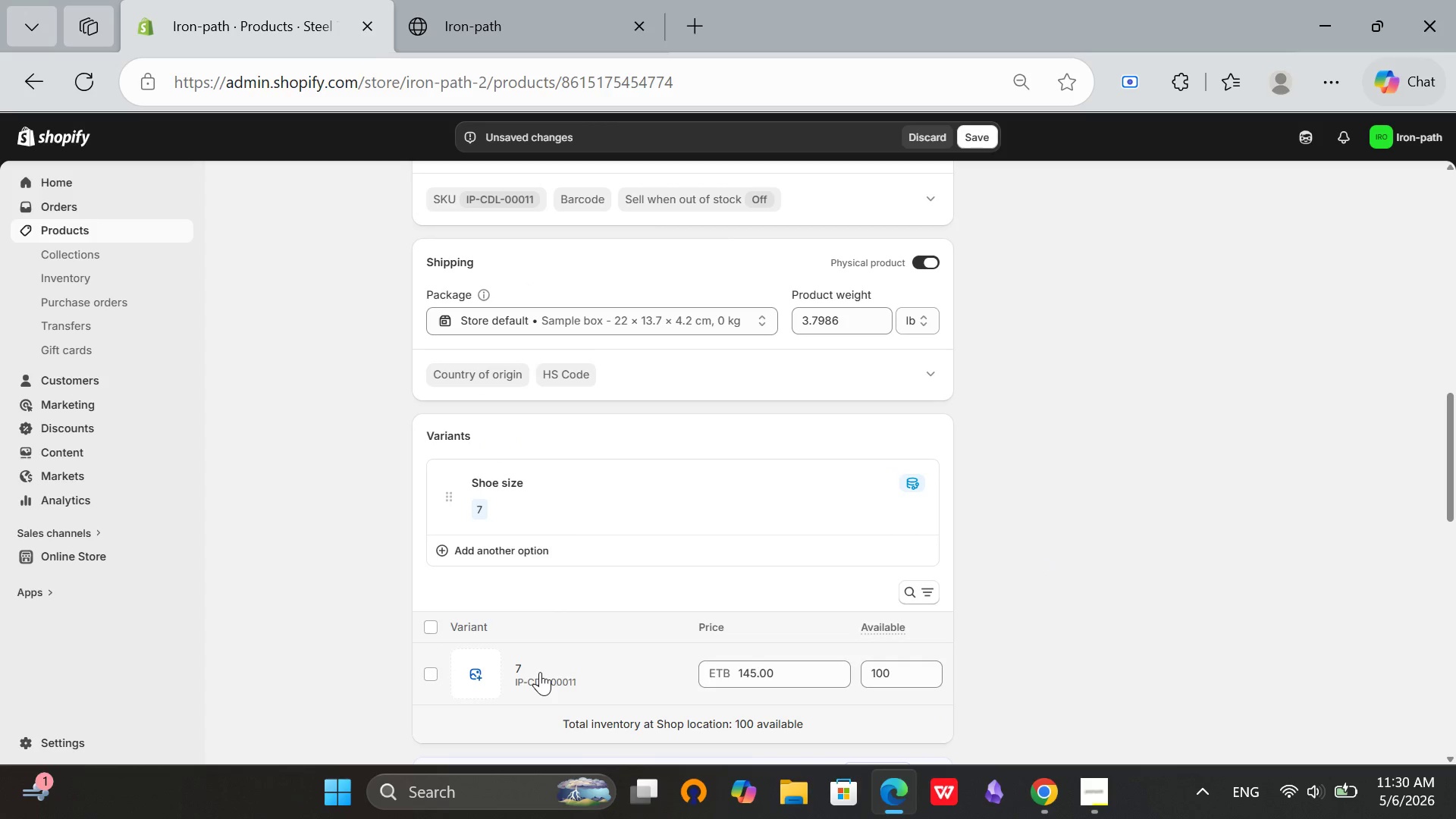 
left_click([498, 507])
 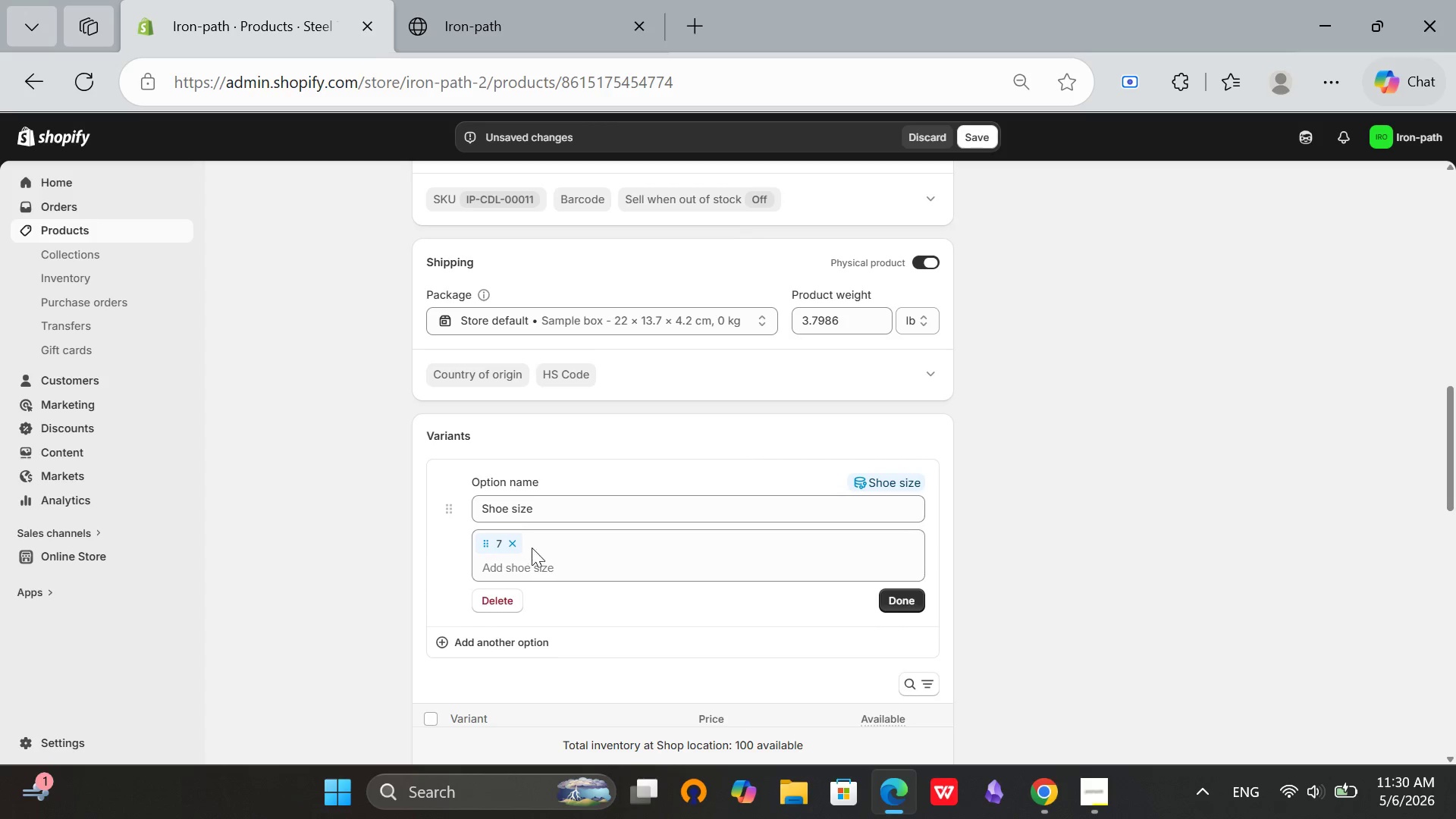 
left_click([540, 568])
 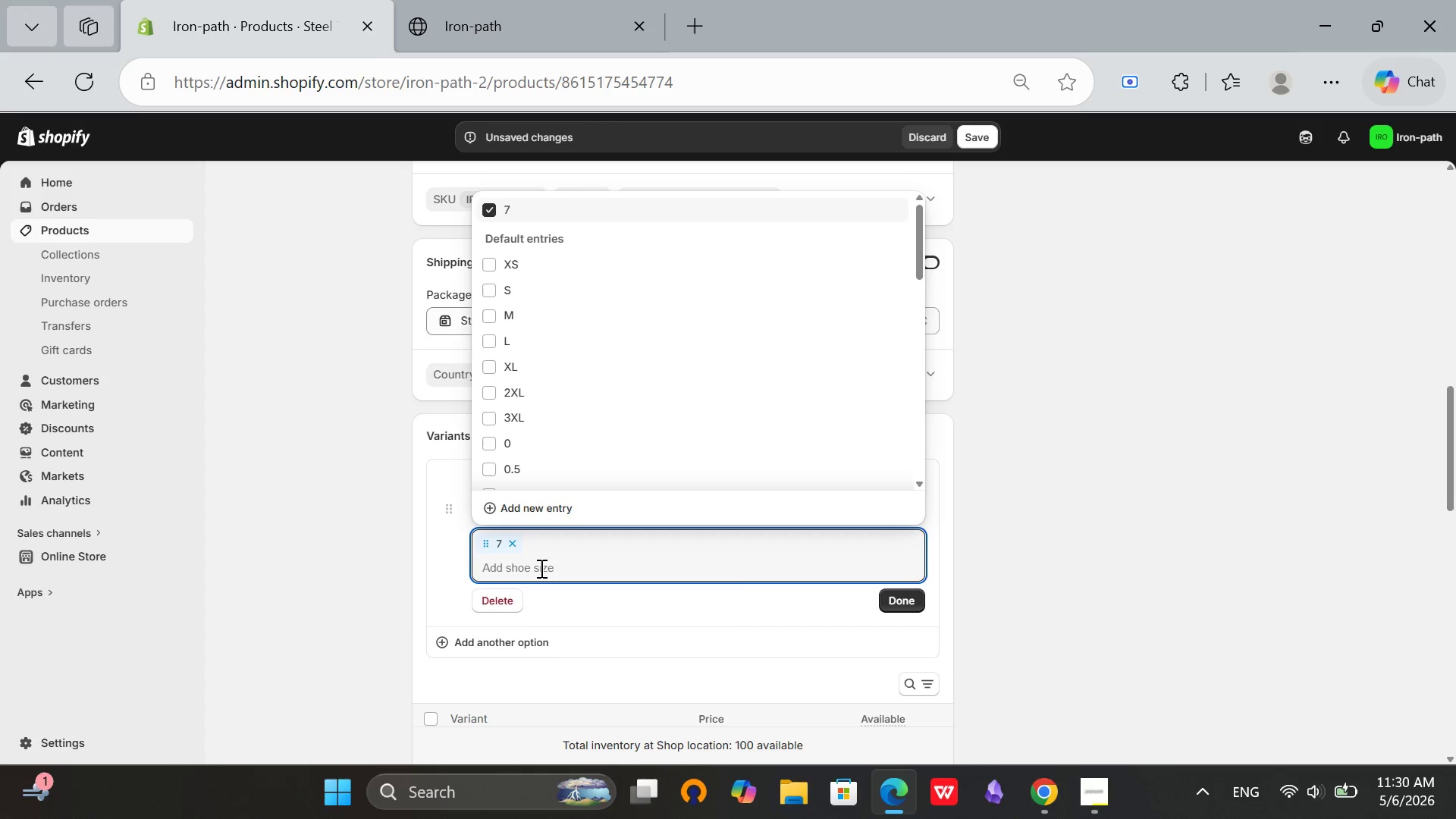 
key(7)
 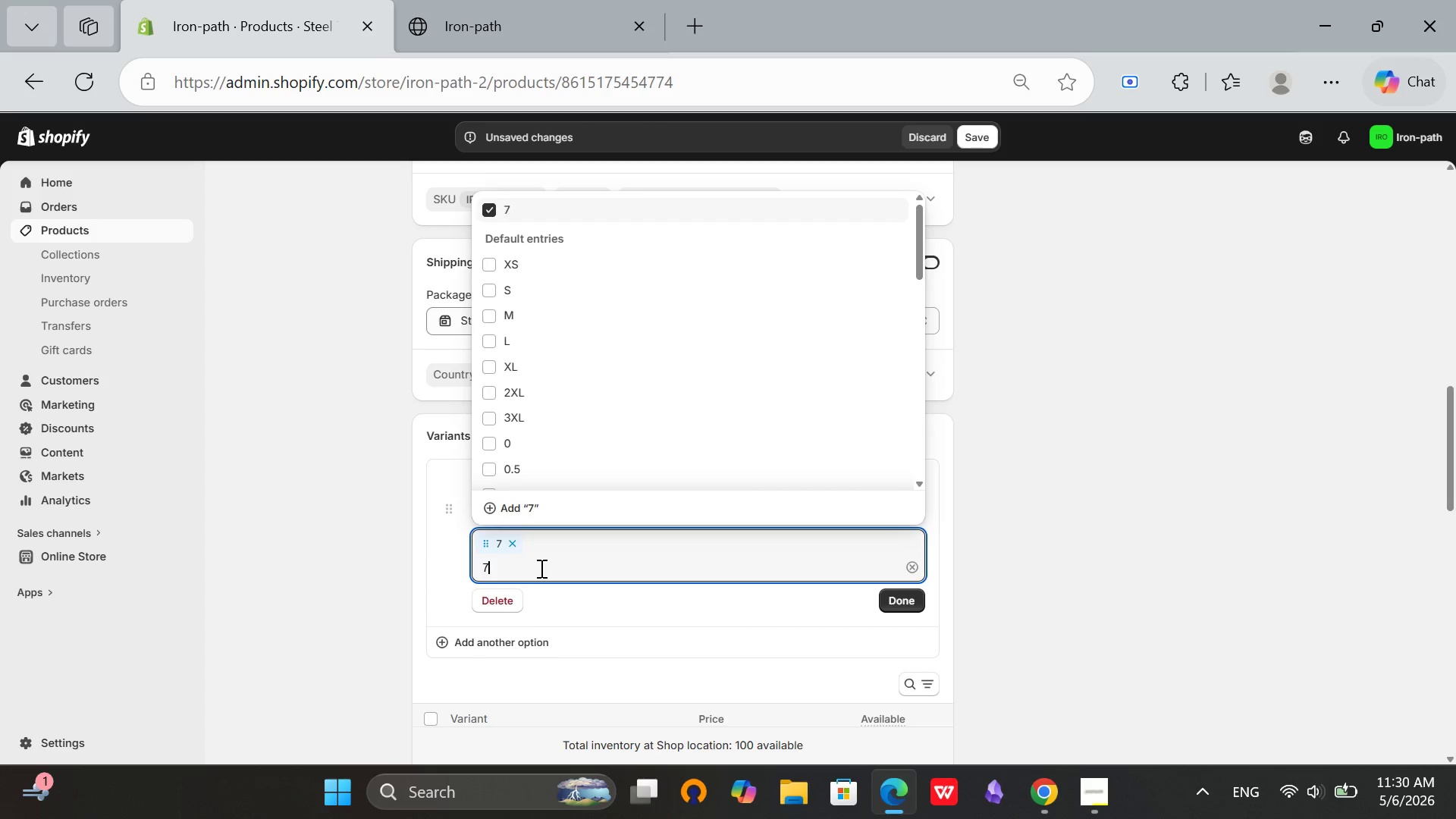 
key(Backspace)
 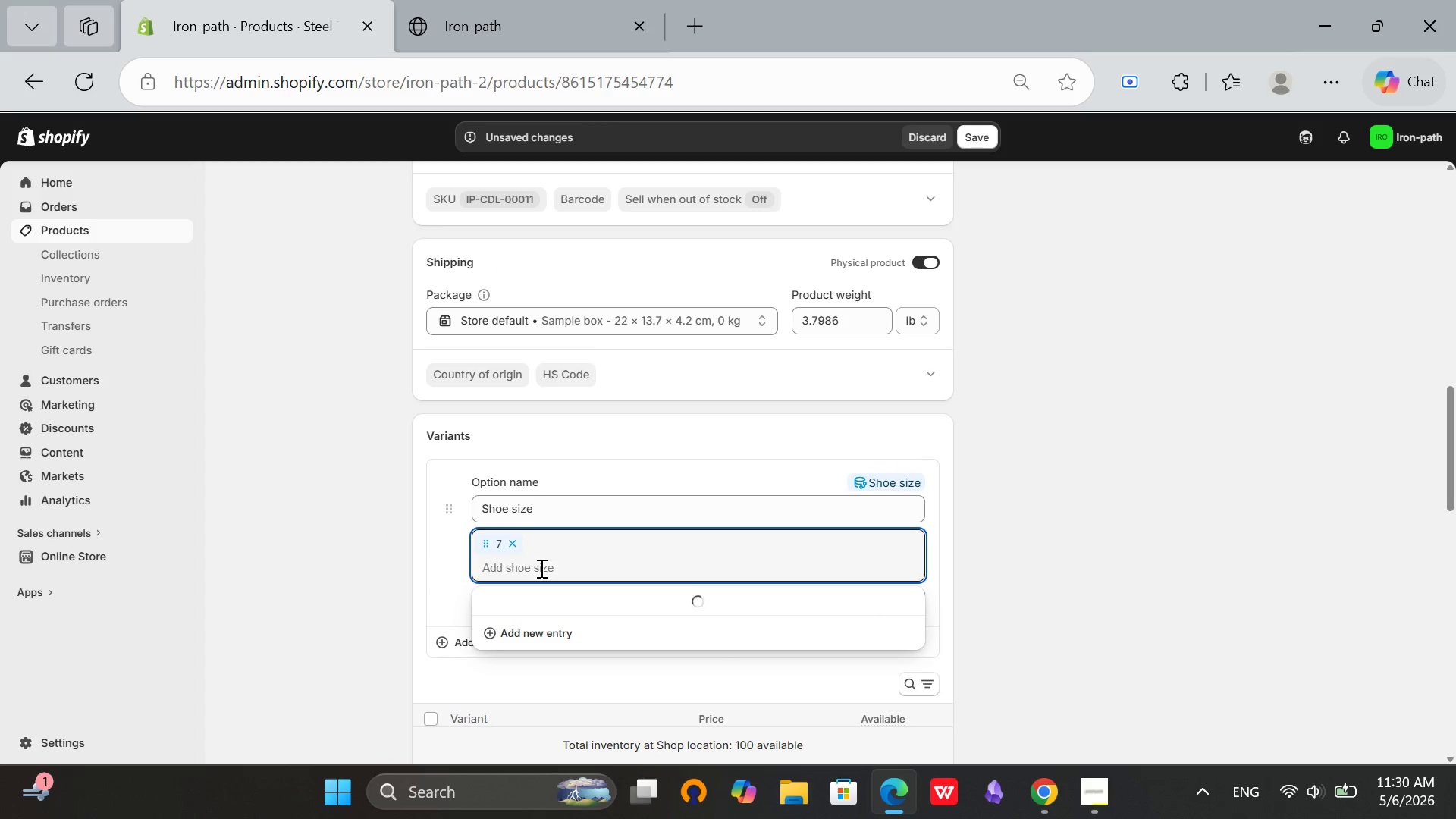 
key(8)
 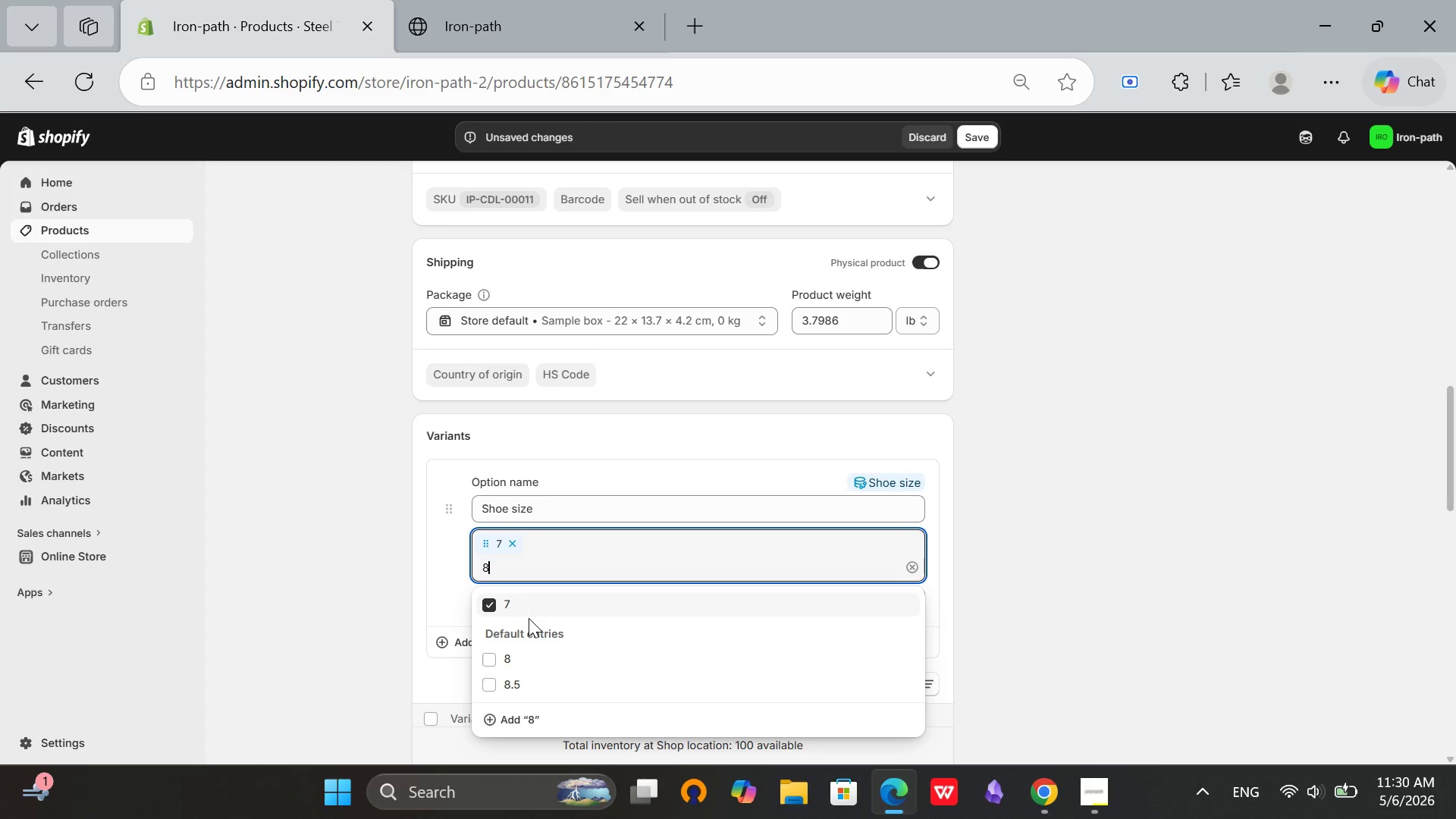 
left_click([529, 665])
 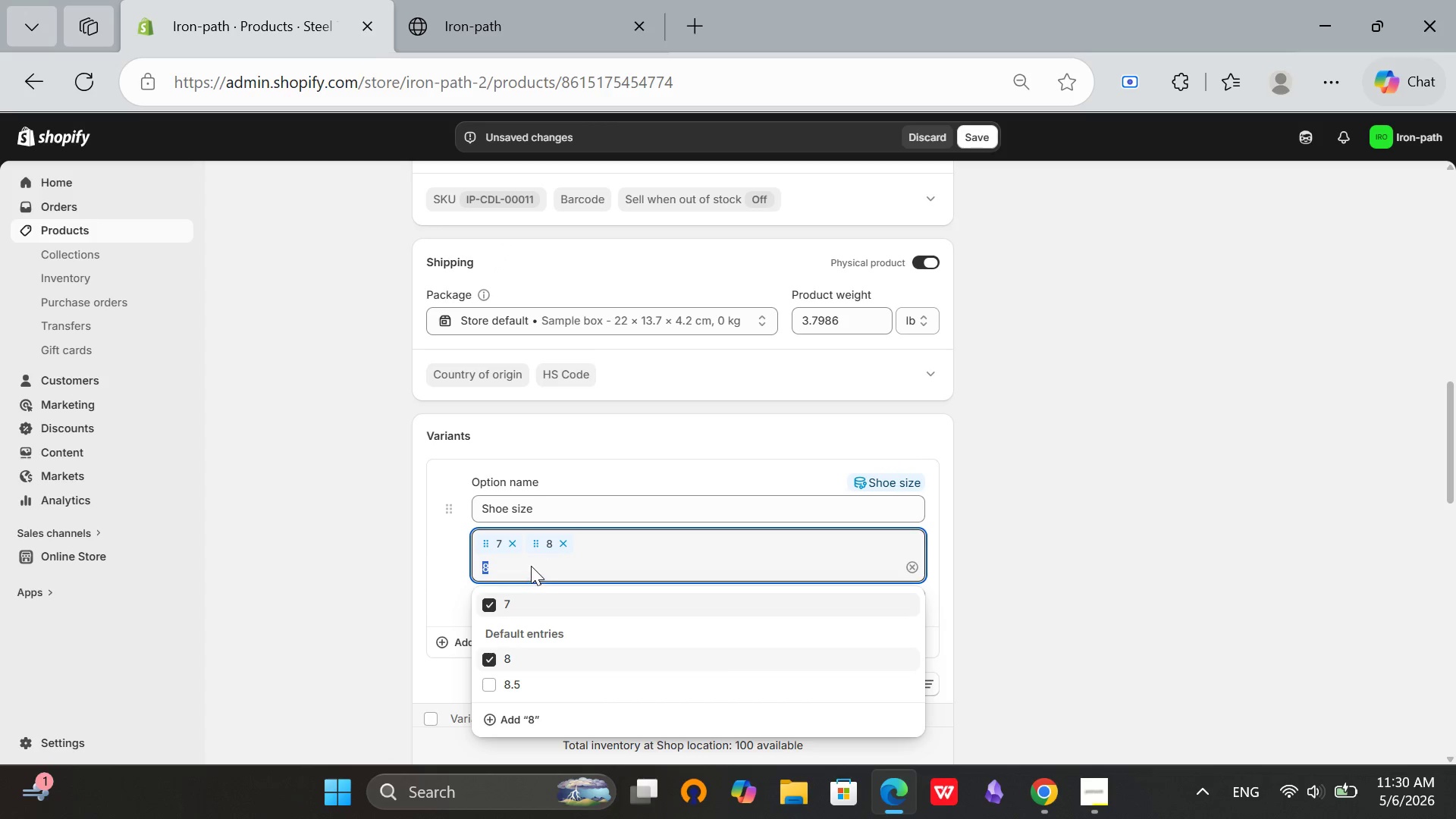 
left_click([531, 568])
 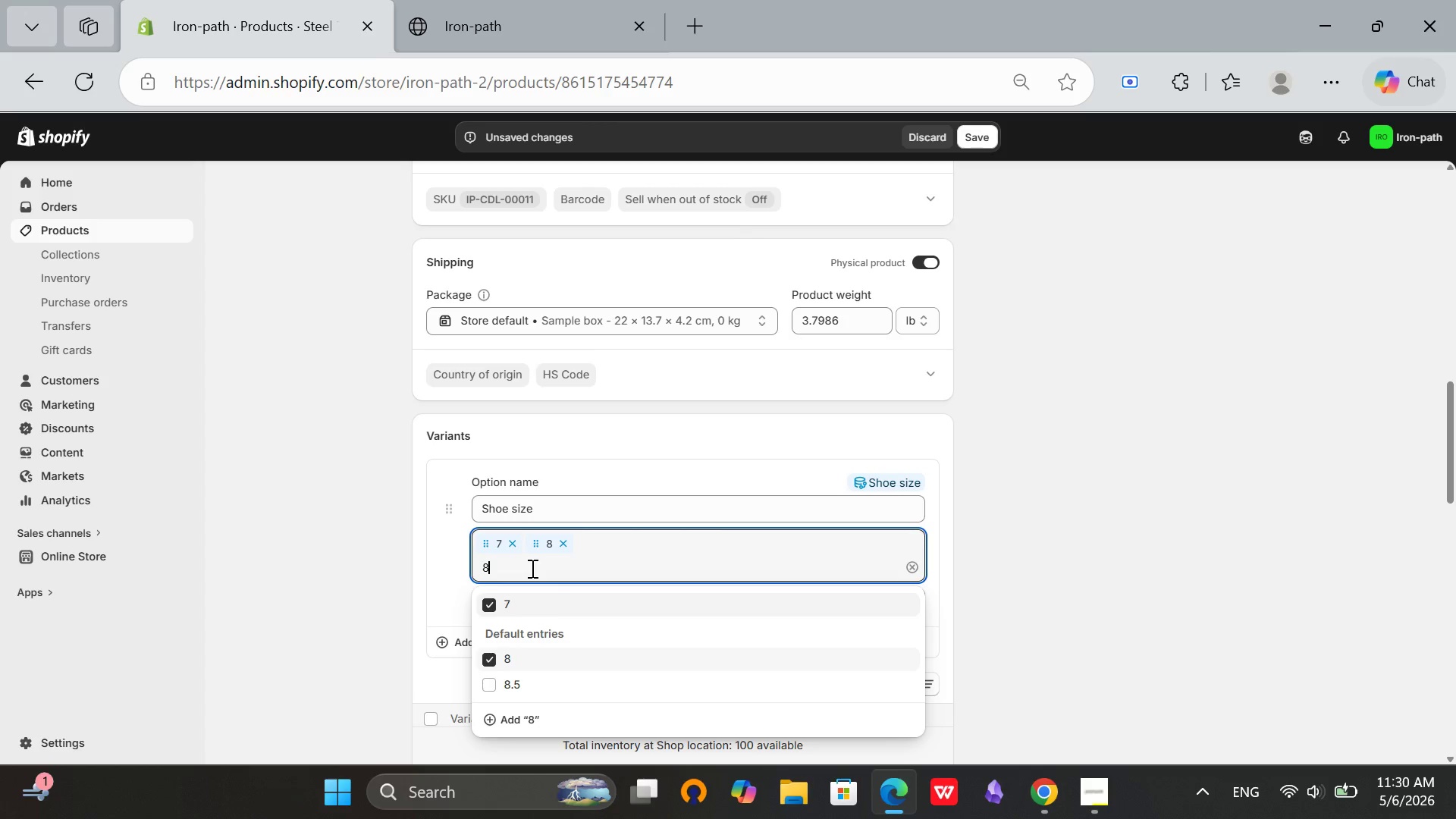 
key(Backspace)
 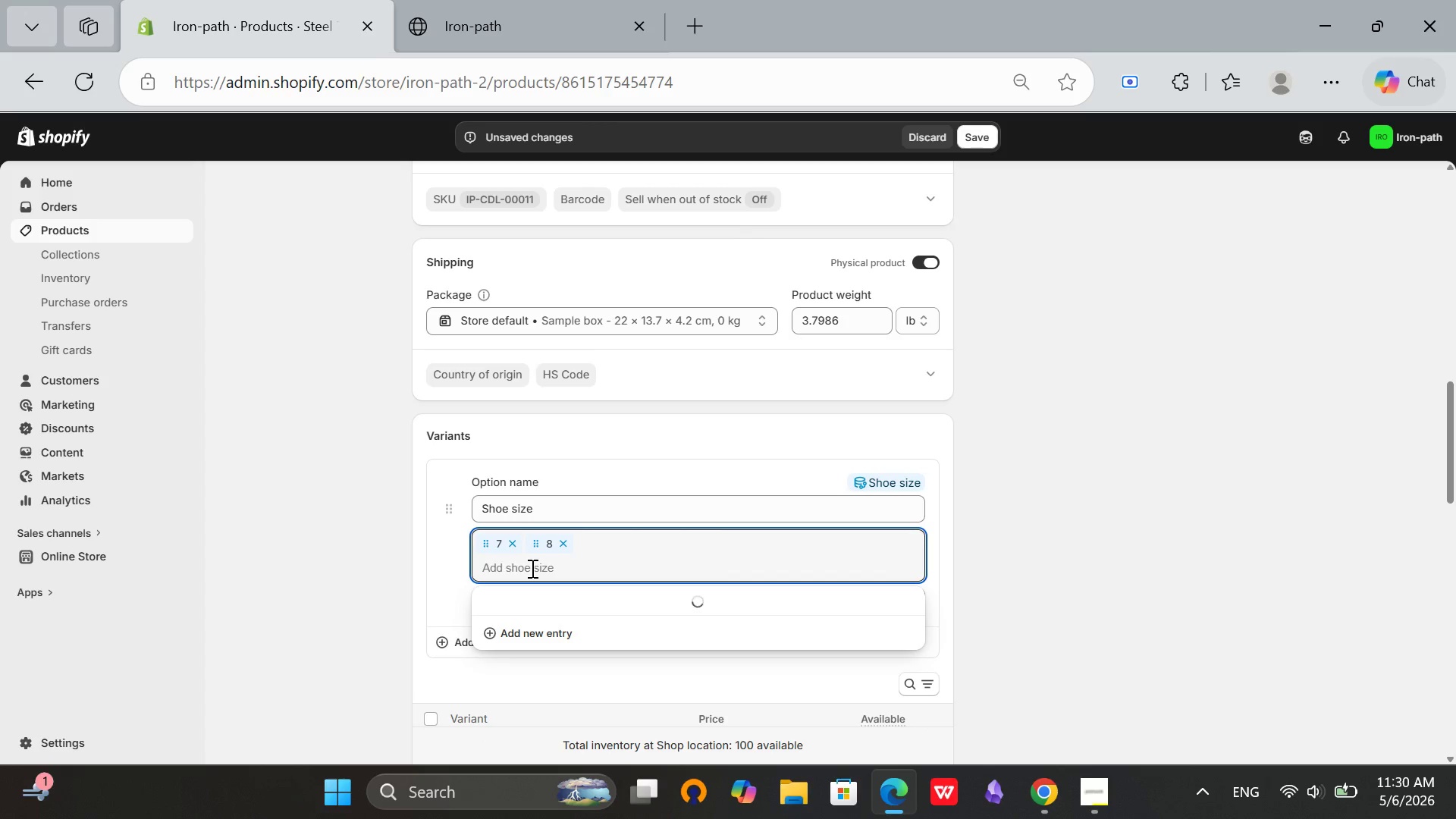 
key(9)
 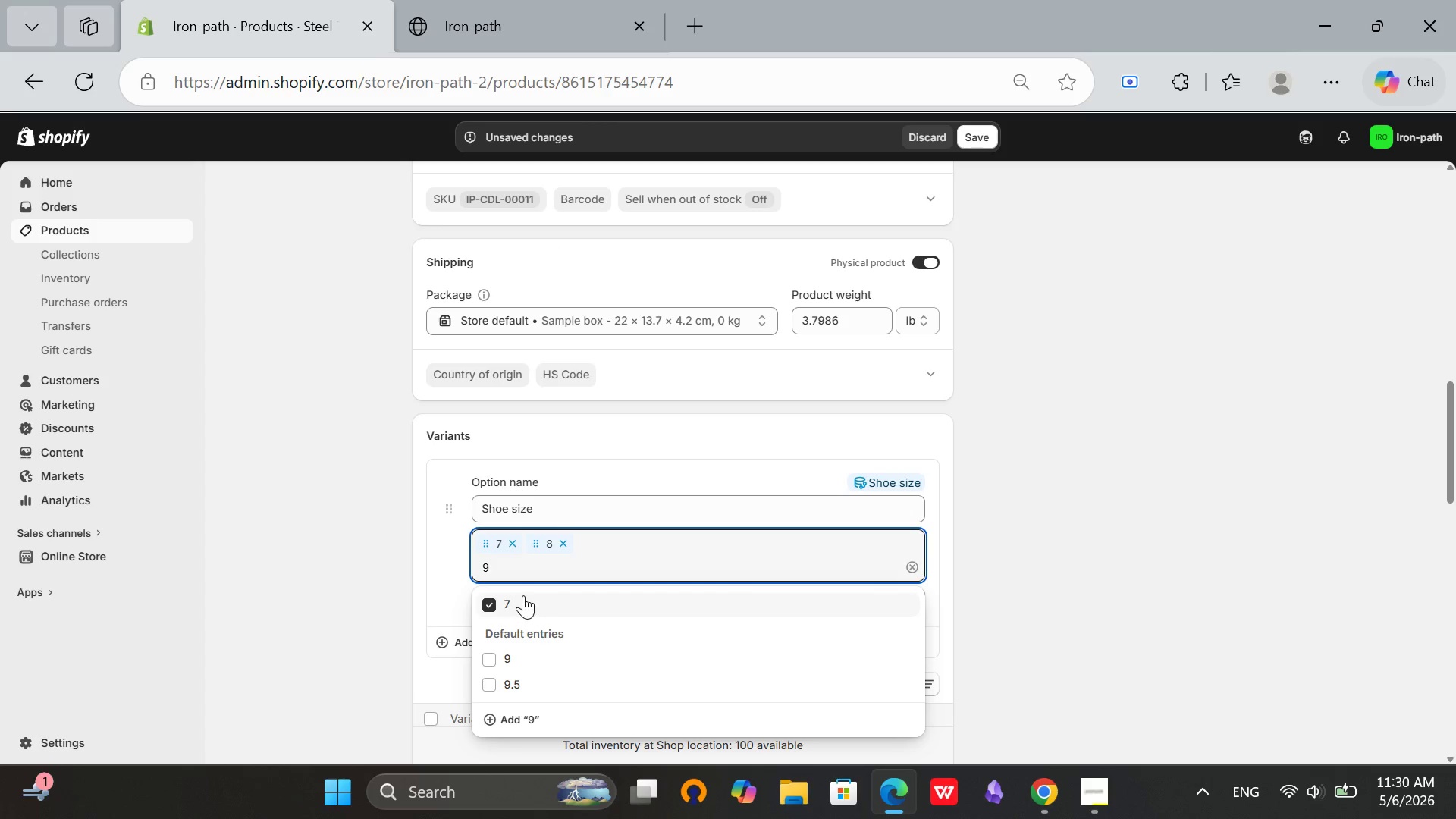 
left_click([532, 658])
 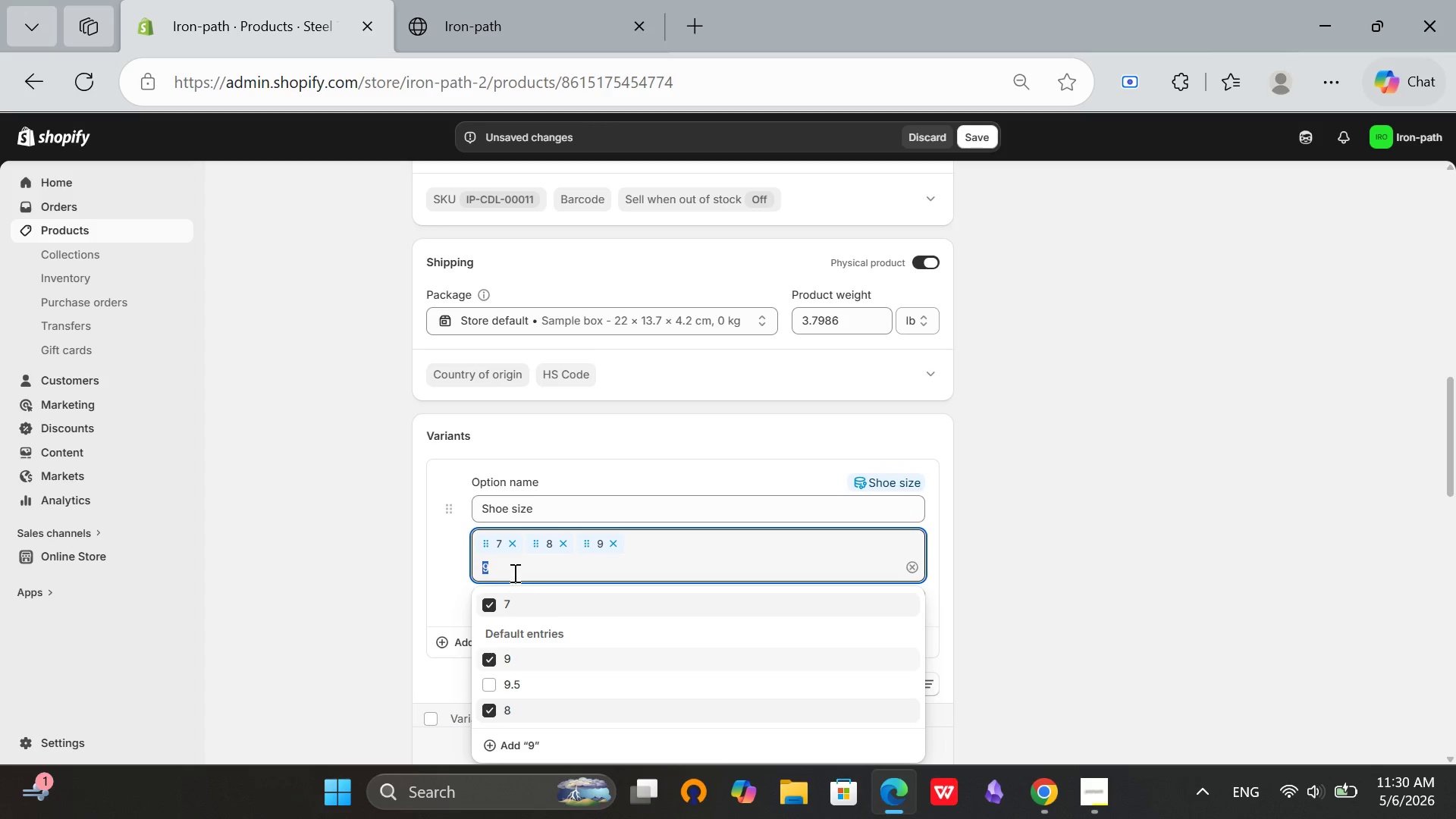 
left_click([513, 572])
 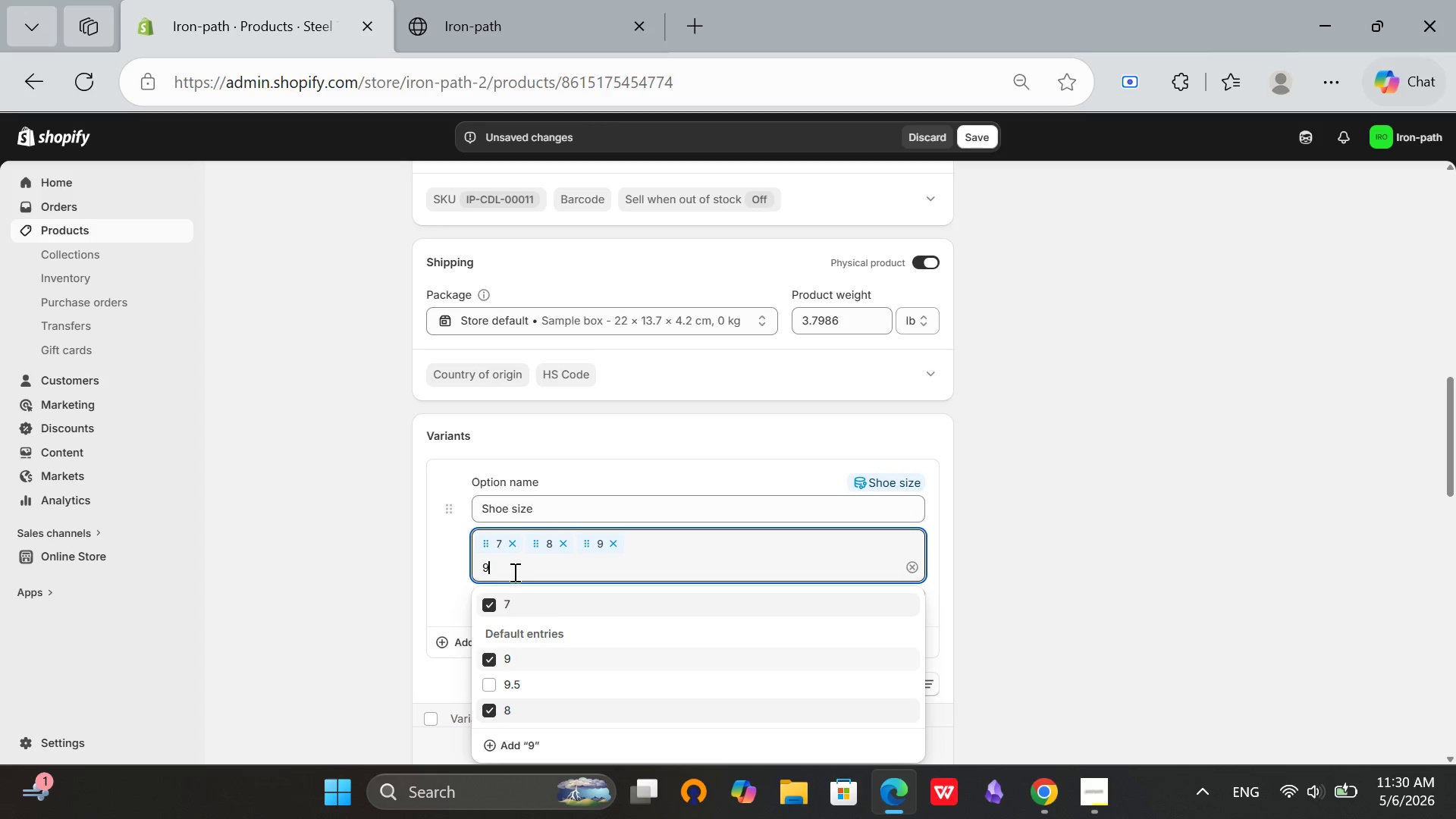 
key(Backspace)
 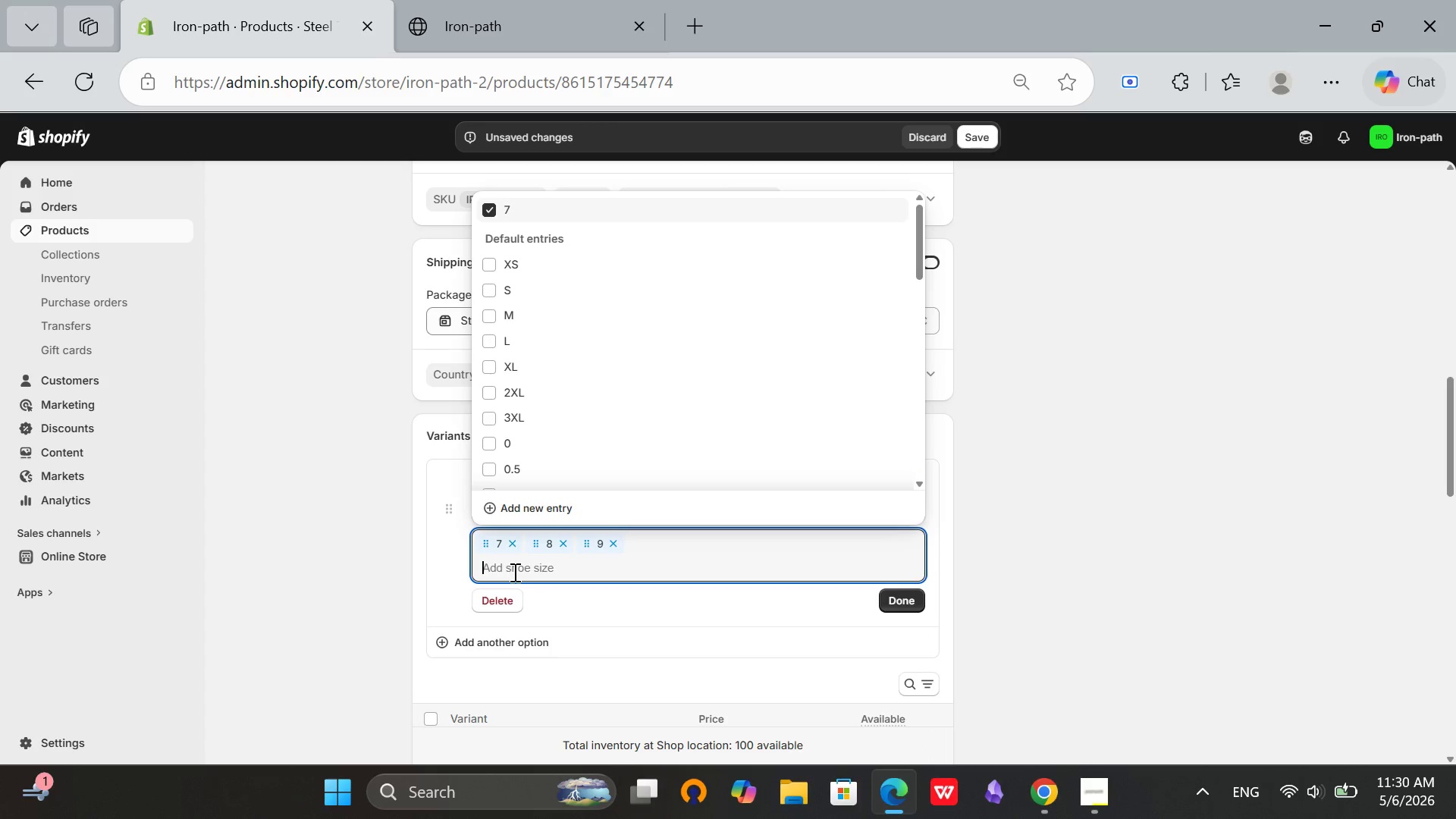 
type(10)
 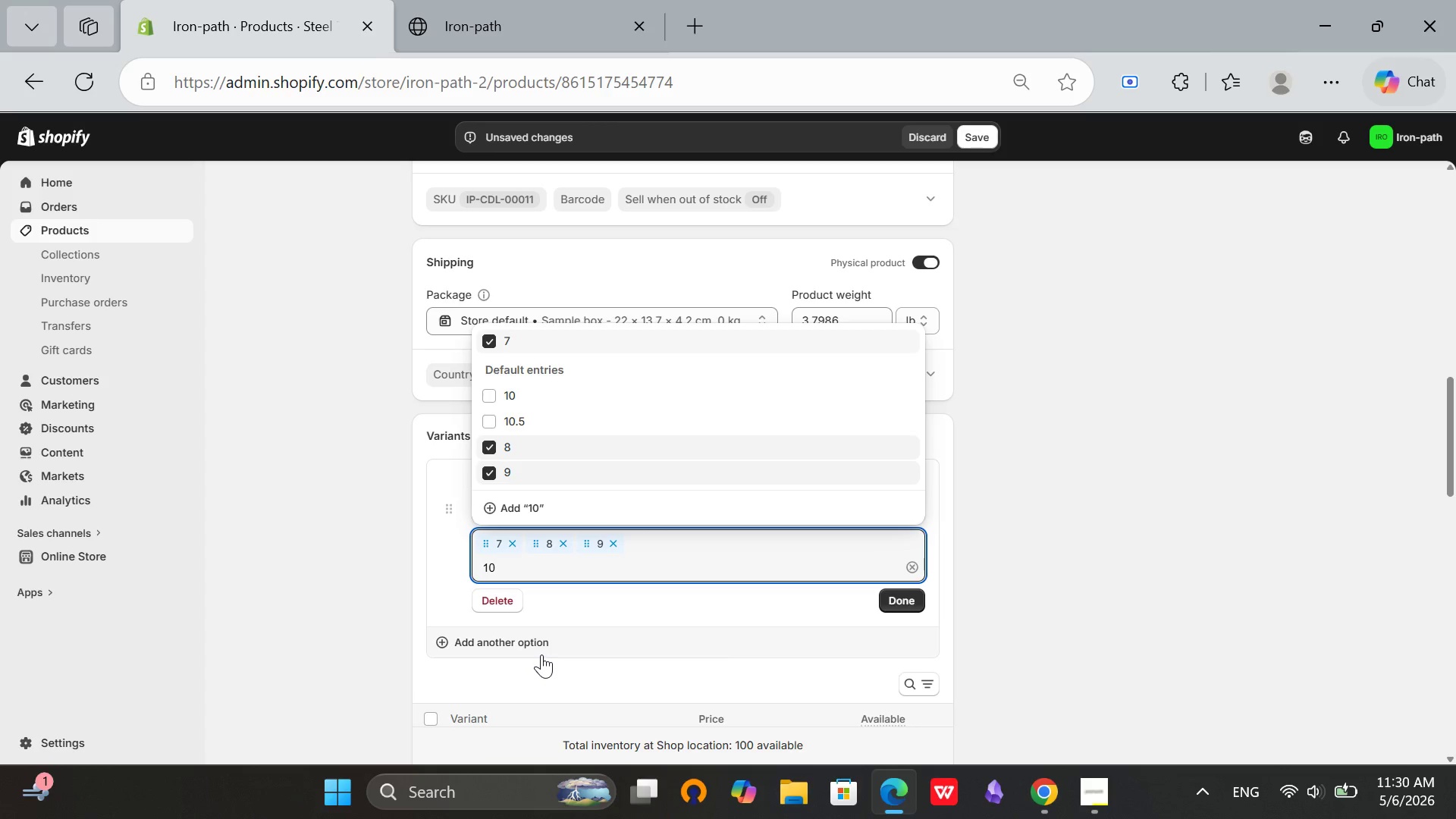 
left_click([527, 397])
 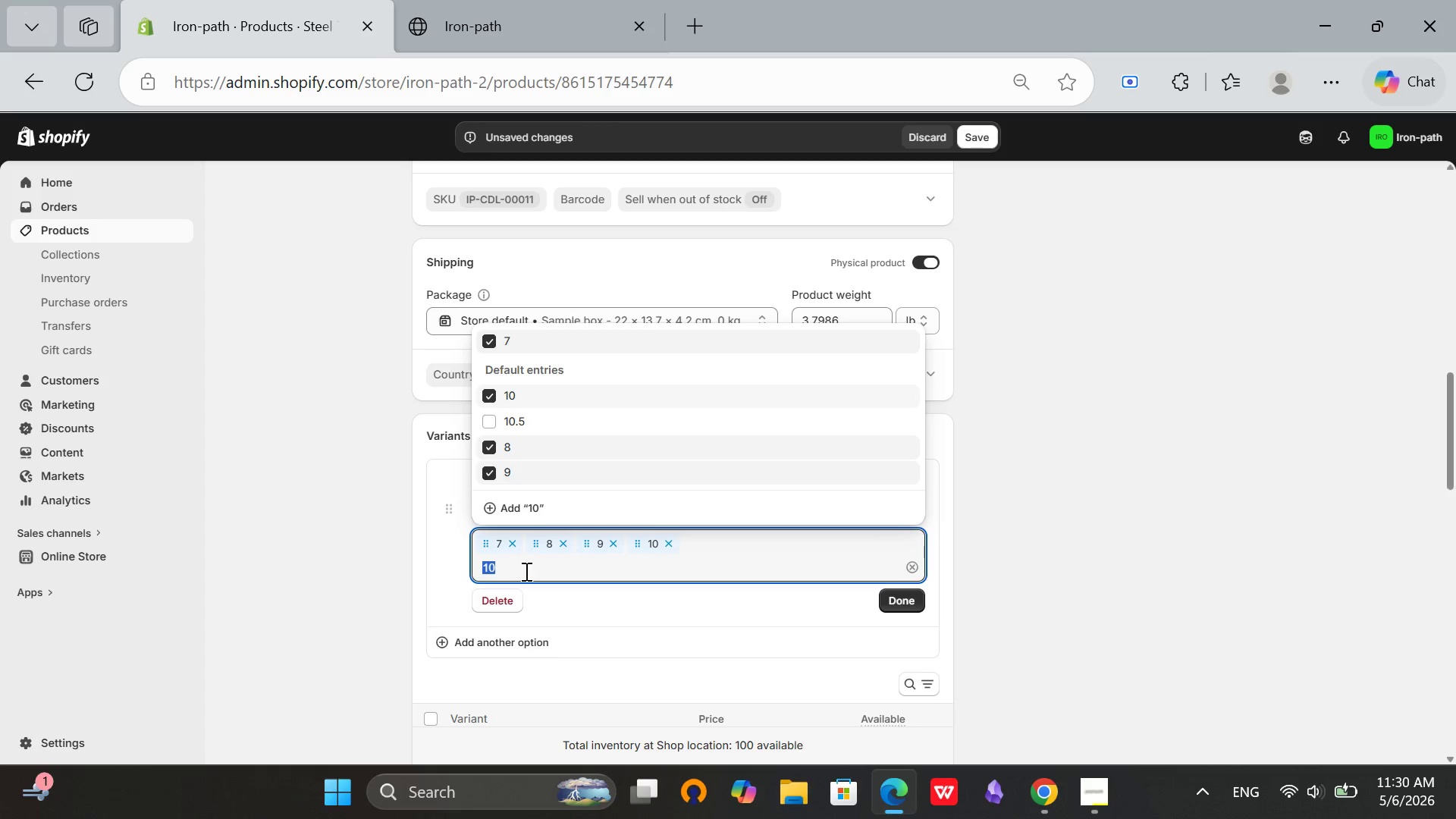 
left_click([514, 571])
 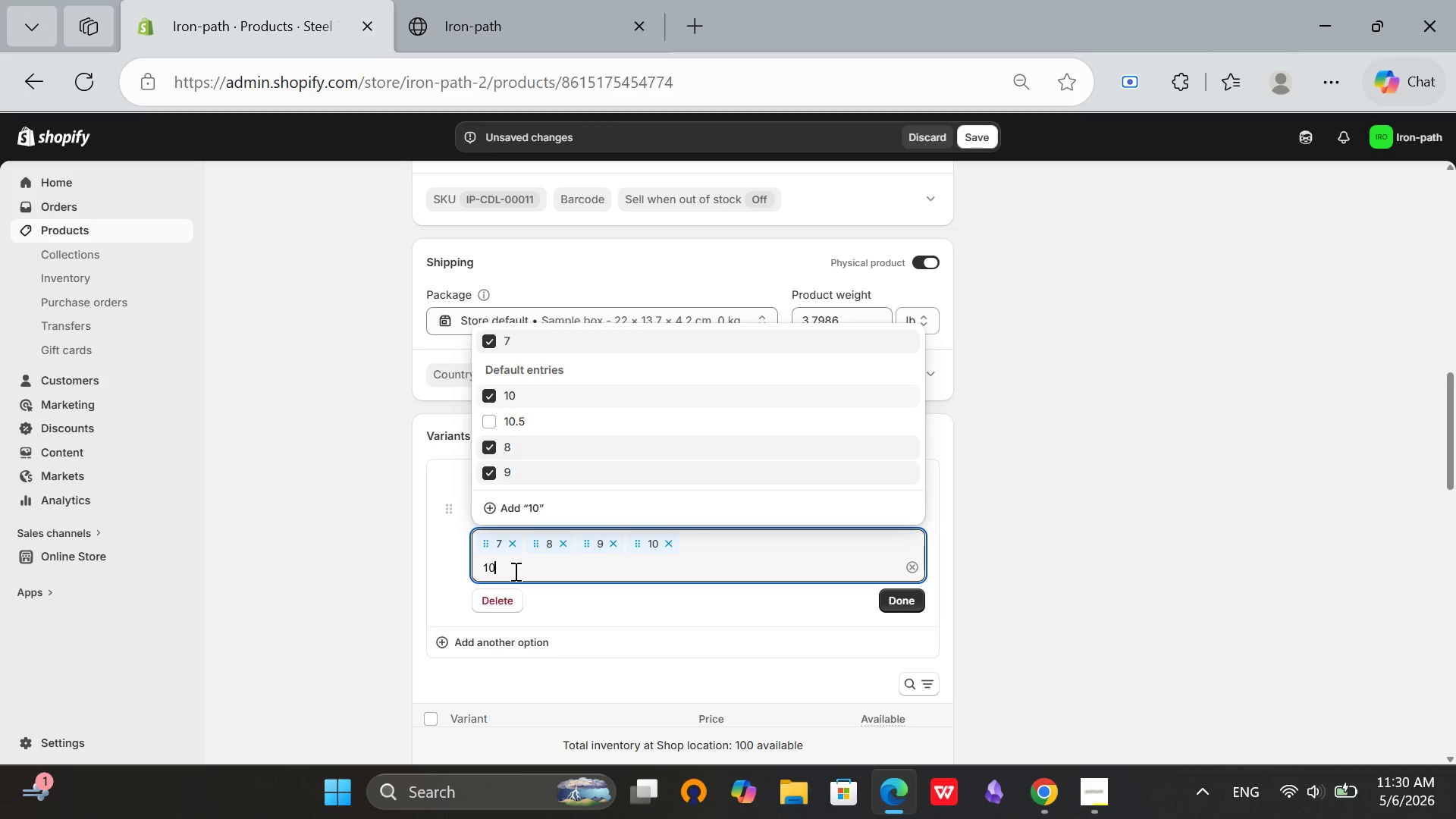 
key(Backspace)
 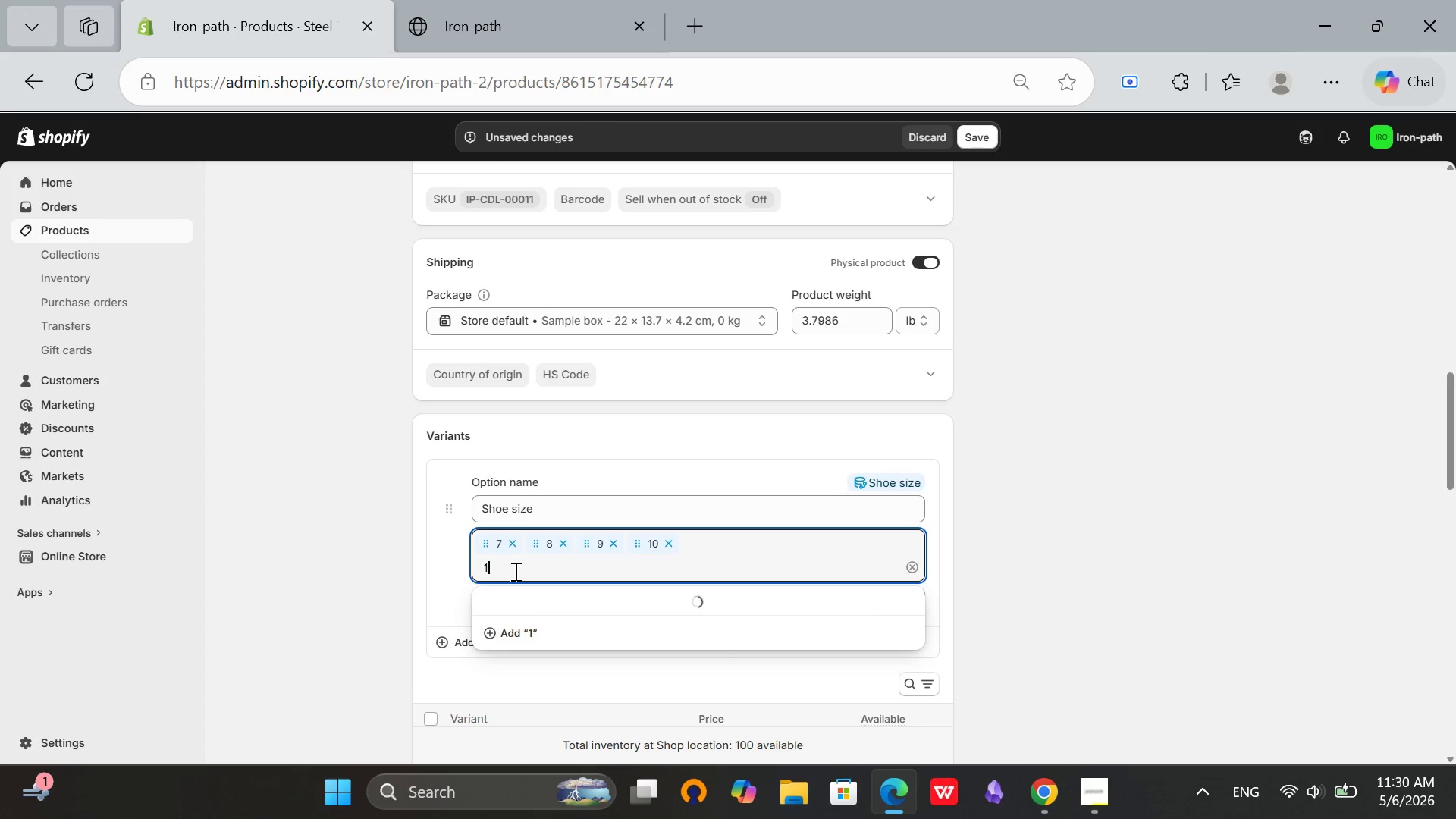 
key(1)
 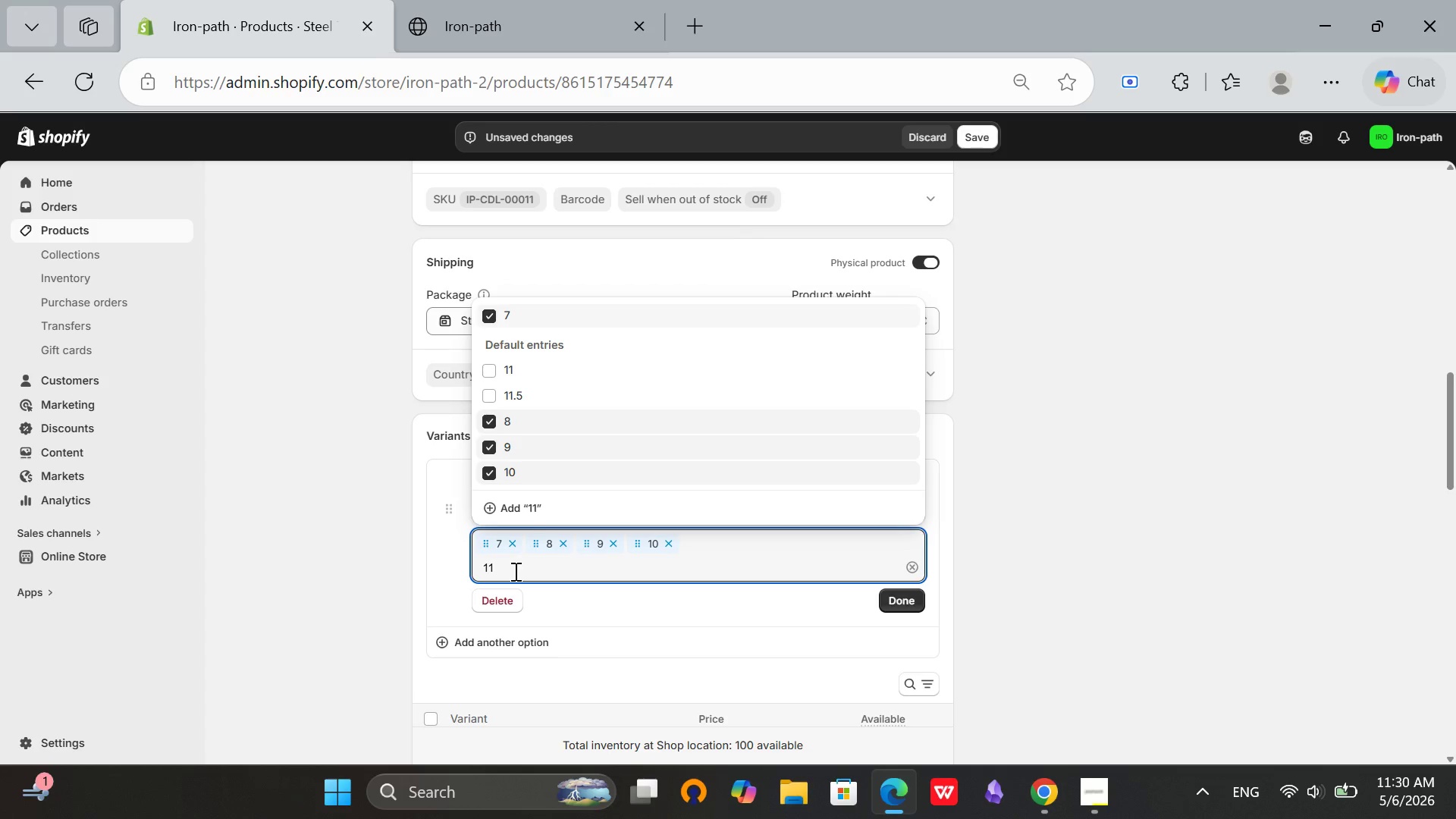 
left_click([503, 369])
 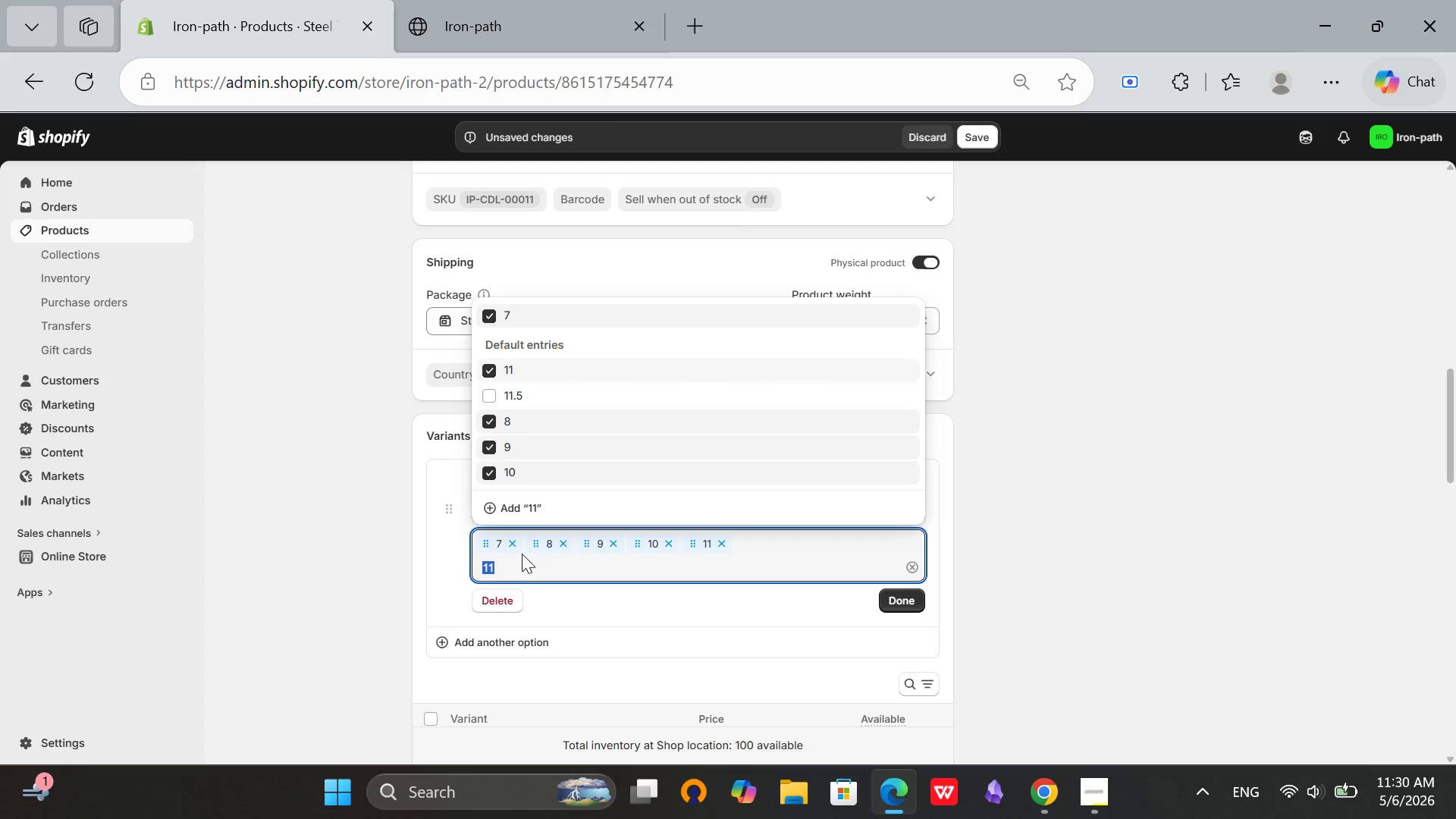 
left_click([522, 569])
 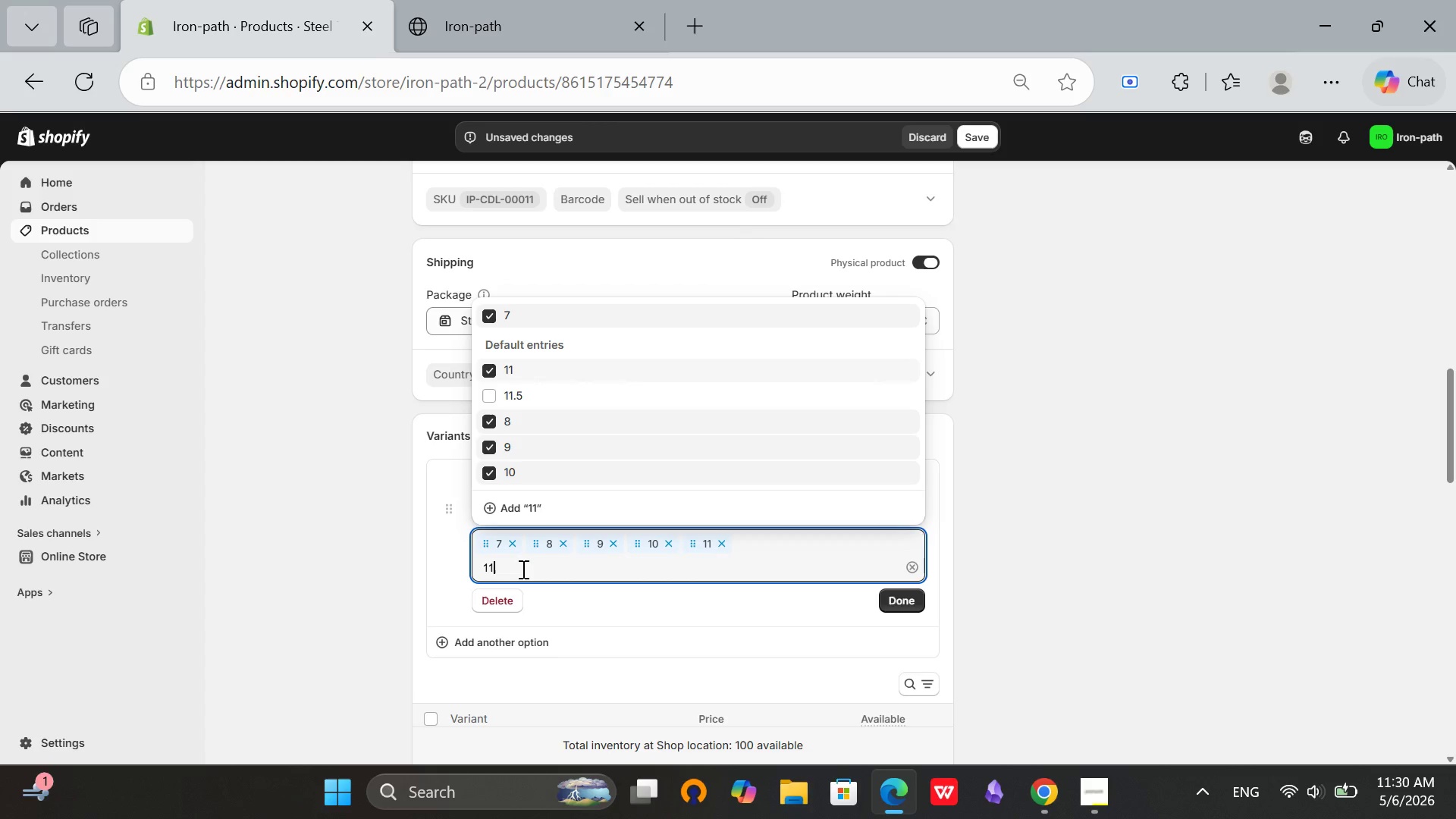 
left_click([522, 569])
 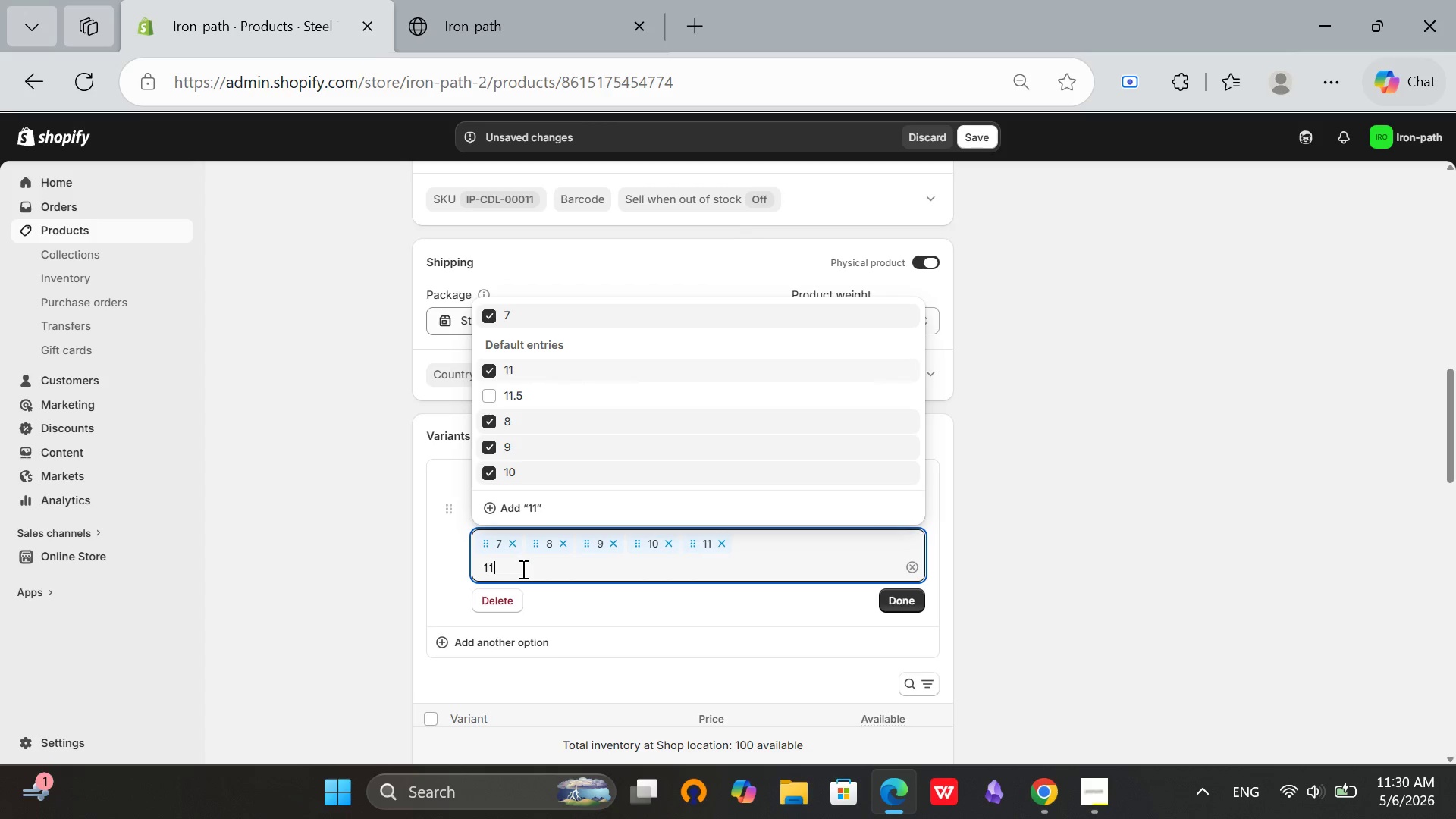 
key(Backspace)
 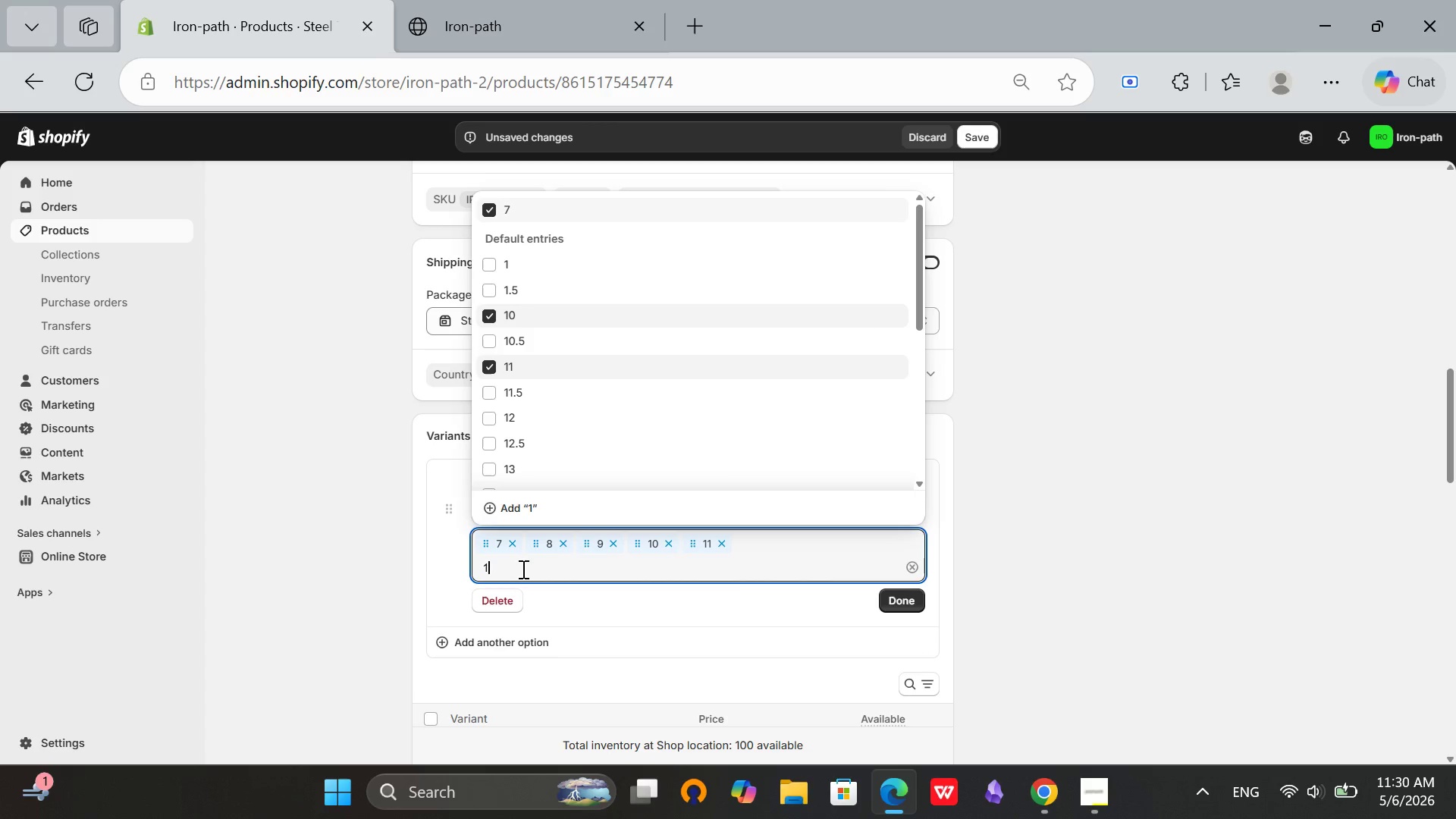 
key(2)
 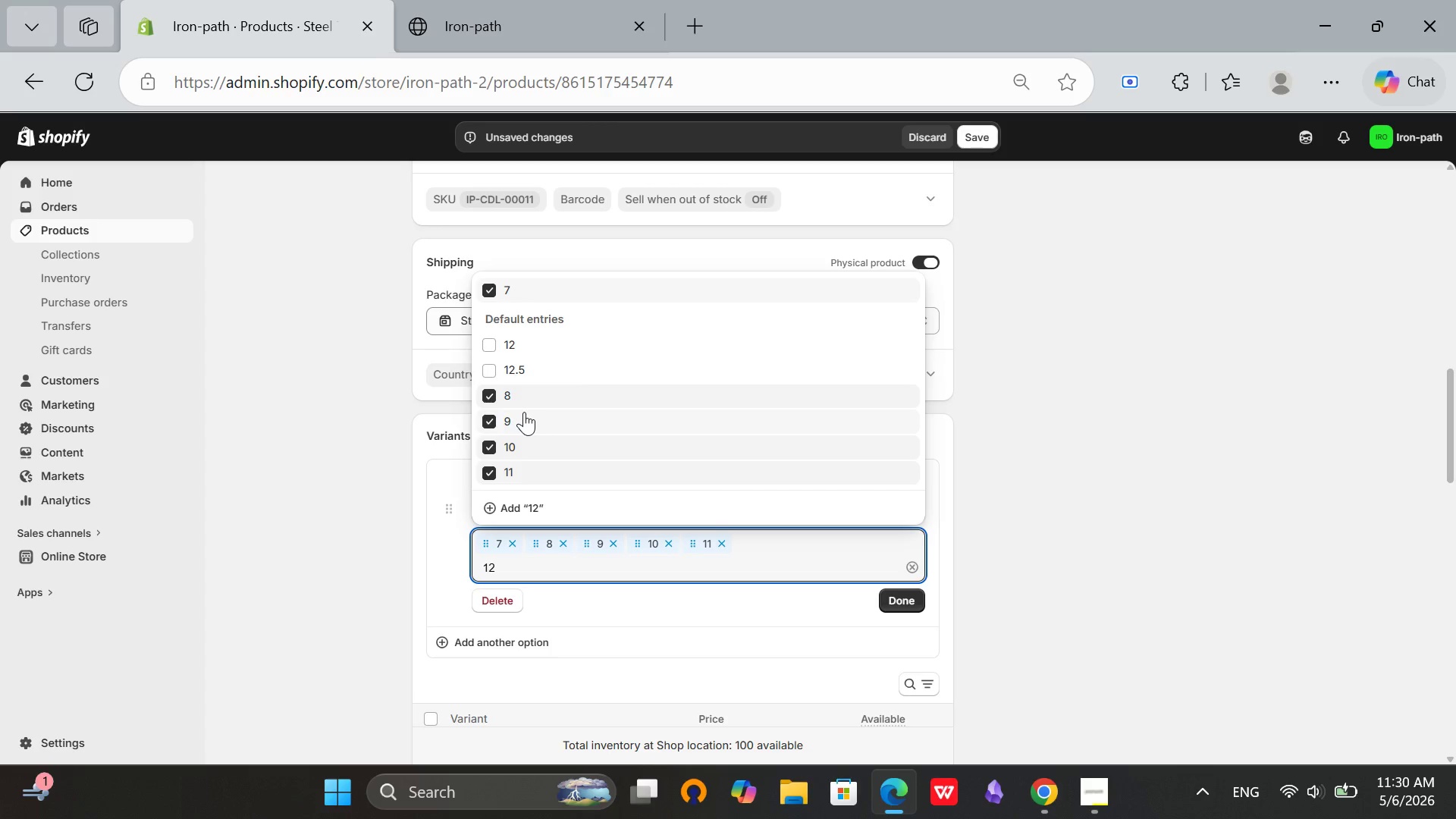 
left_click([511, 344])
 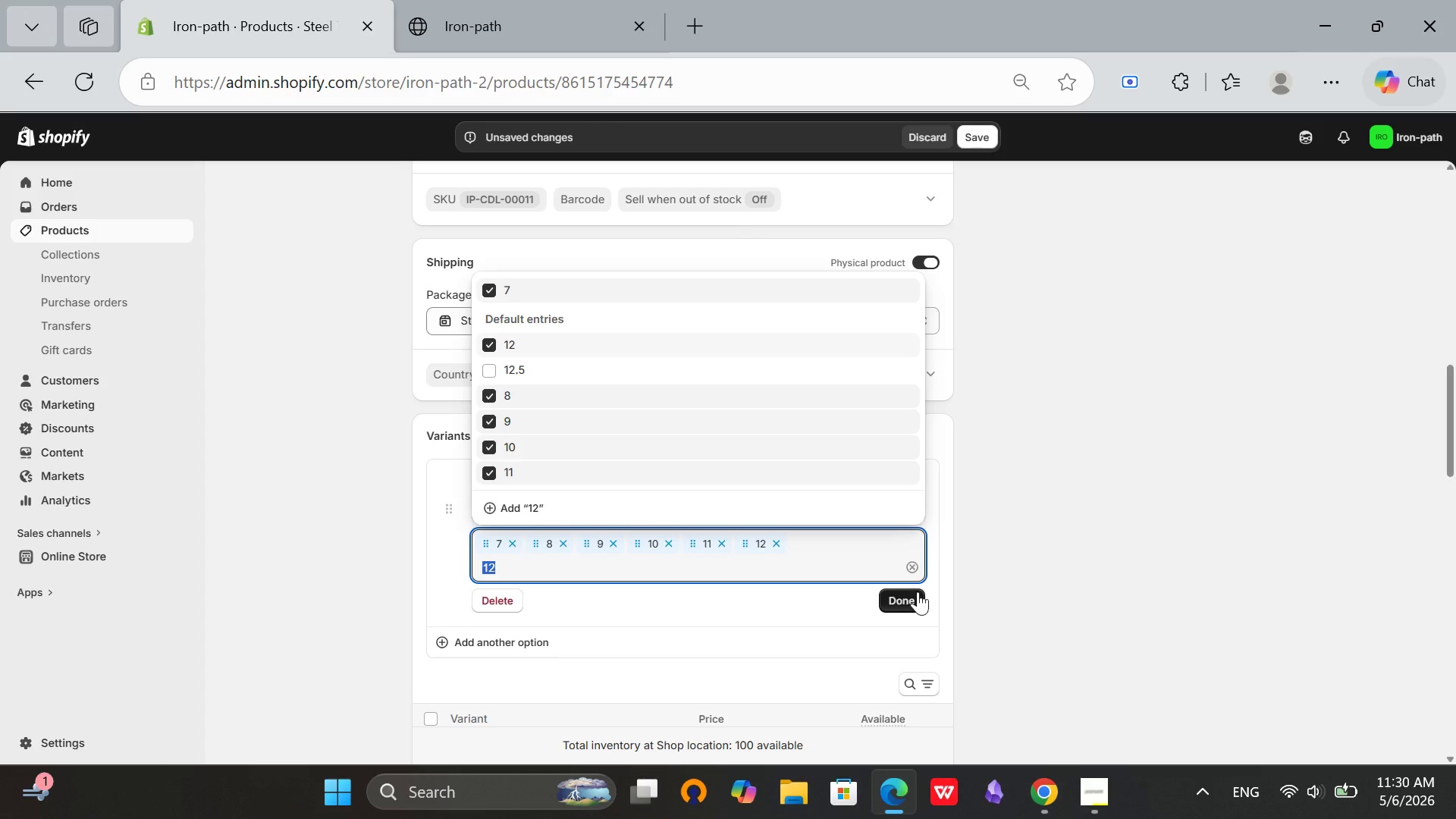 
left_click([1085, 583])
 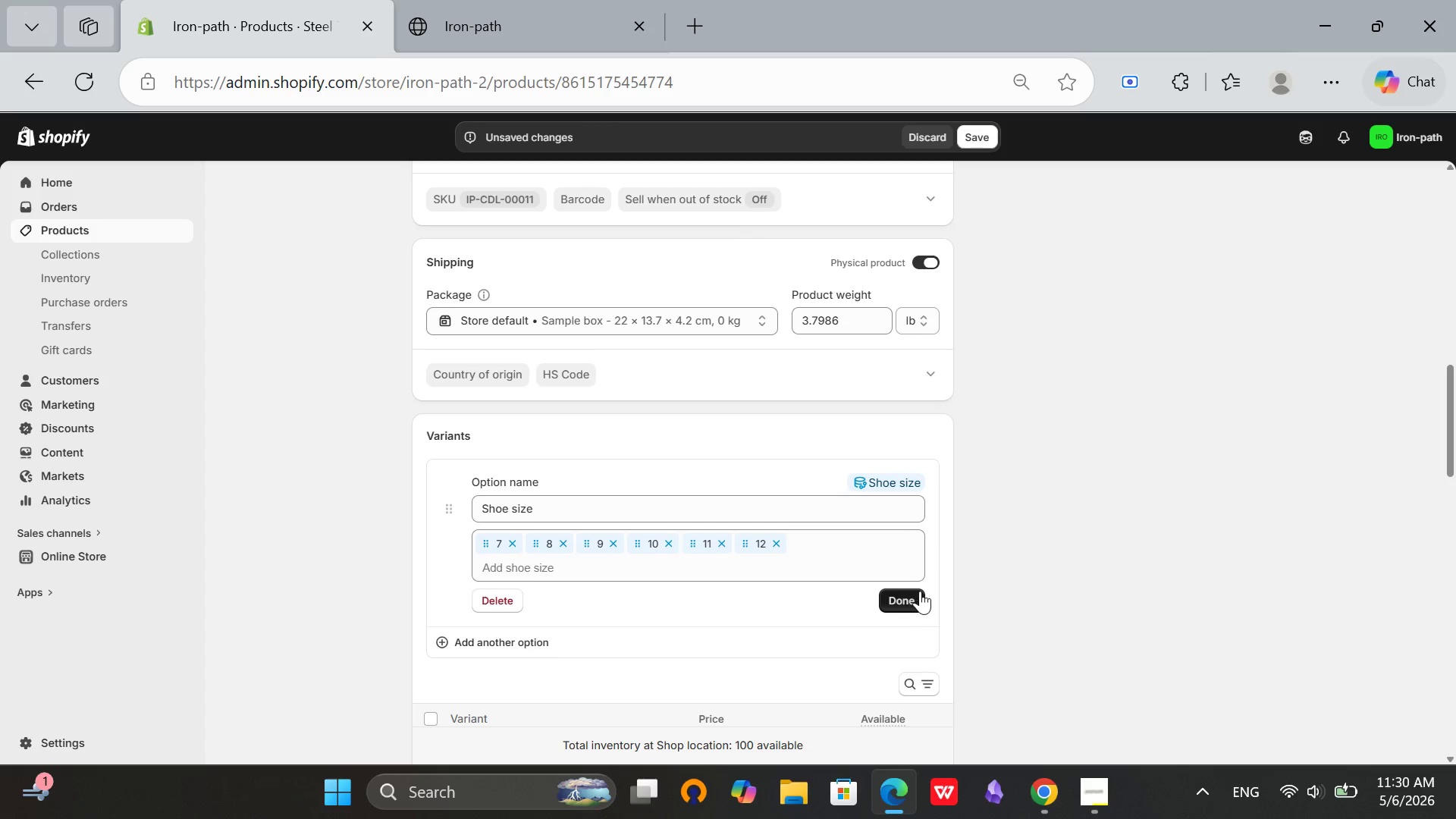 
left_click([915, 598])
 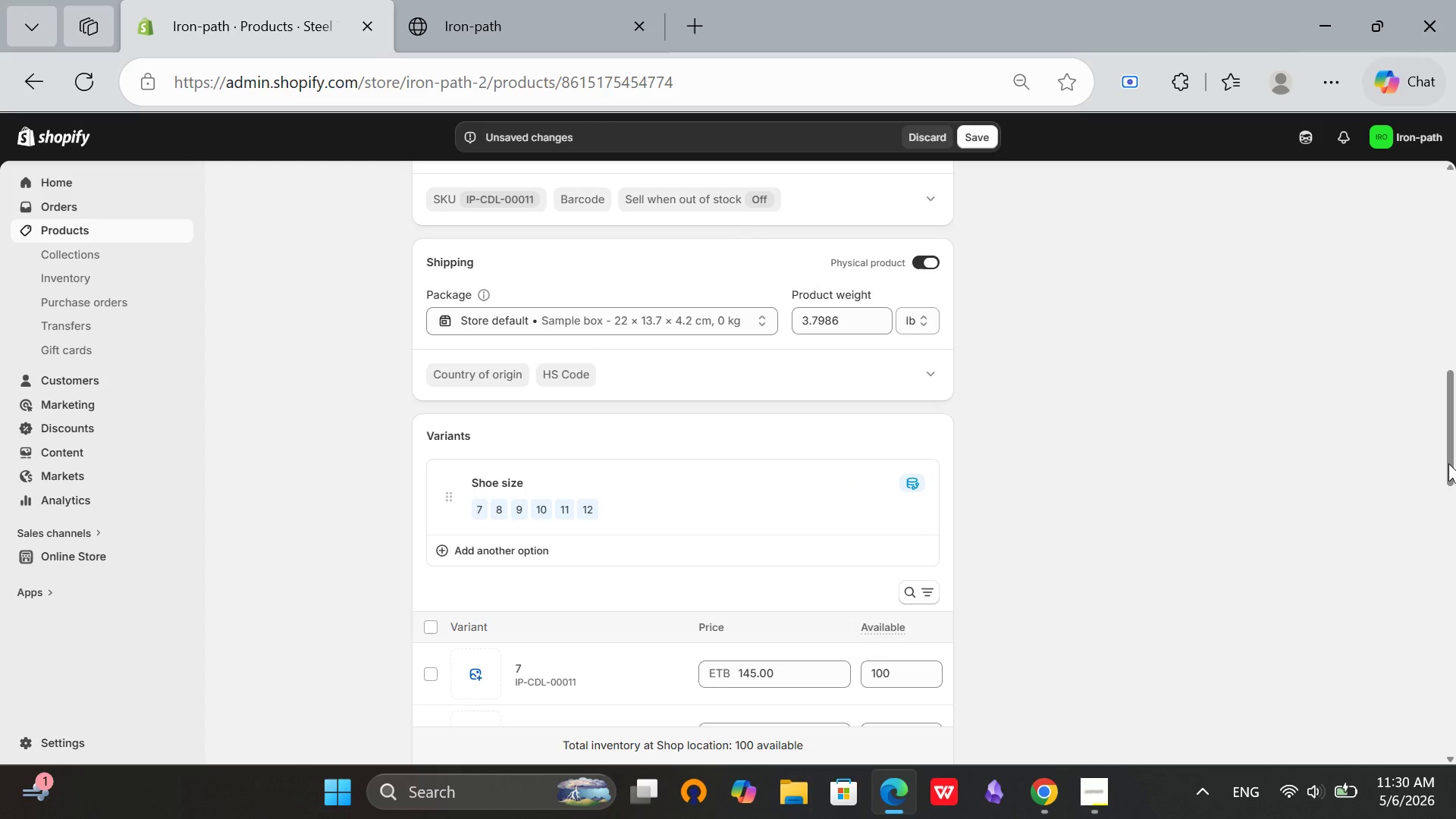 
left_click_drag(start_coordinate=[1453, 427], to_coordinate=[1450, 494])
 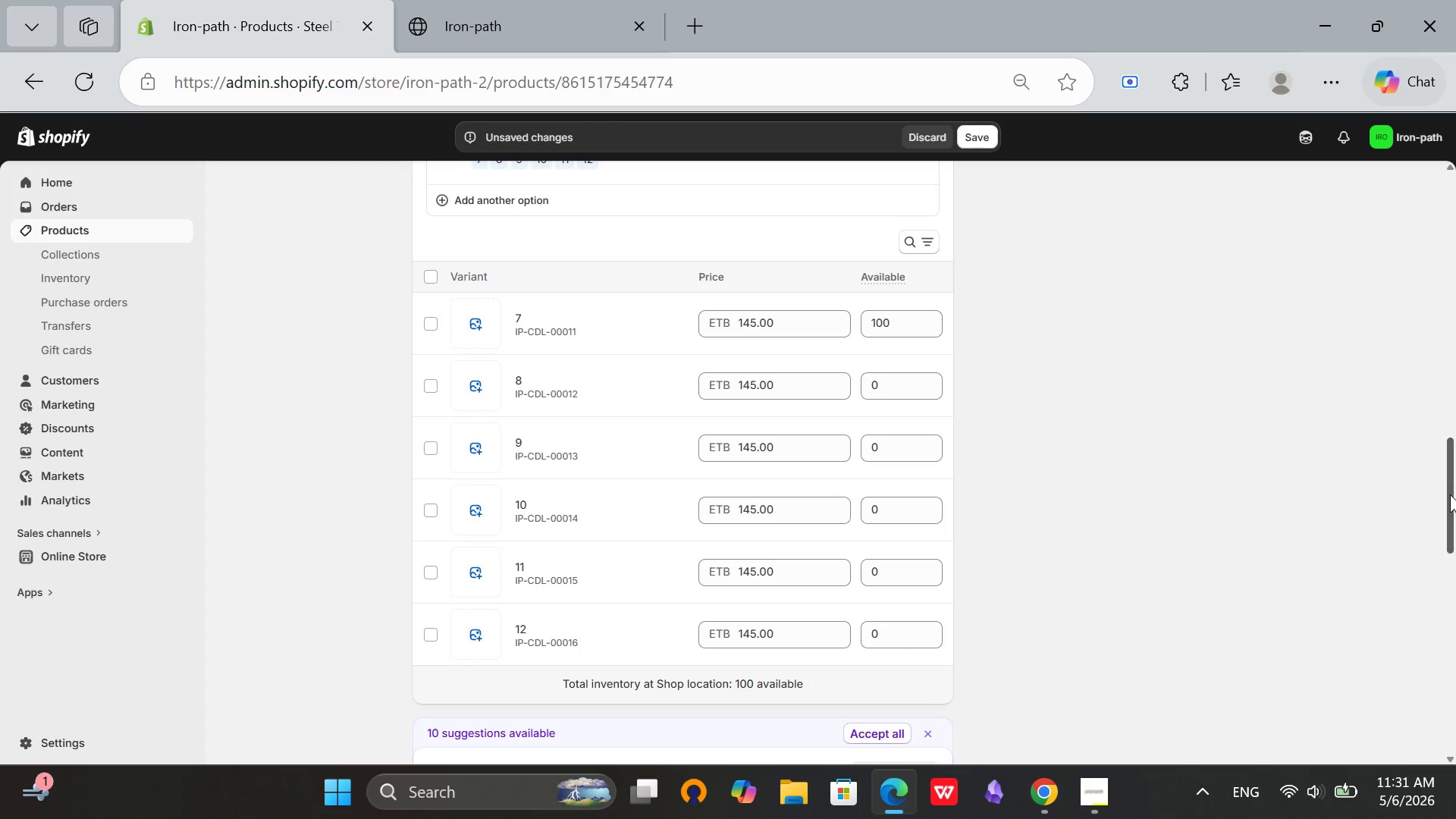 
wait(18.02)
 